 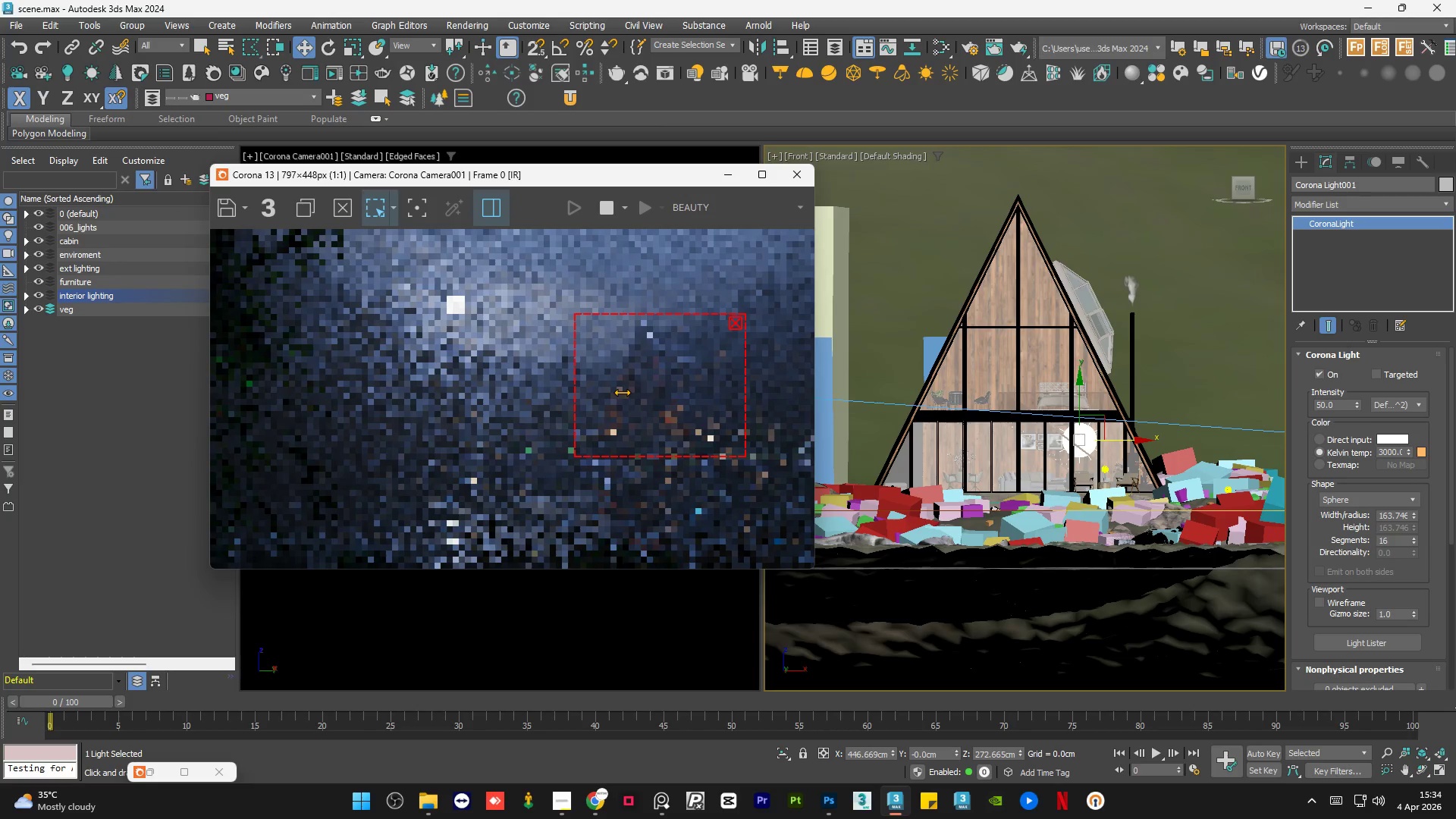 
scroll: coordinate [713, 399], scroll_direction: up, amount: 1.0
 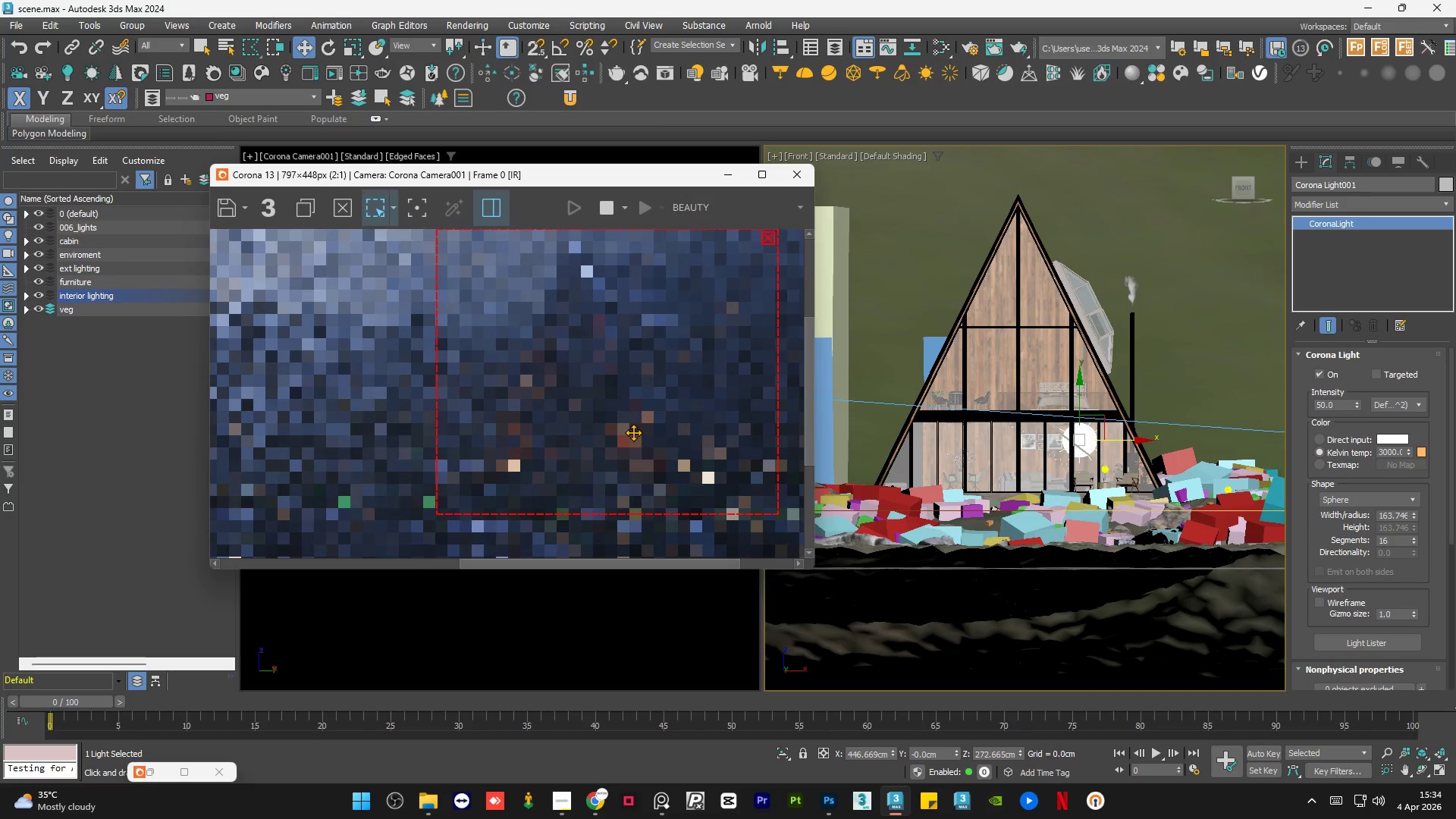 
scroll: coordinate [633, 432], scroll_direction: down, amount: 1.0
 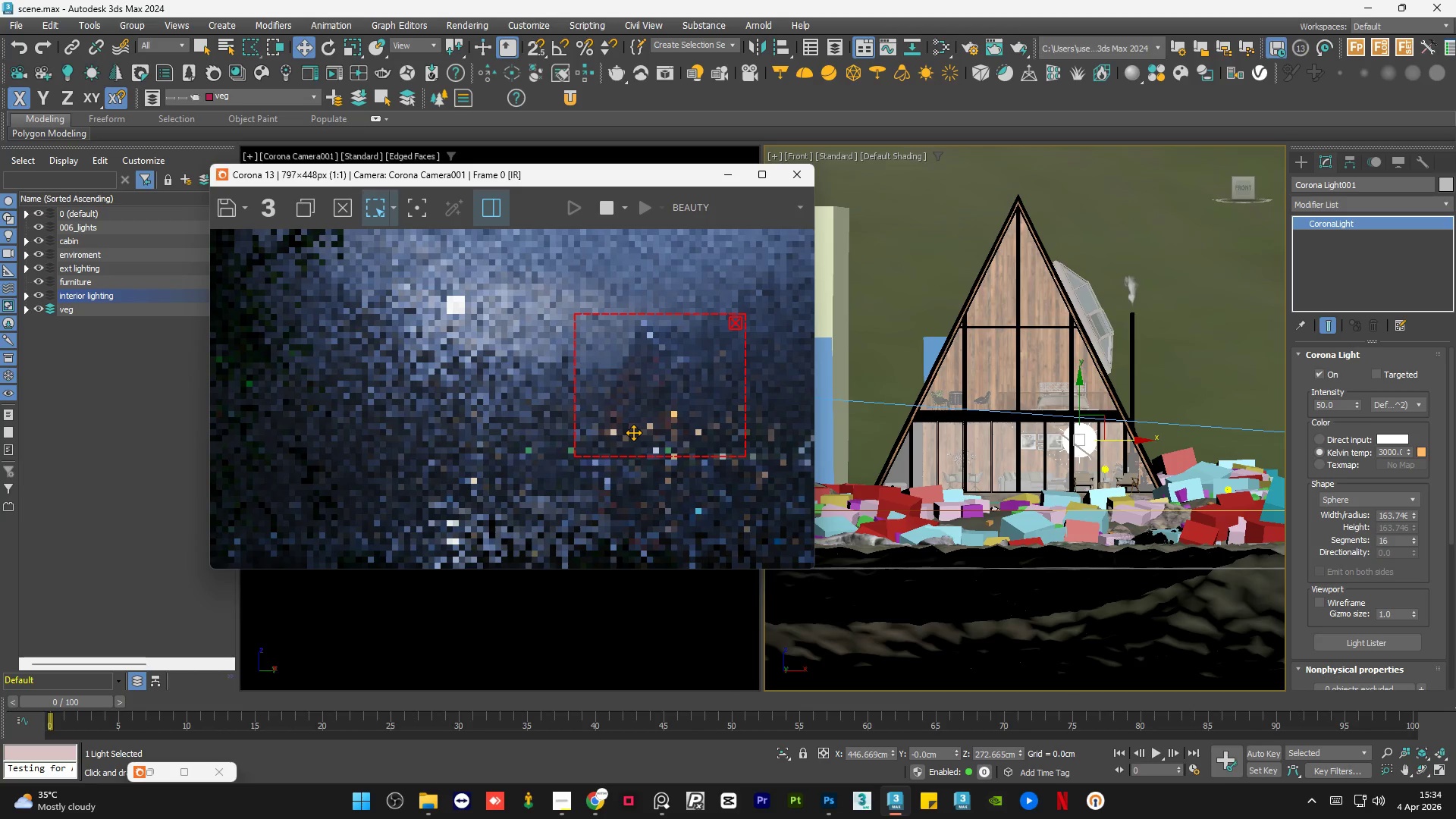 
wait(13.48)
 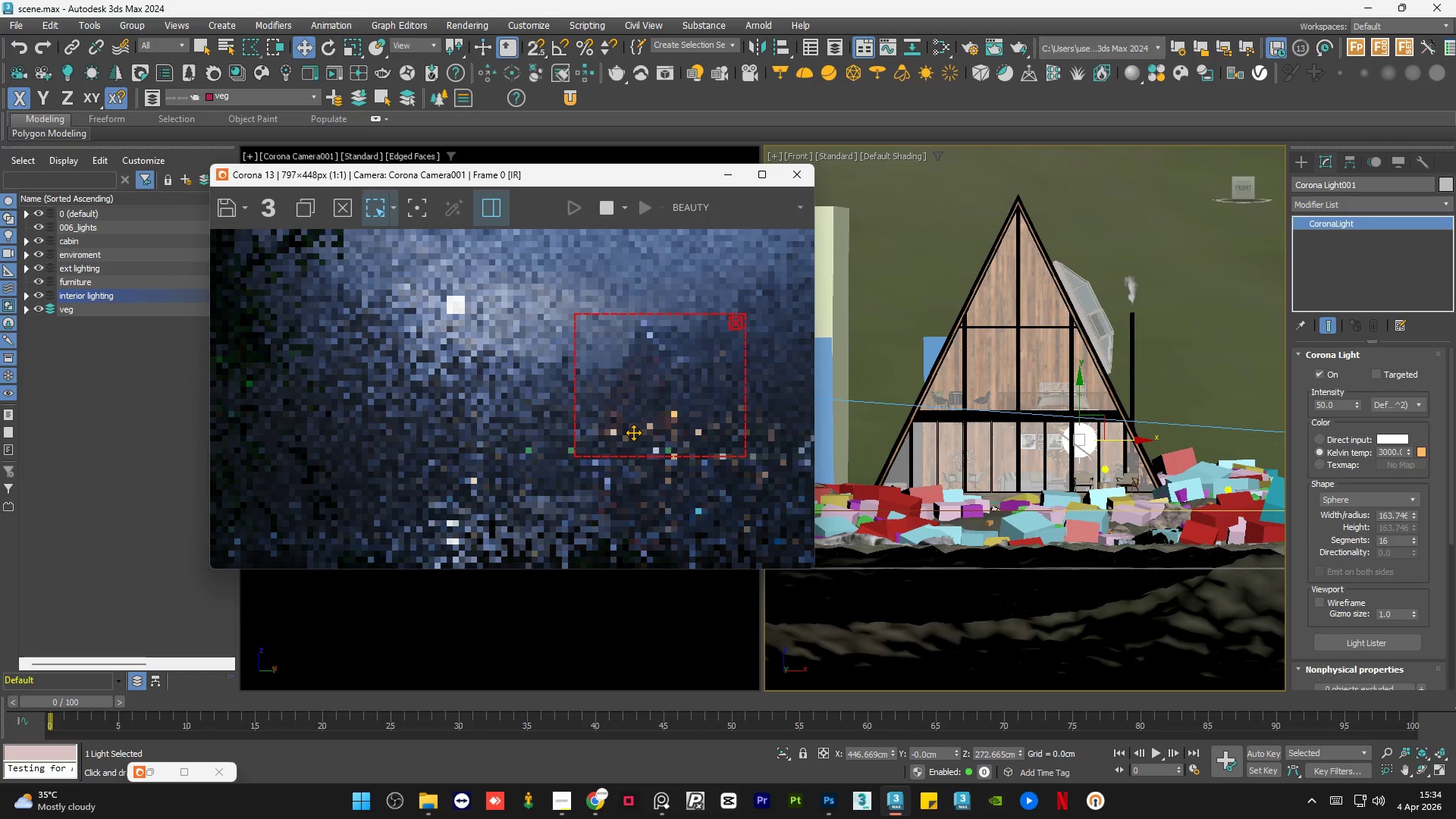 
scroll: coordinate [626, 443], scroll_direction: down, amount: 1.0
 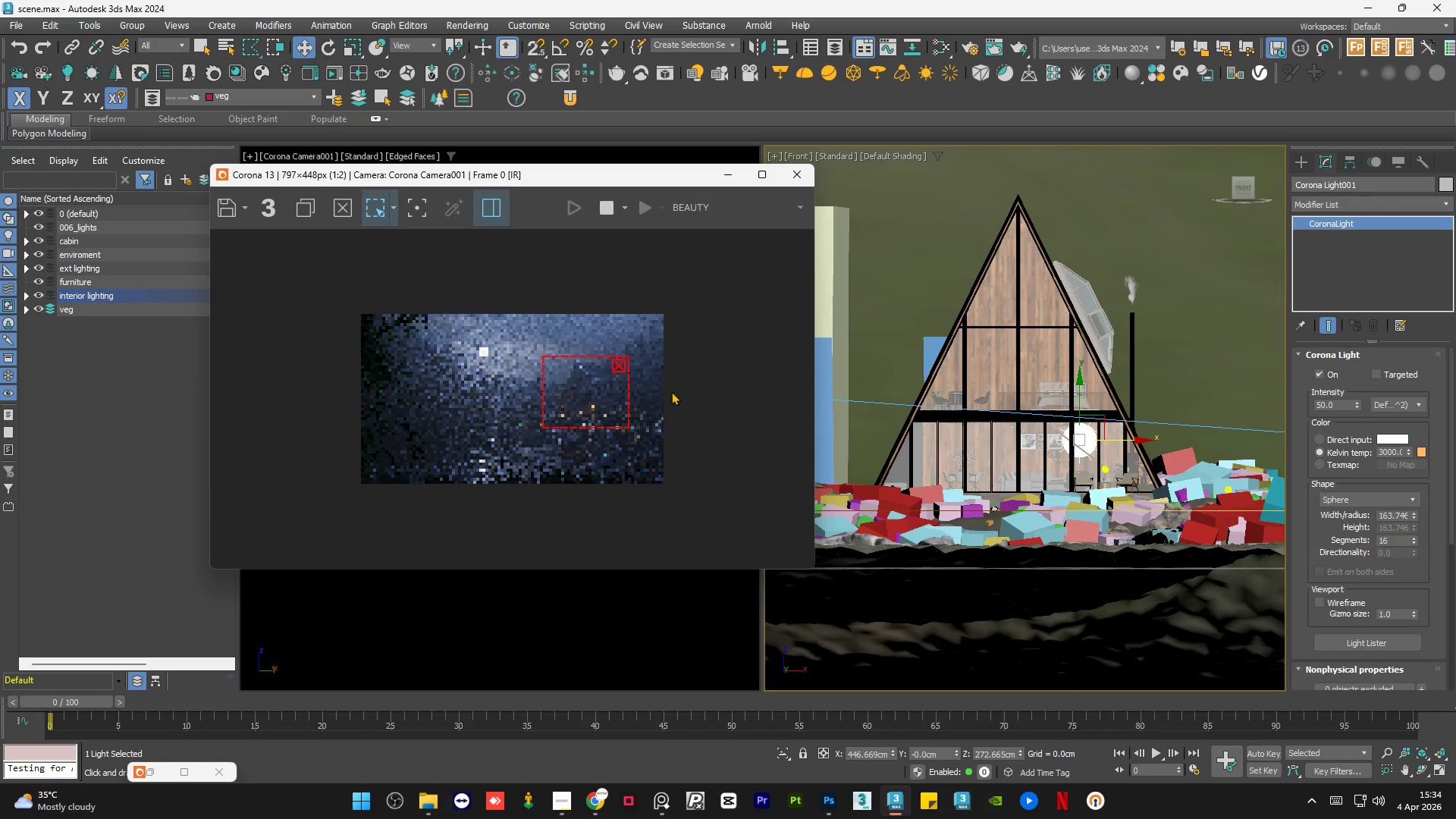 
scroll: coordinate [702, 396], scroll_direction: up, amount: 9.0
 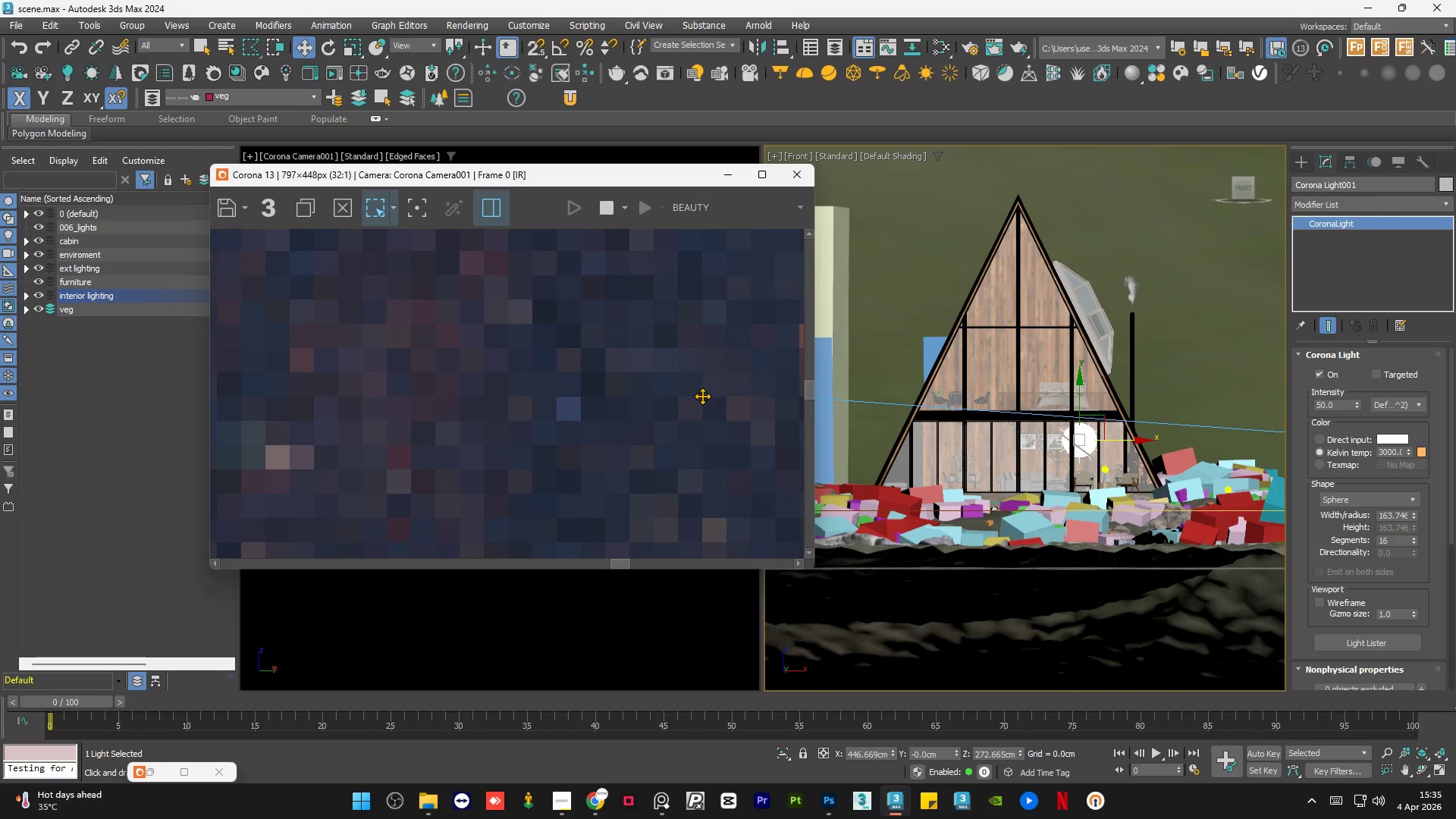 
scroll: coordinate [568, 389], scroll_direction: down, amount: 4.0
 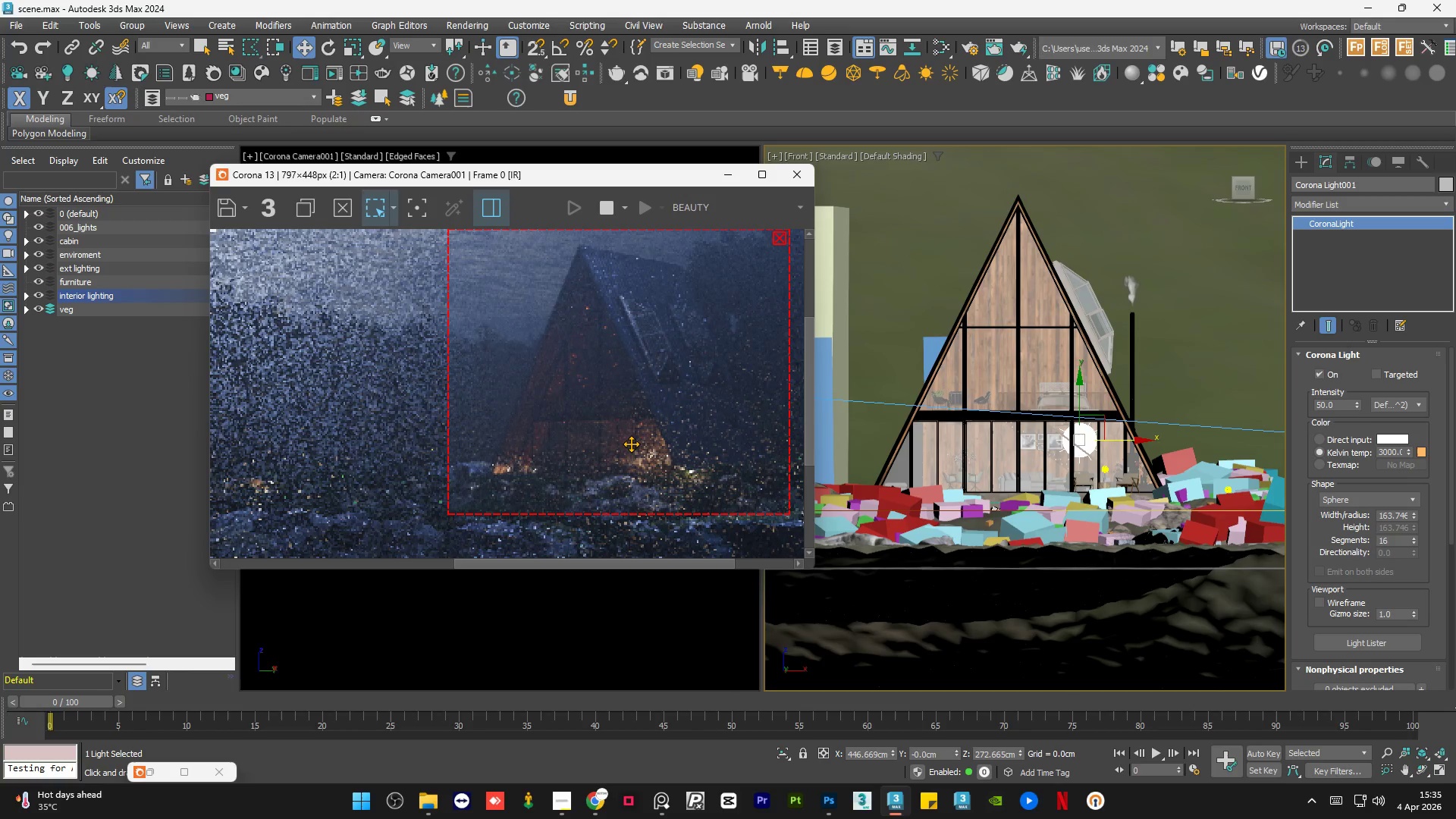 
scroll: coordinate [639, 453], scroll_direction: up, amount: 2.0
 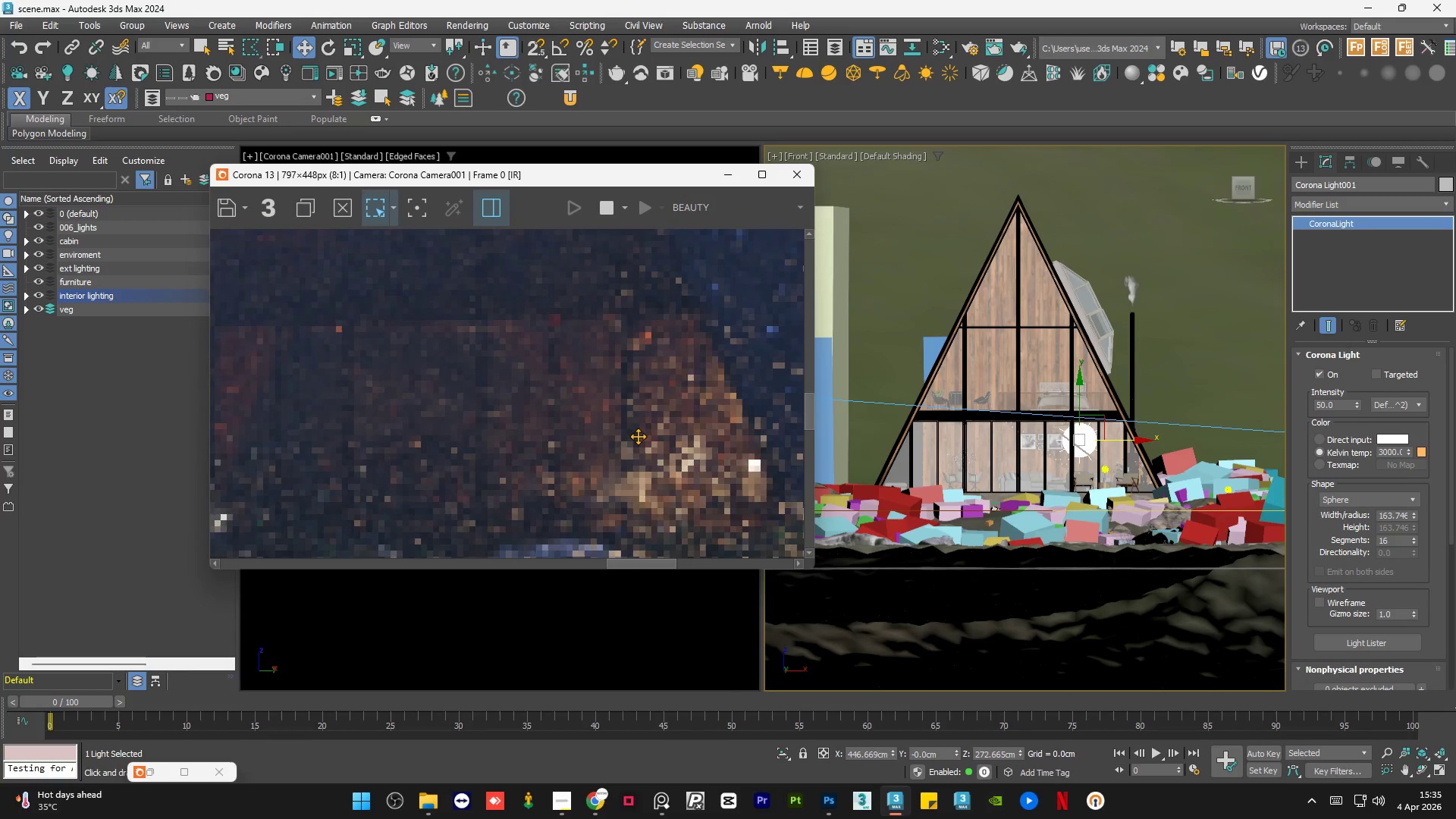 
scroll: coordinate [638, 436], scroll_direction: down, amount: 1.0
 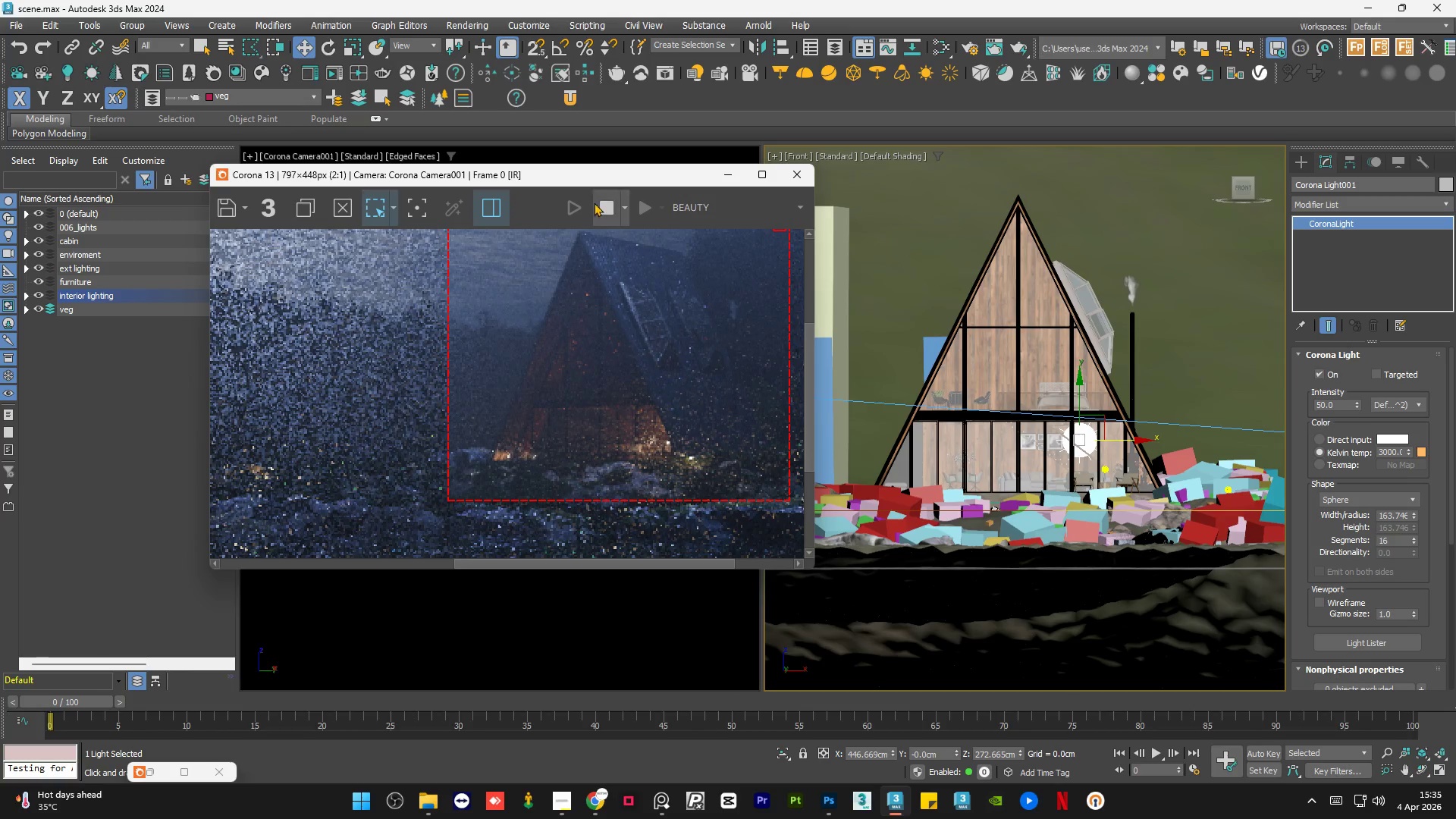 
left_click_drag(start_coordinate=[601, 177], to_coordinate=[493, 234])
 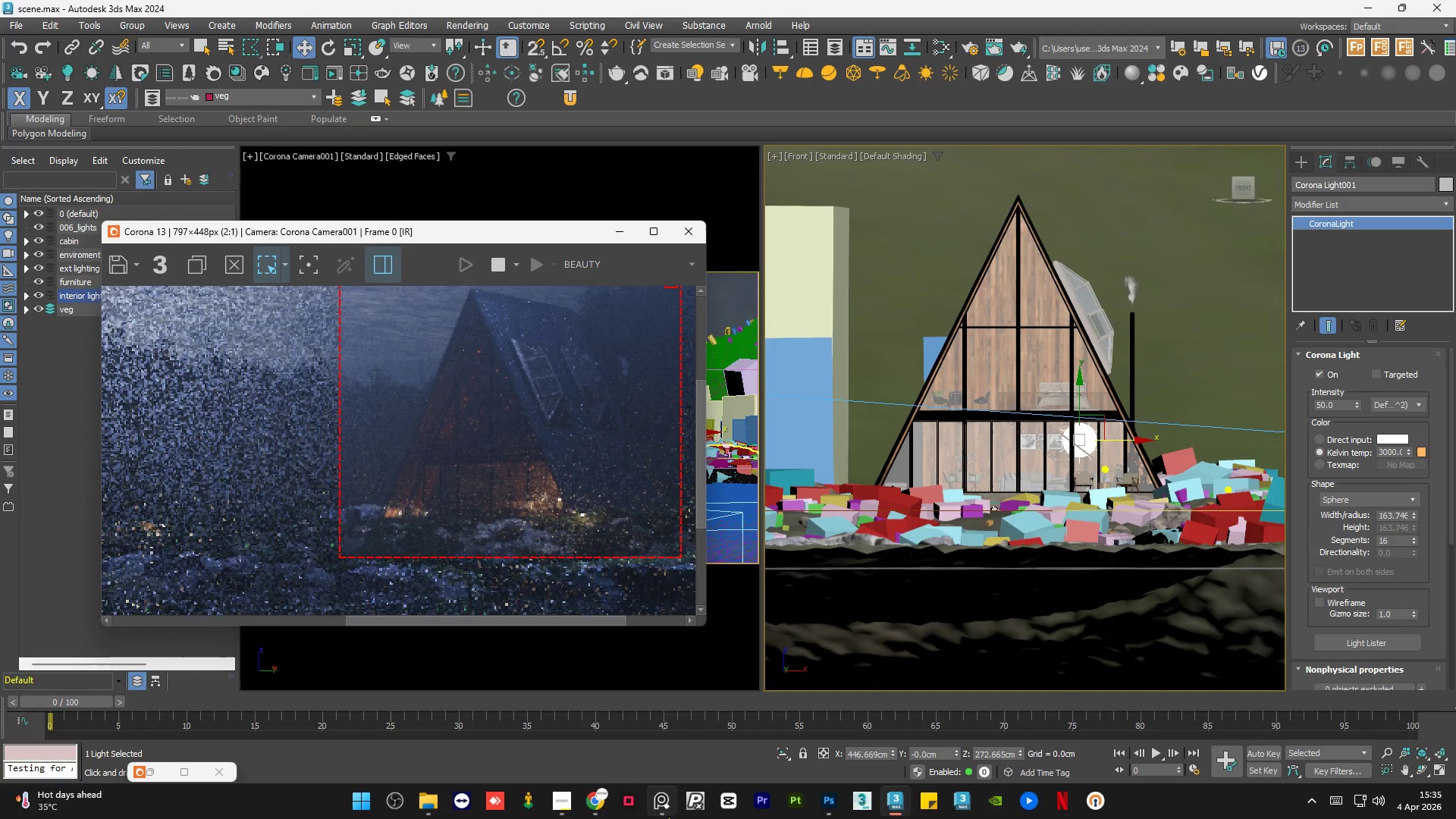 
left_click([667, 816])
 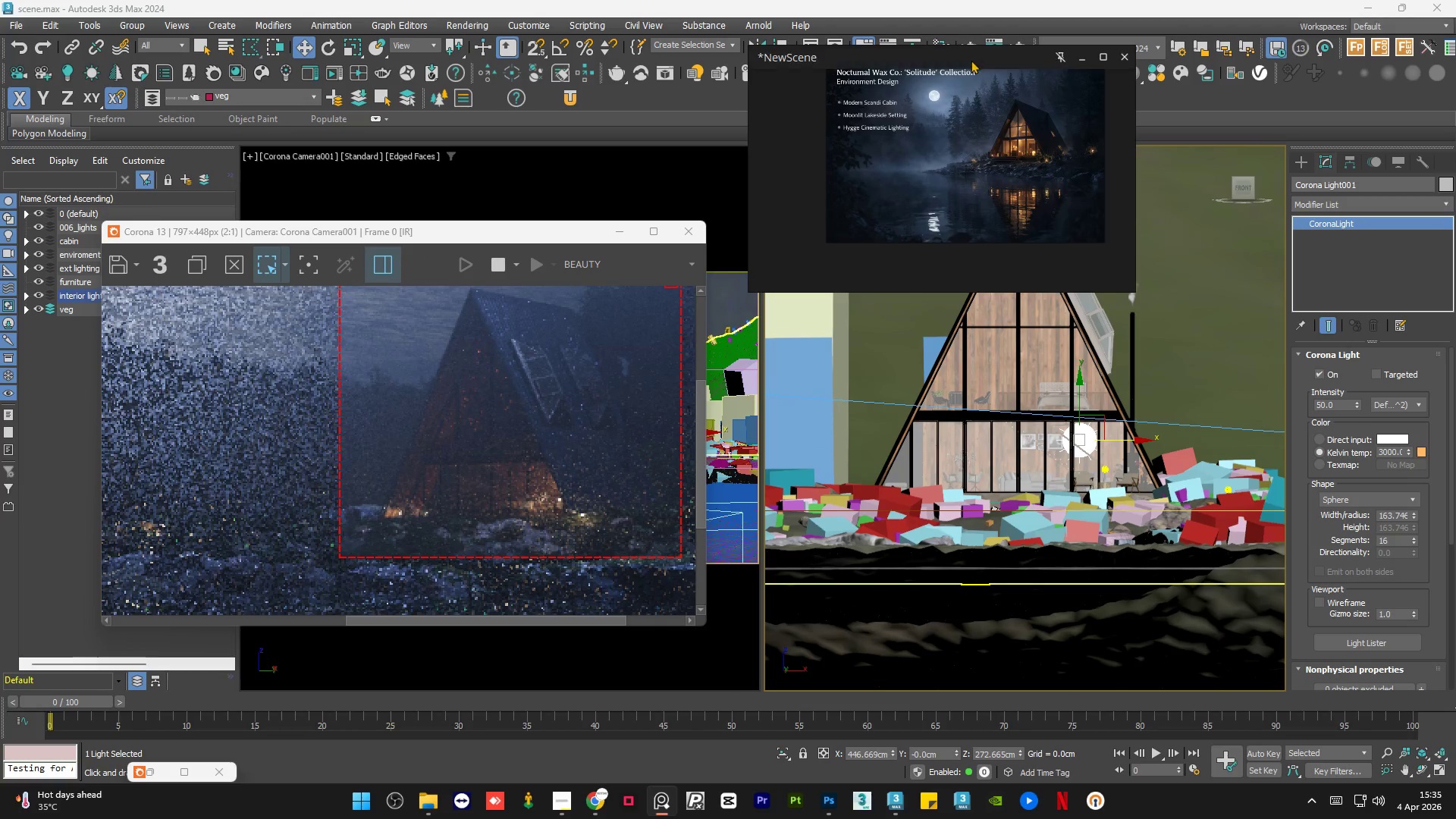 
left_click_drag(start_coordinate=[969, 56], to_coordinate=[807, 62])
 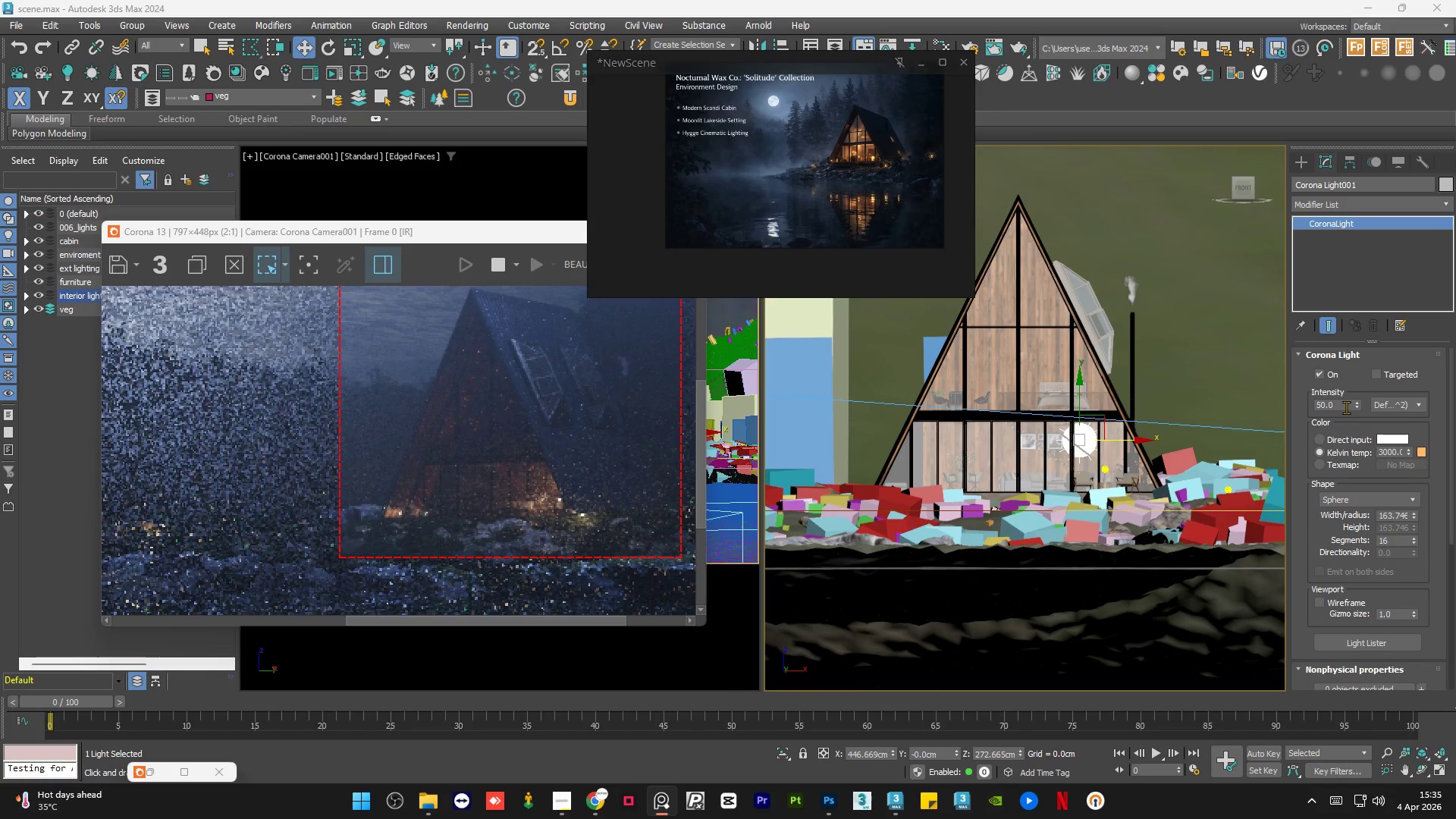 
double_click([1346, 406])
 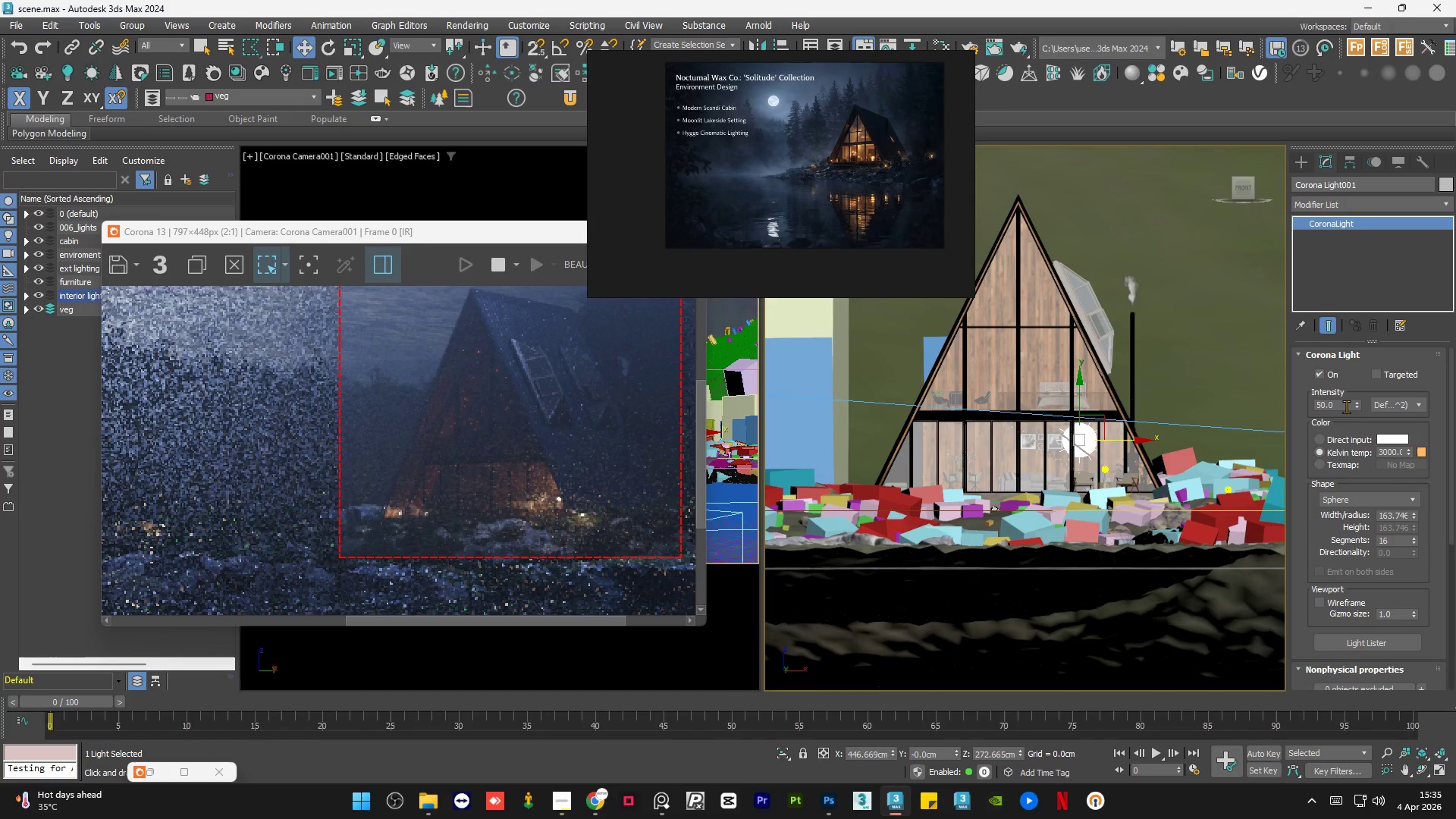 
triple_click([1346, 406])
 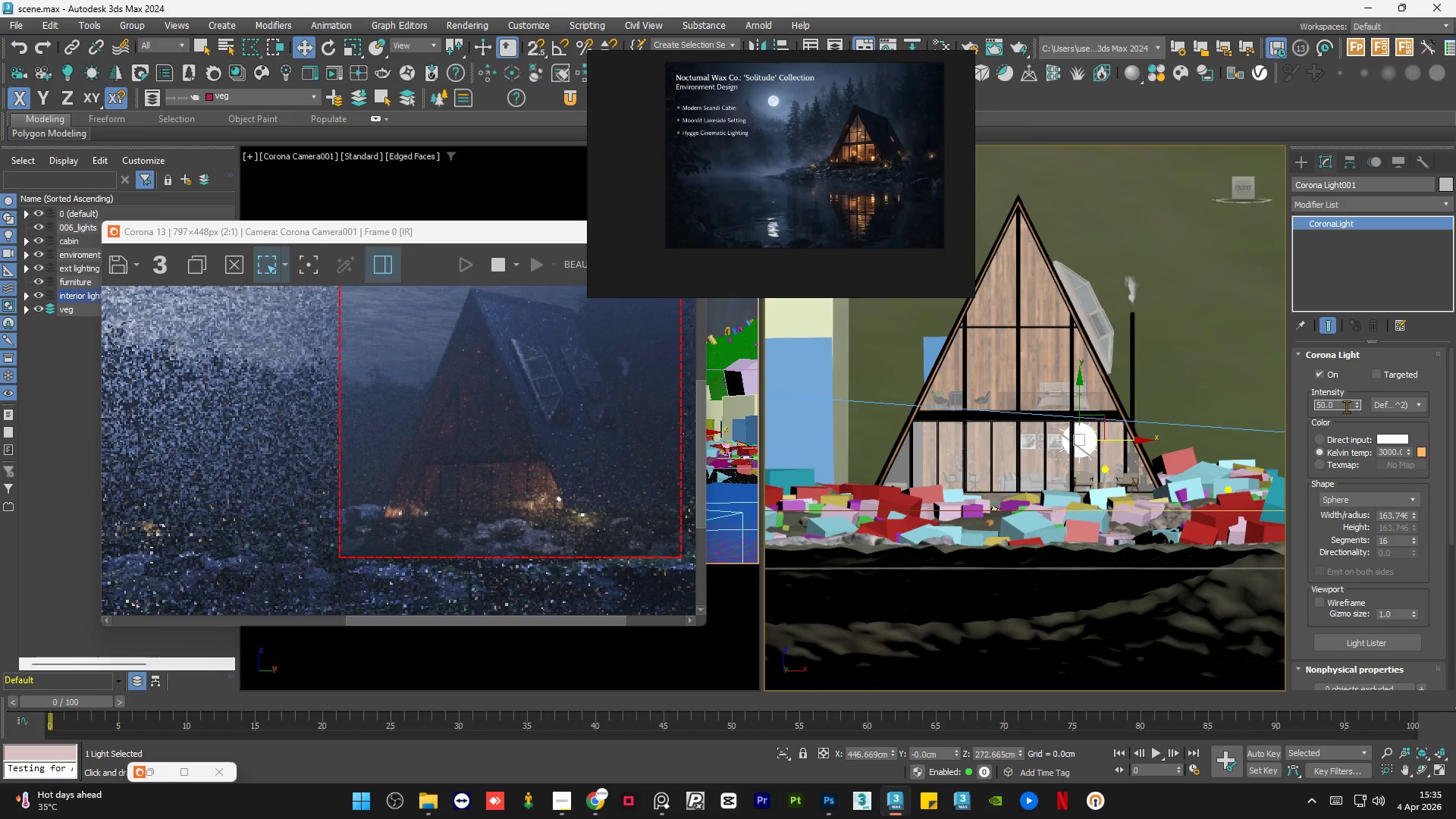 
double_click([1346, 406])
 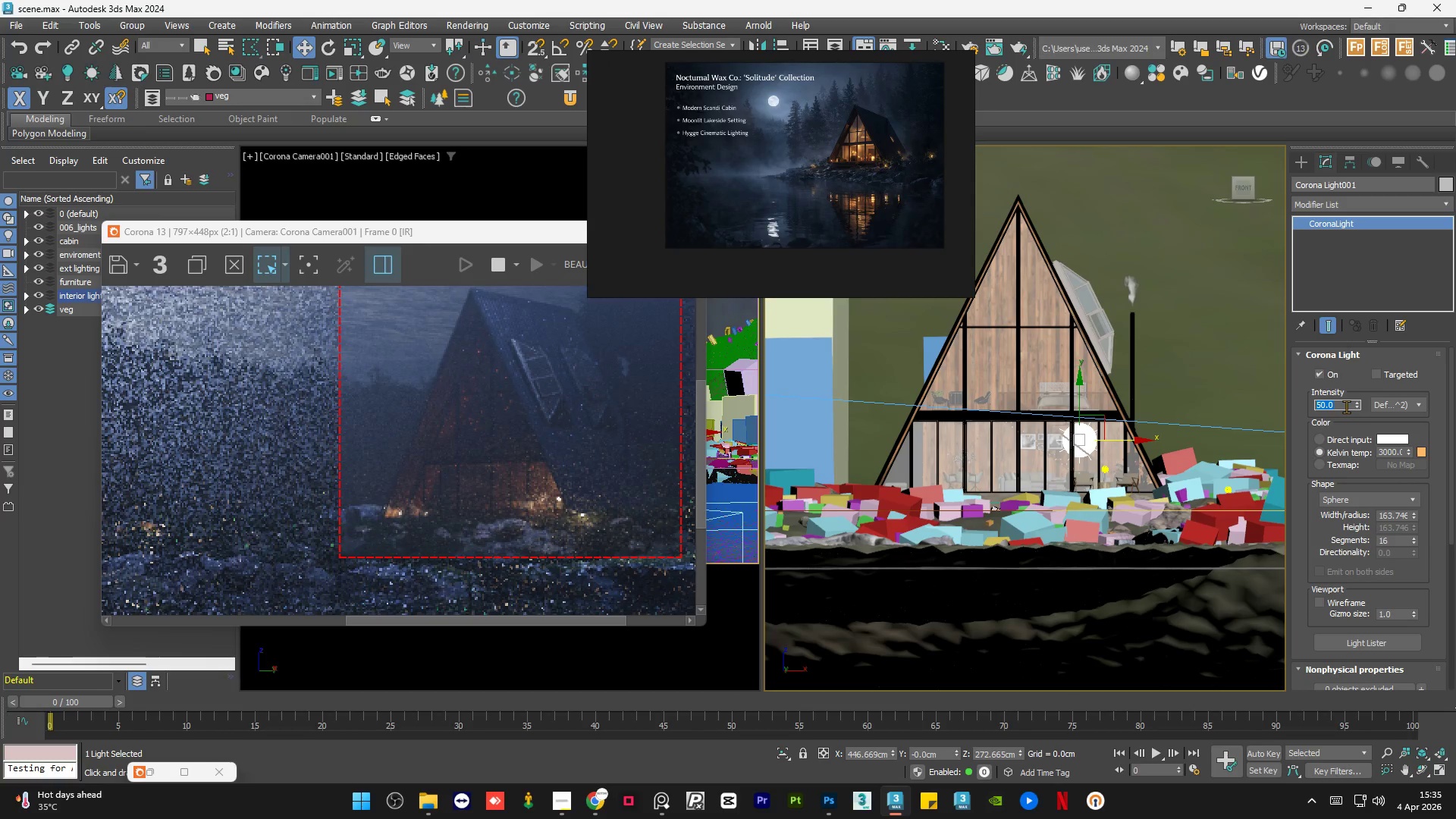 
key(Numpad1)
 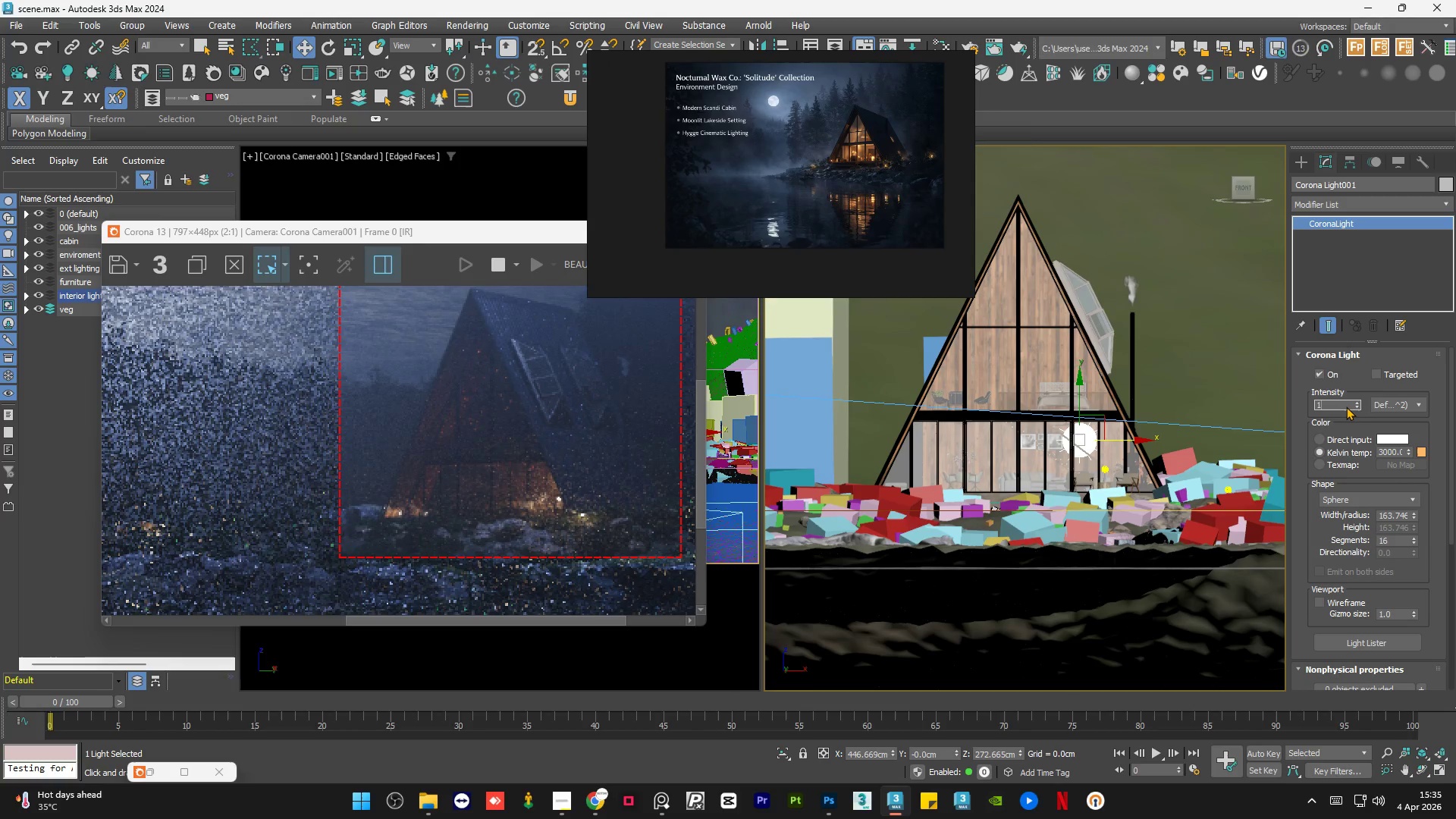 
key(Numpad0)
 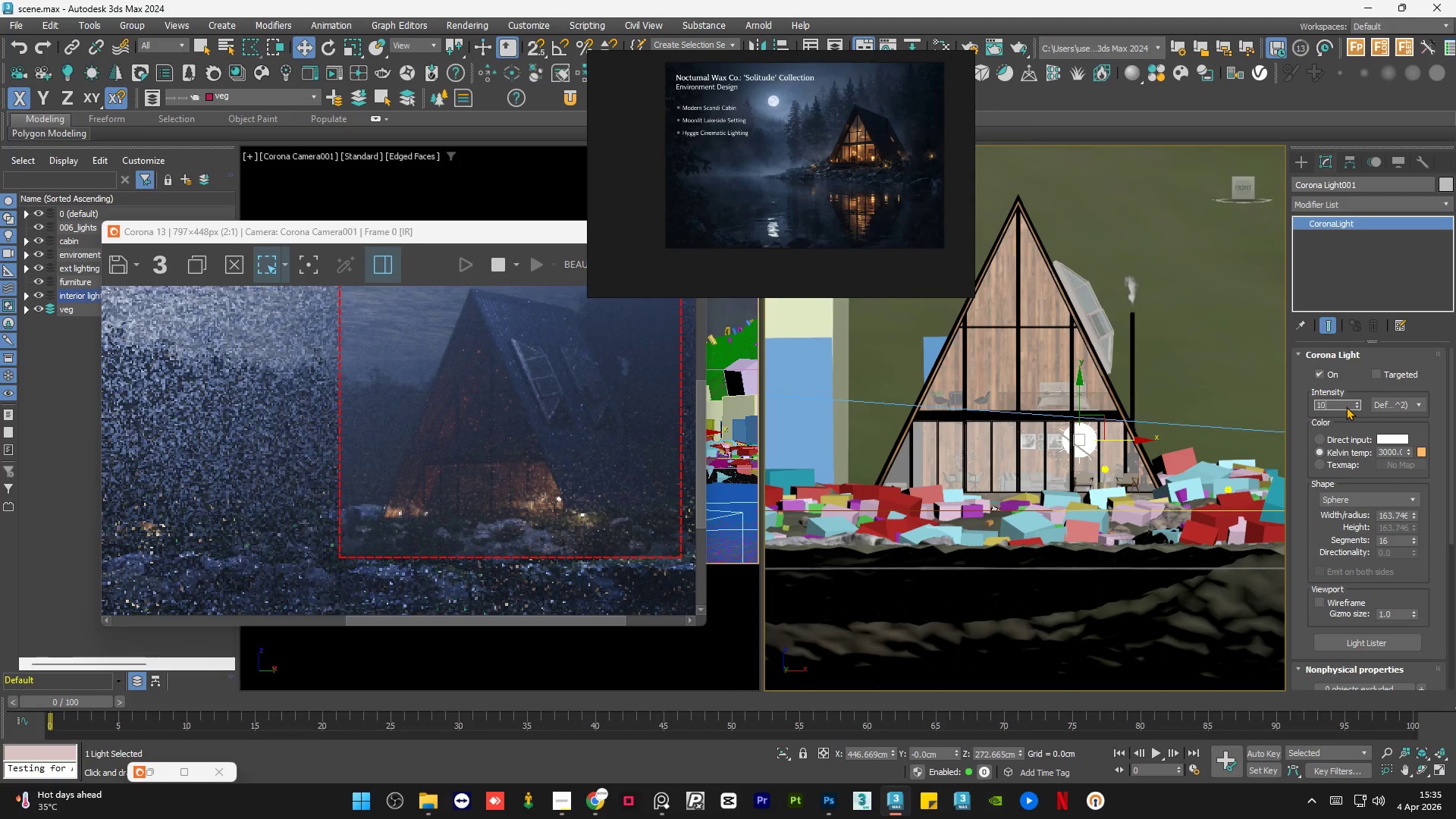 
key(Numpad0)
 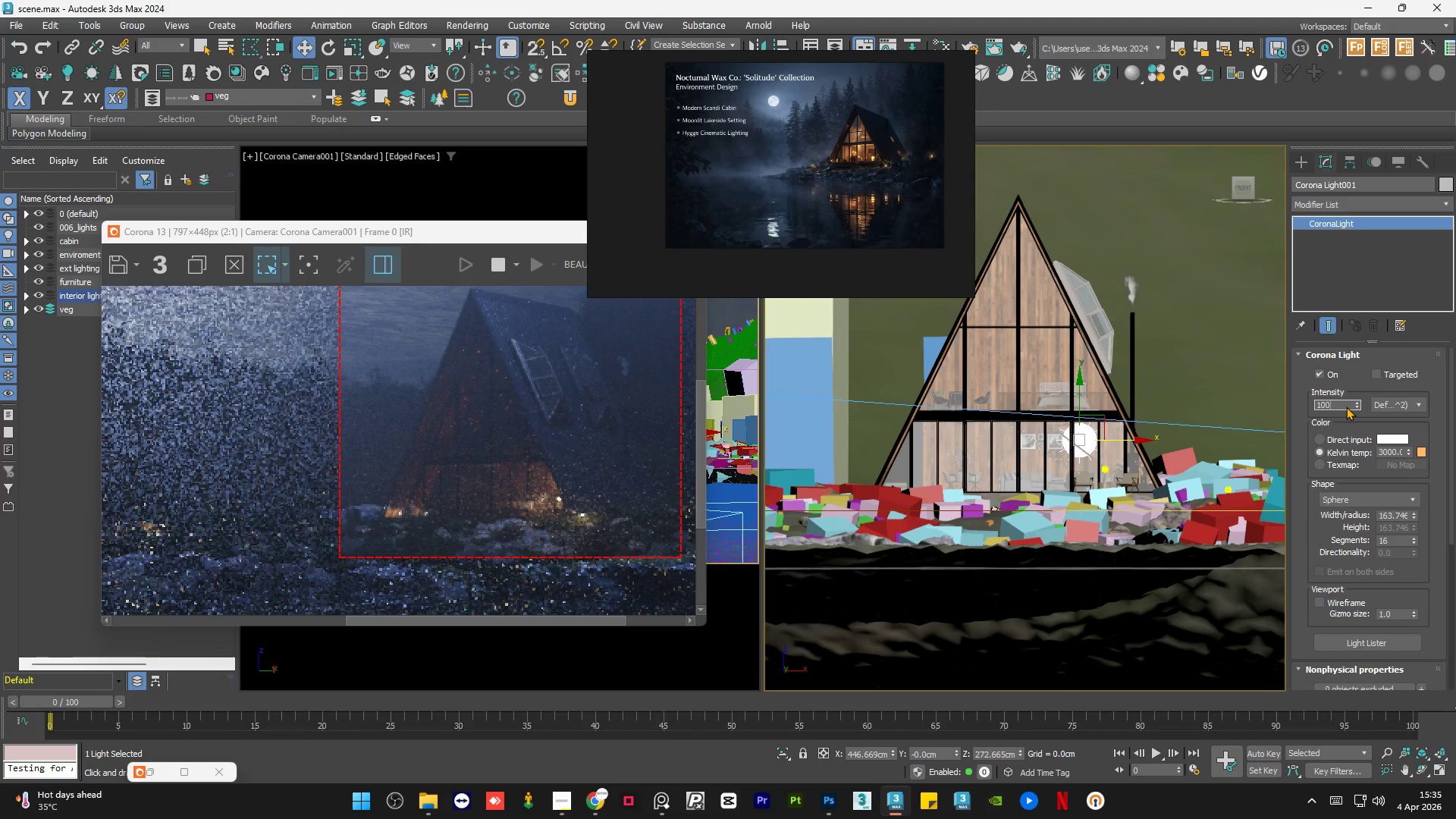 
key(NumpadEnter)
 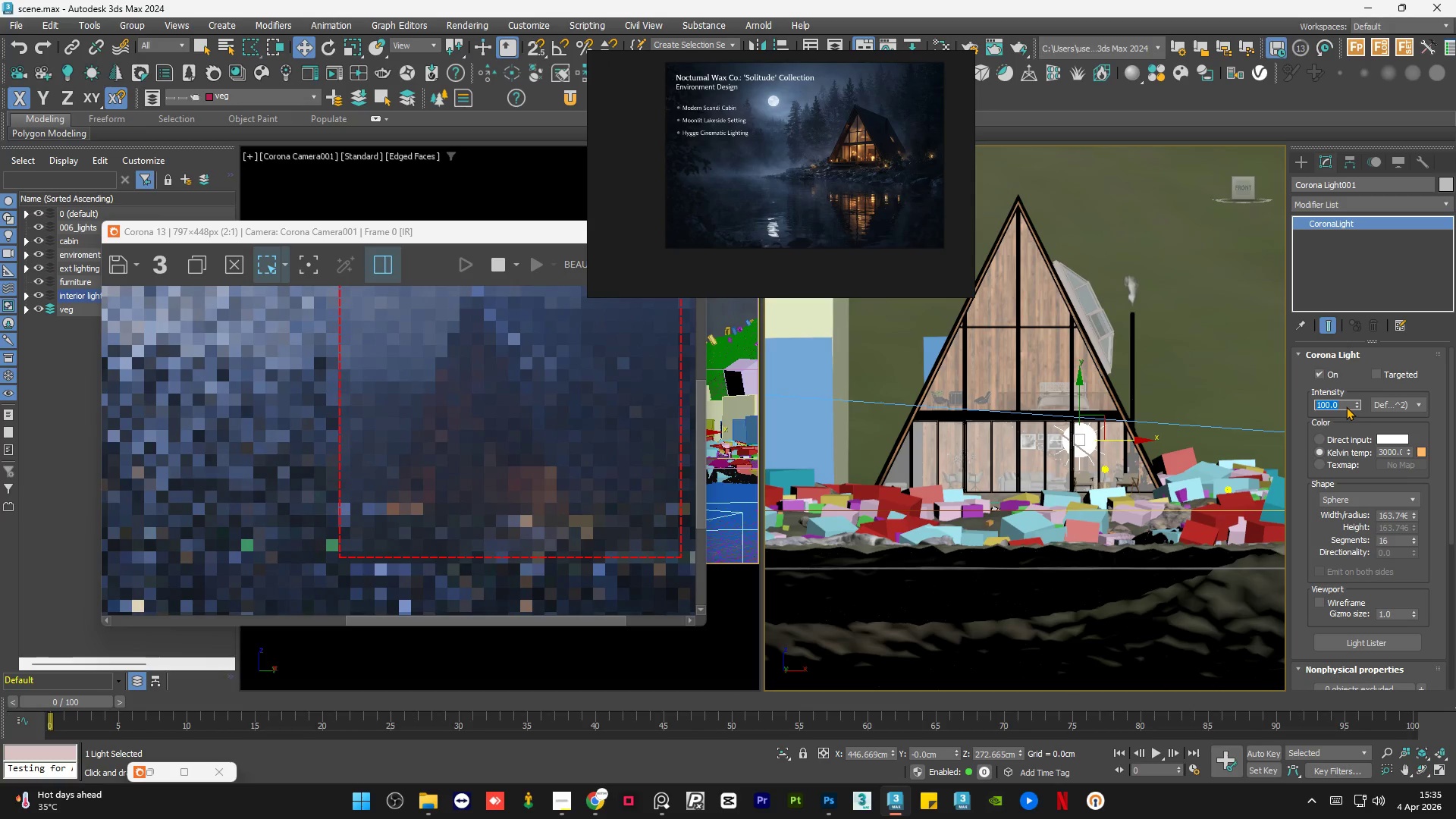 
left_click([1298, 392])
 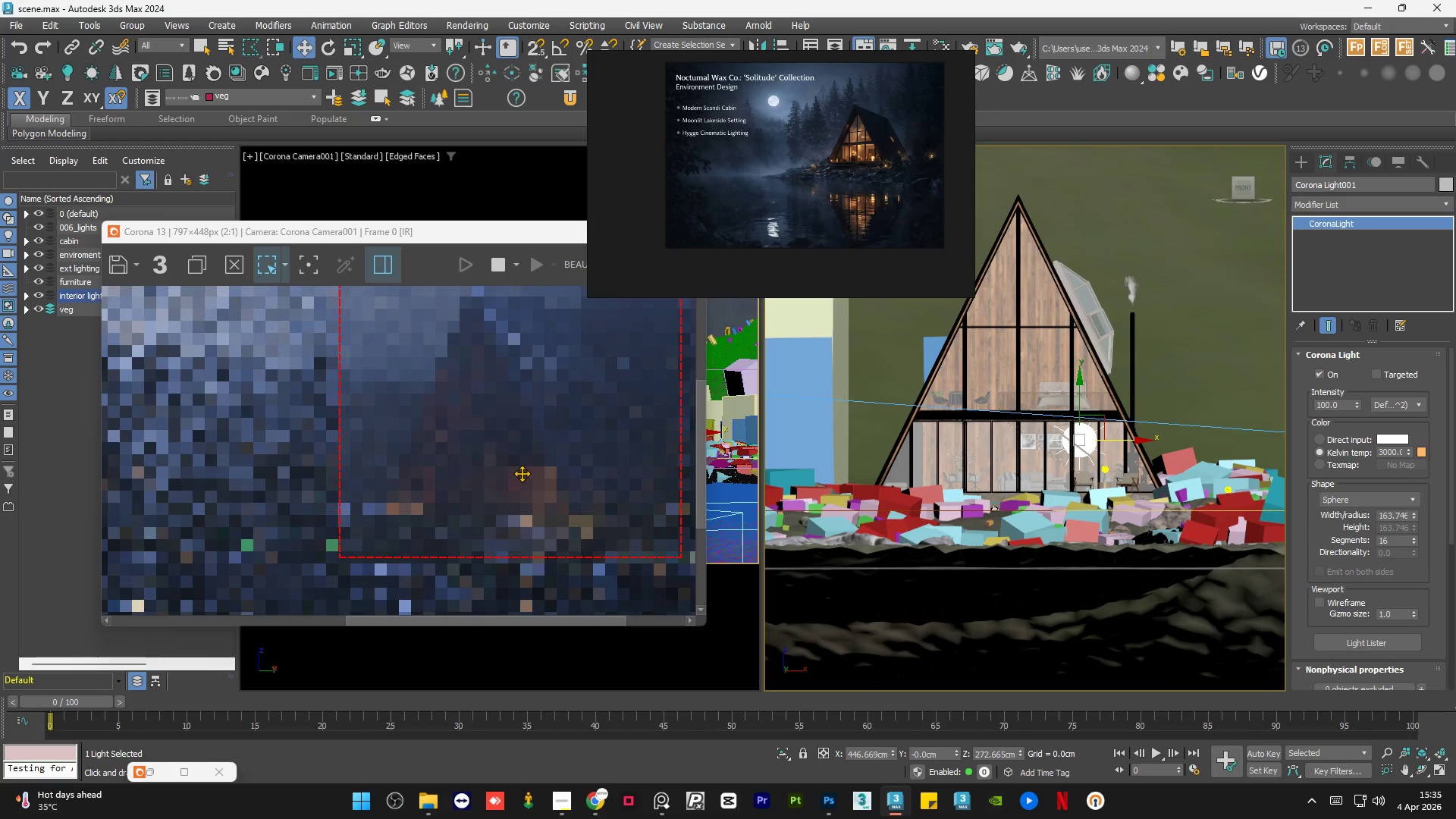 
scroll: coordinate [534, 473], scroll_direction: up, amount: 6.0
 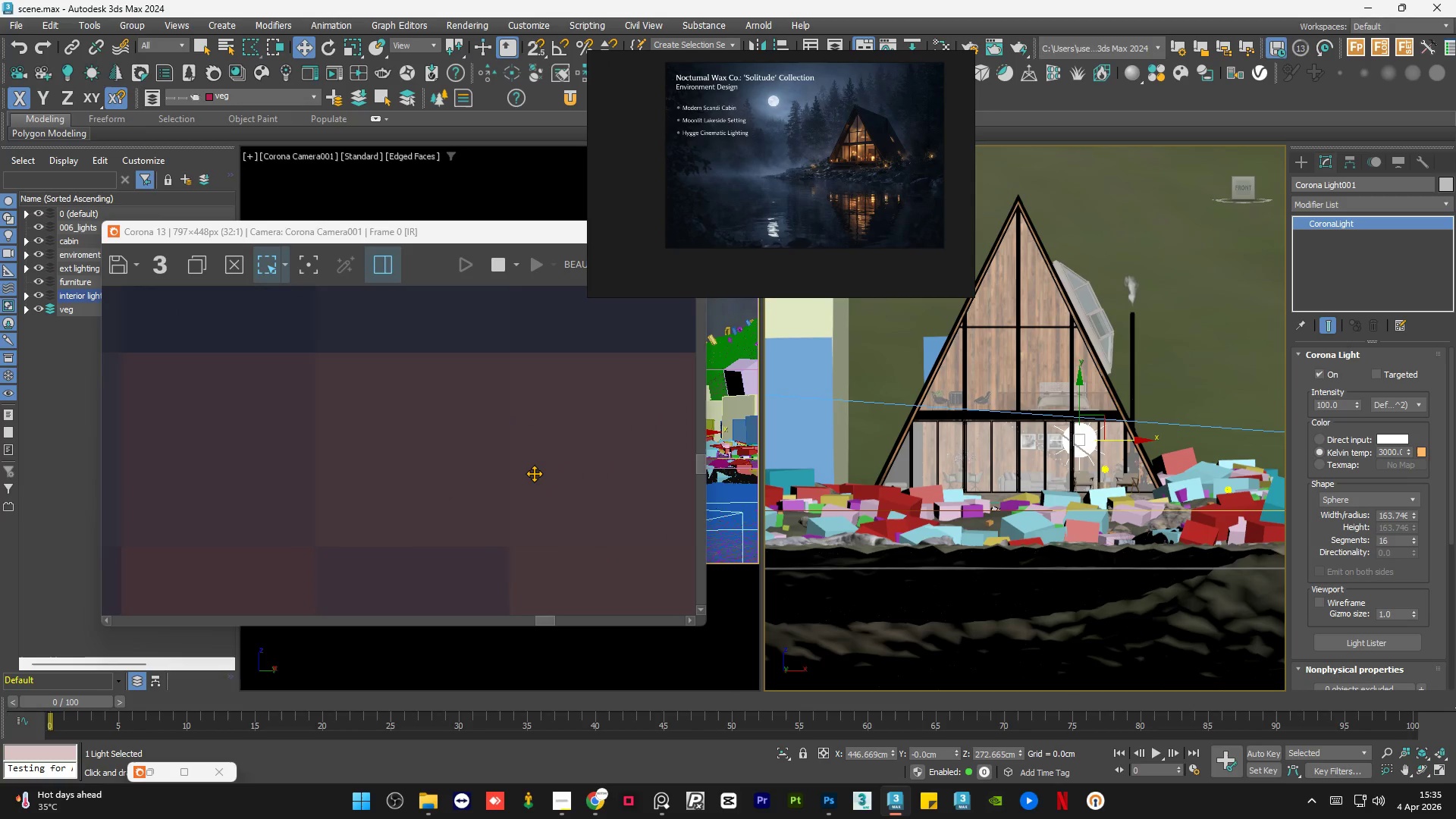 
wait(9.16)
 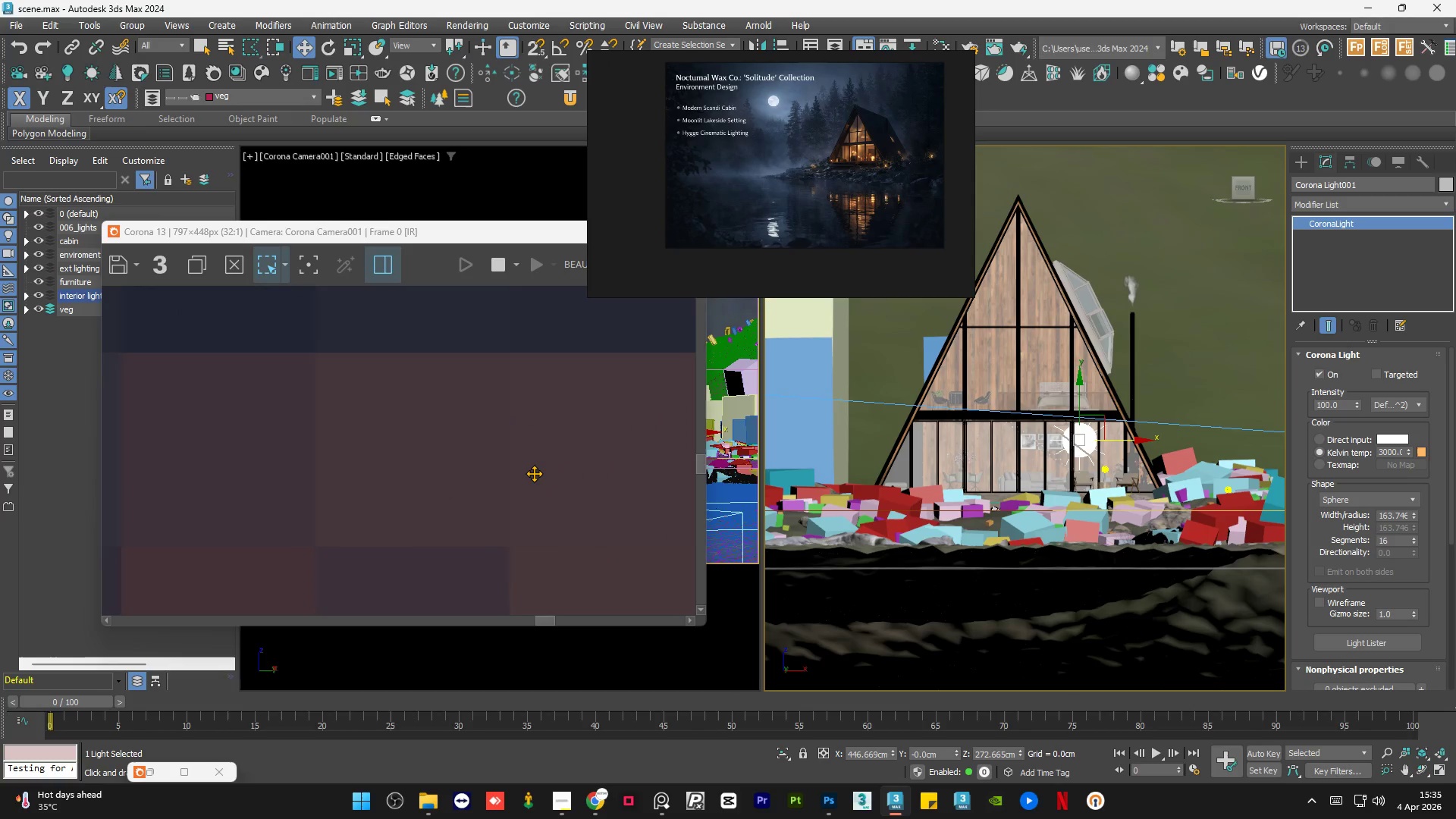 
scroll: coordinate [529, 482], scroll_direction: down, amount: 4.0
 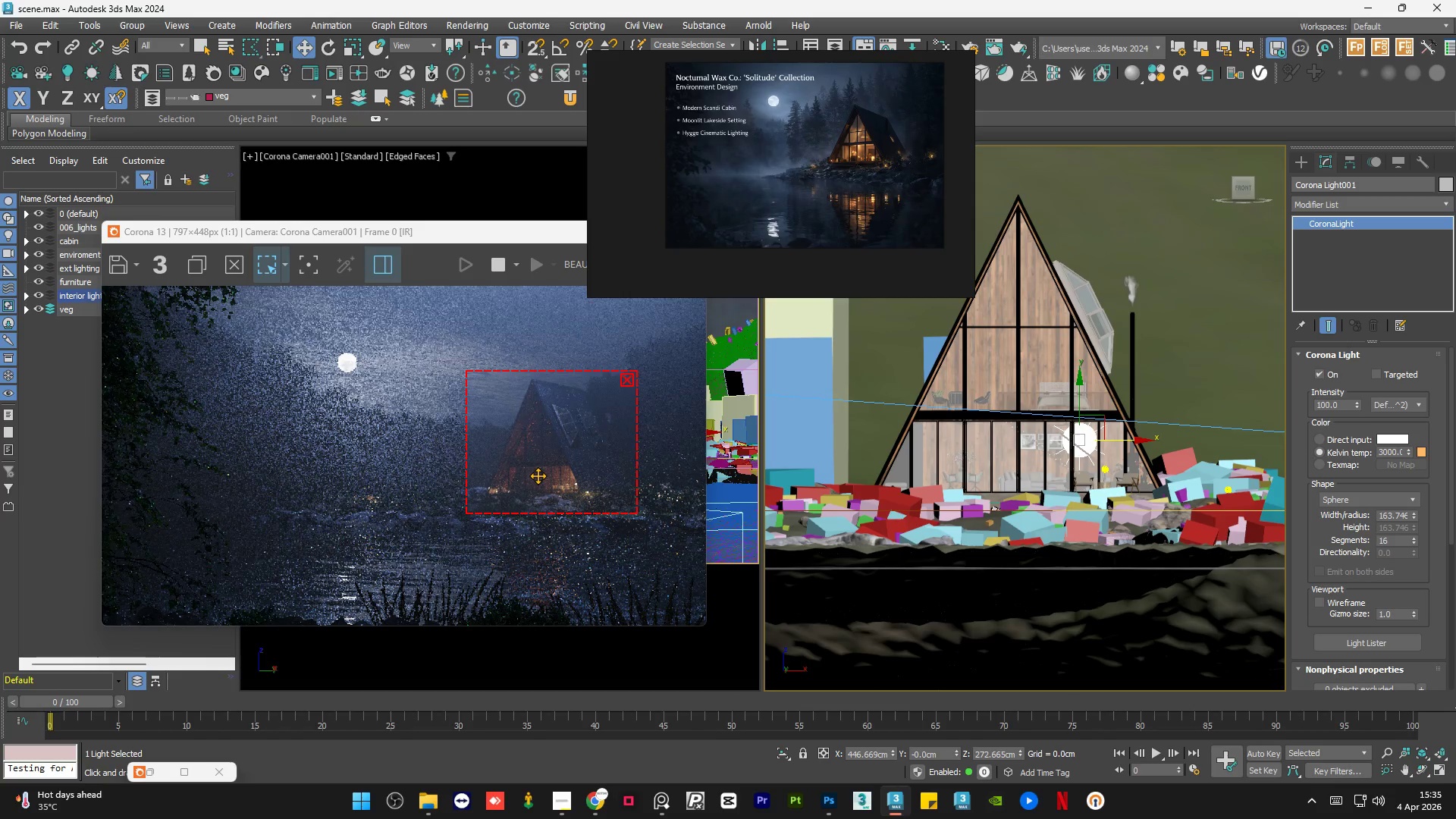 
scroll: coordinate [538, 475], scroll_direction: up, amount: 1.0
 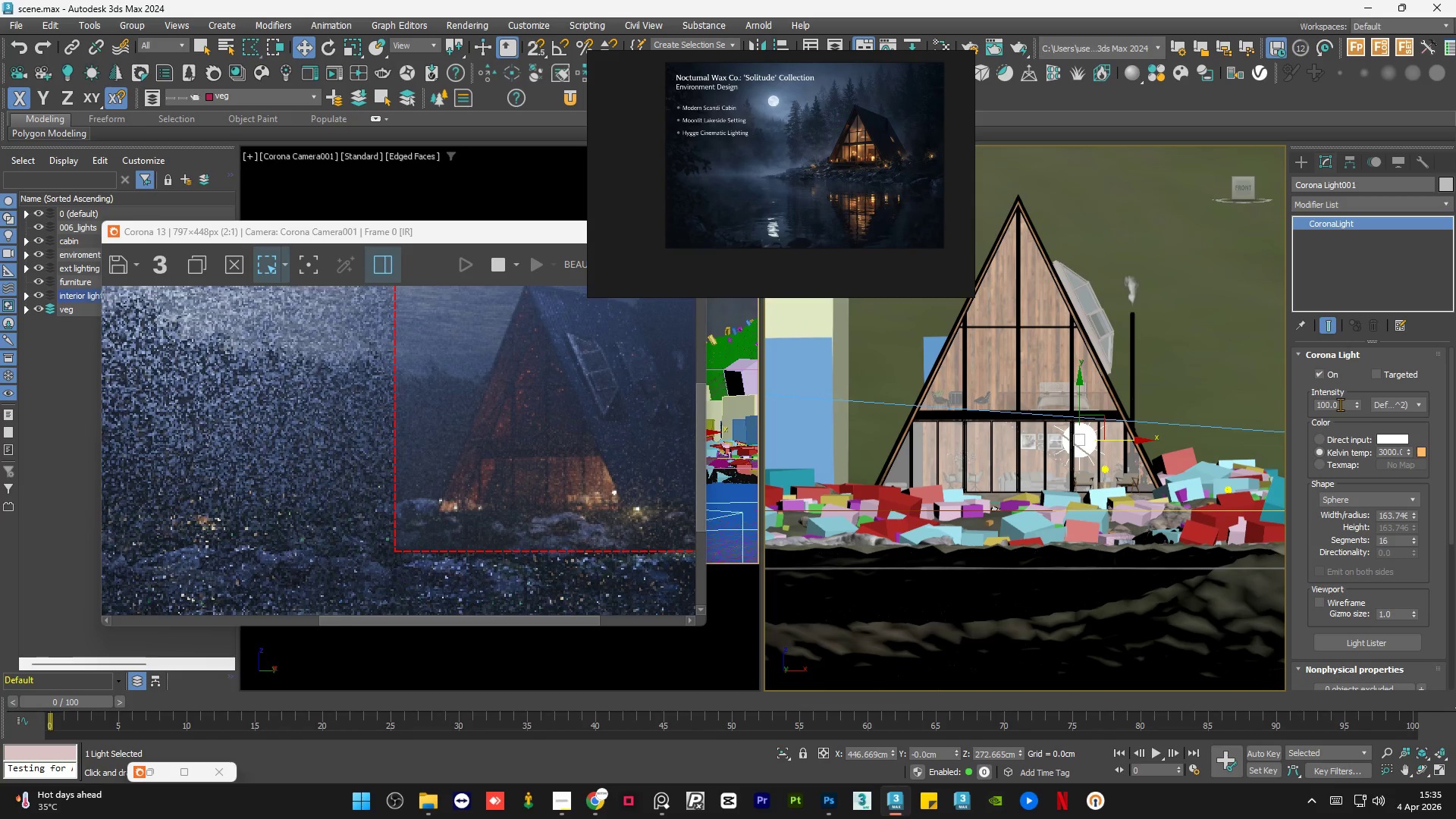 
double_click([1338, 404])
 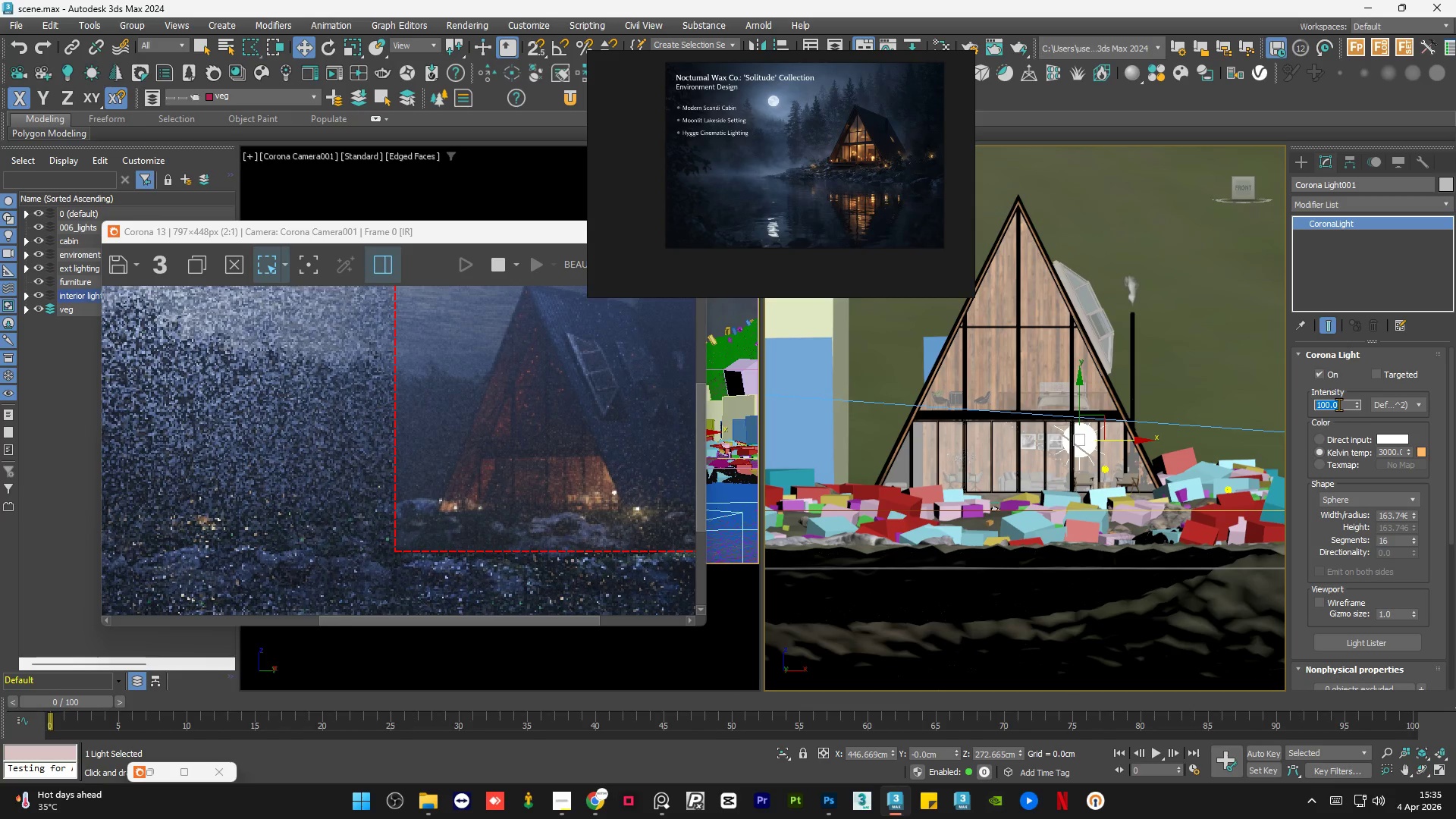 
key(Numpad1)
 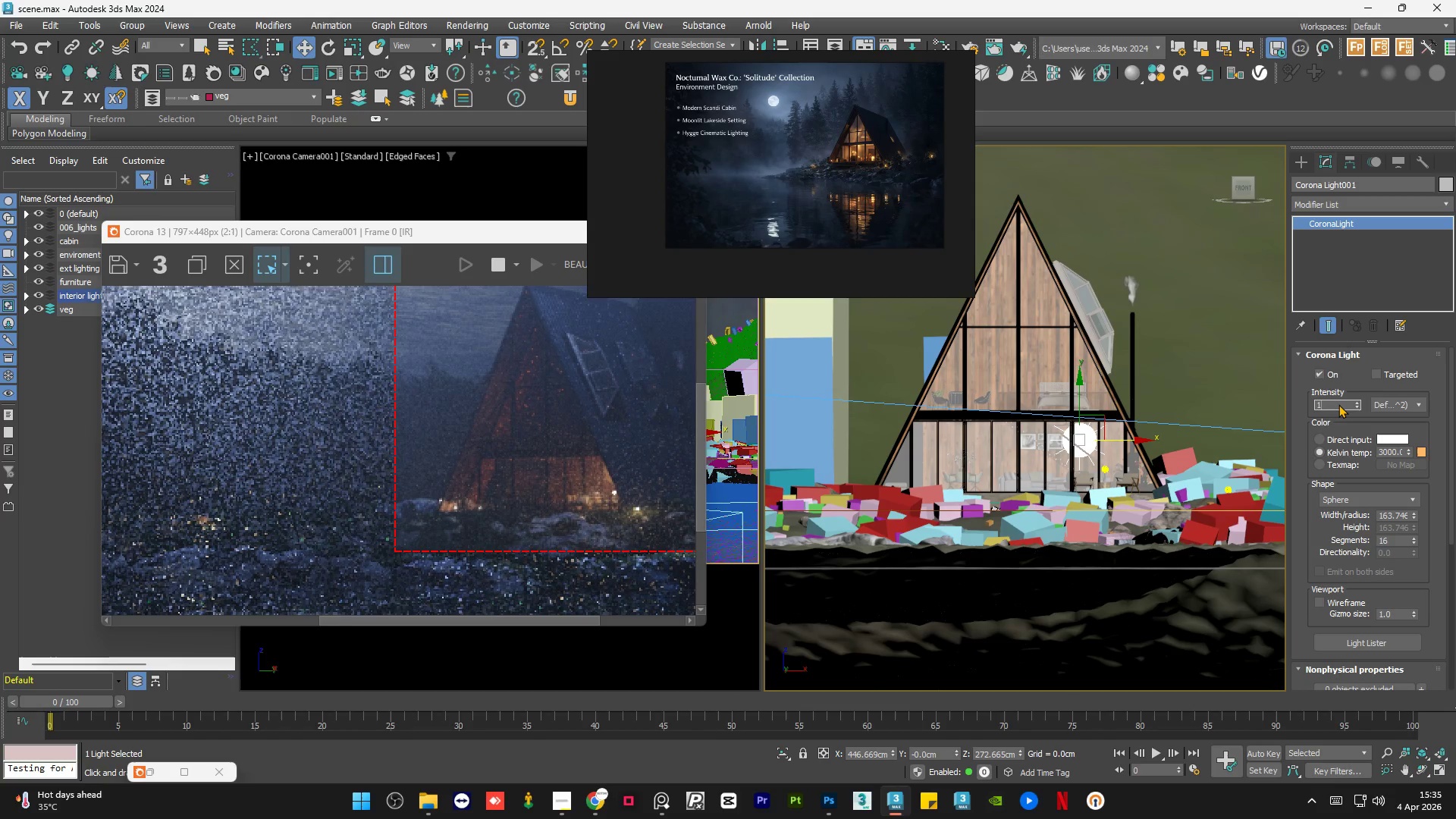 
key(Numpad5)
 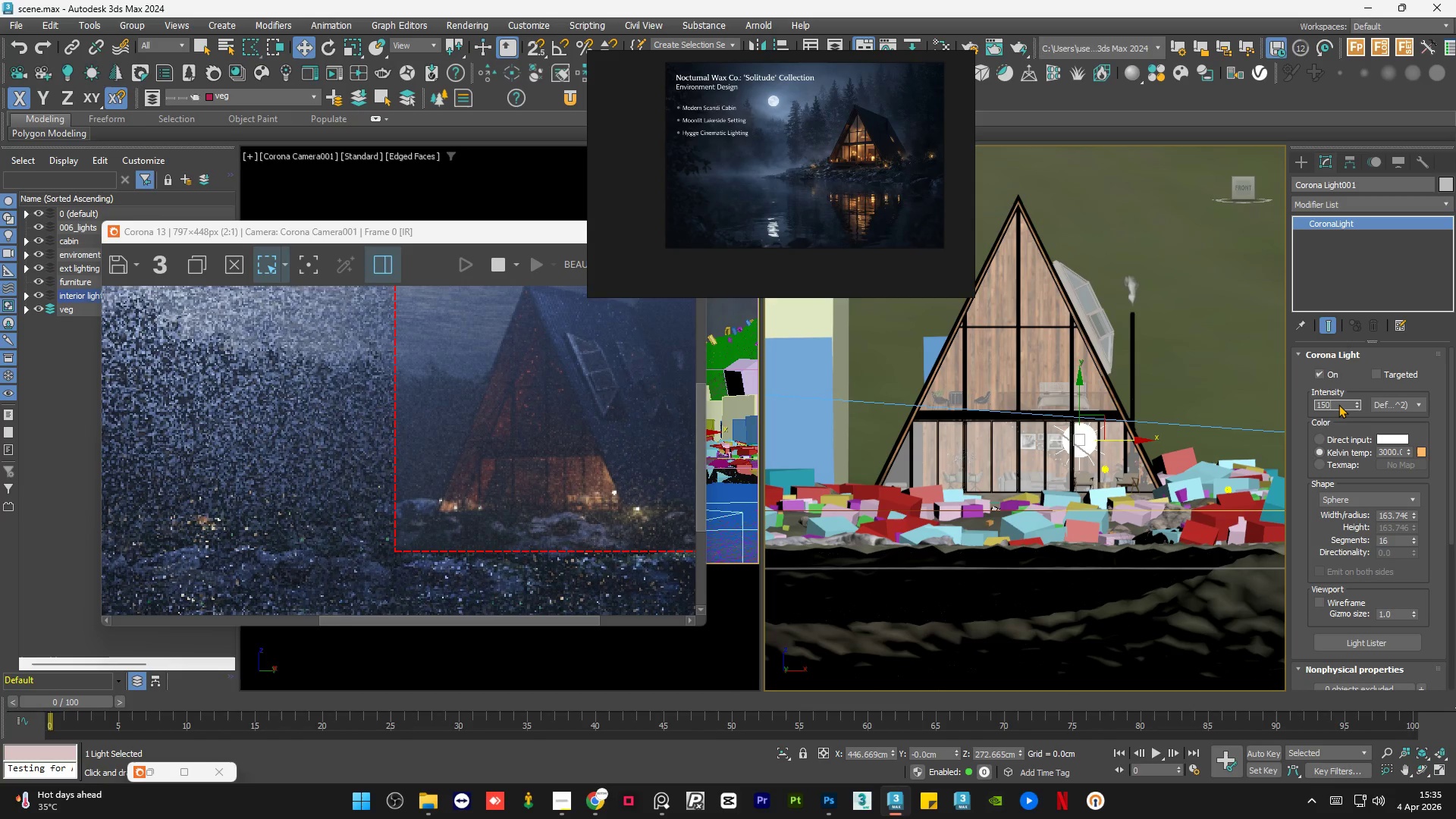 
key(Numpad0)
 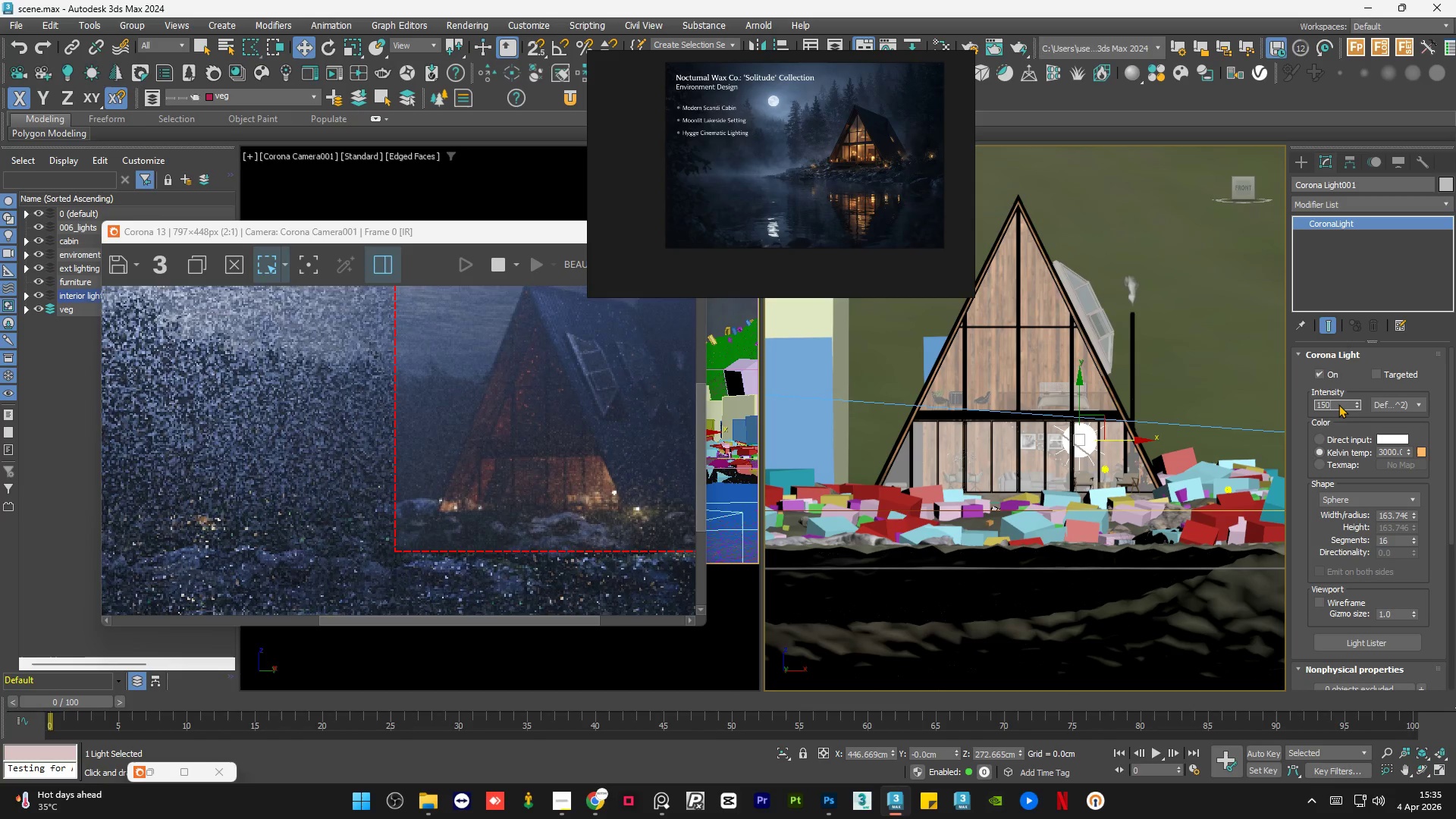 
key(NumpadEnter)
 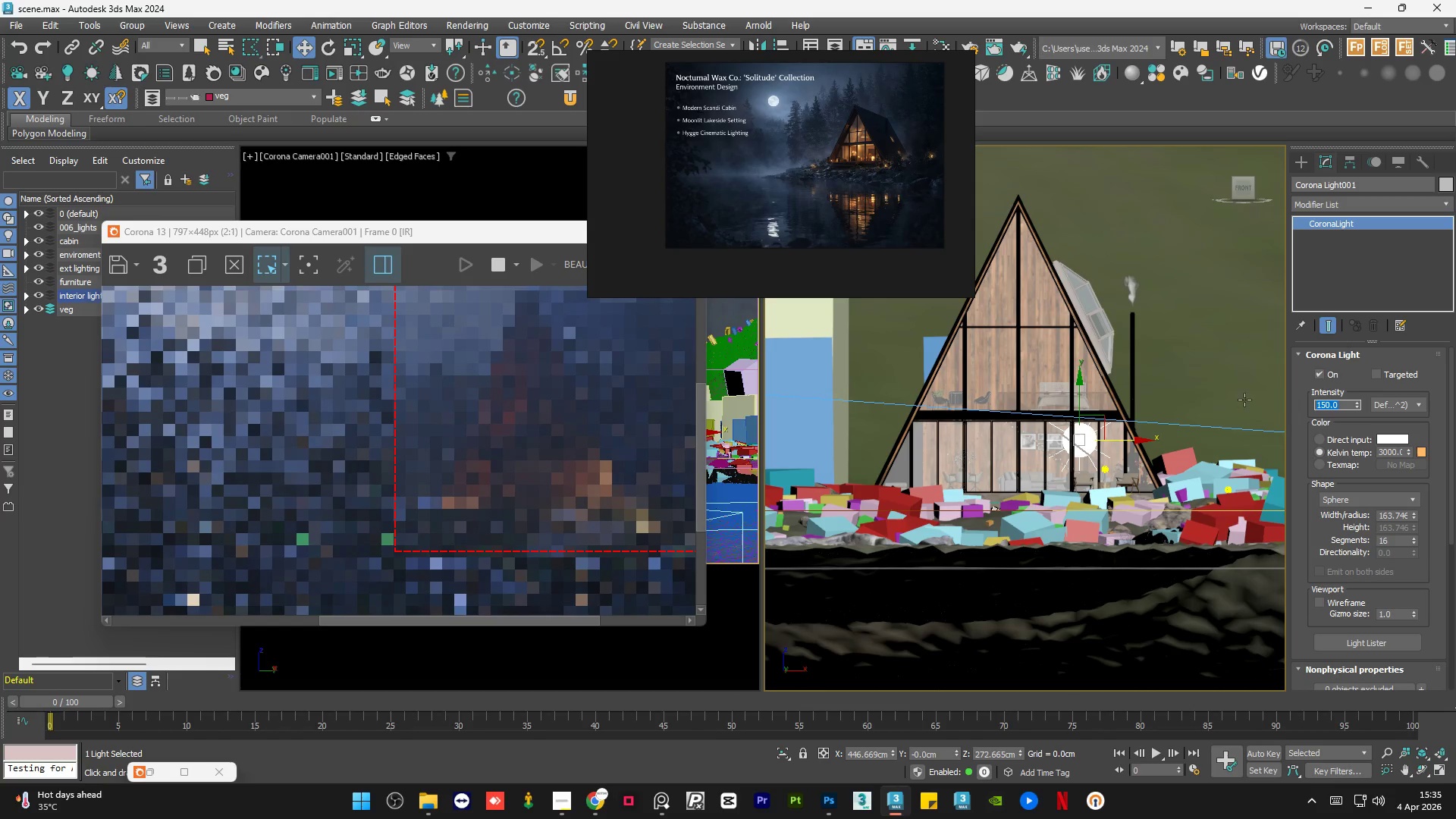 
left_click([1300, 425])
 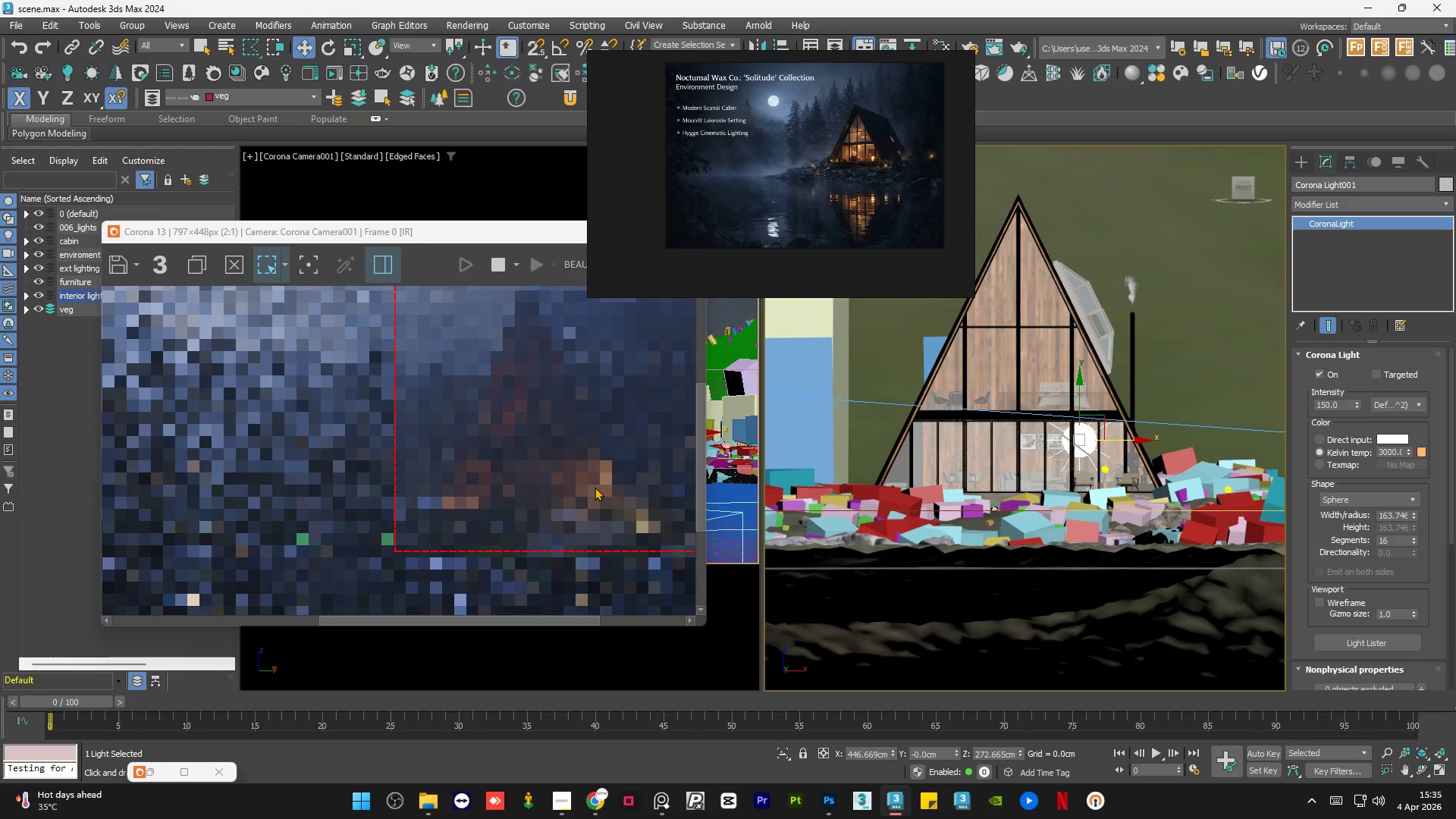 
scroll: coordinate [580, 474], scroll_direction: up, amount: 5.0
 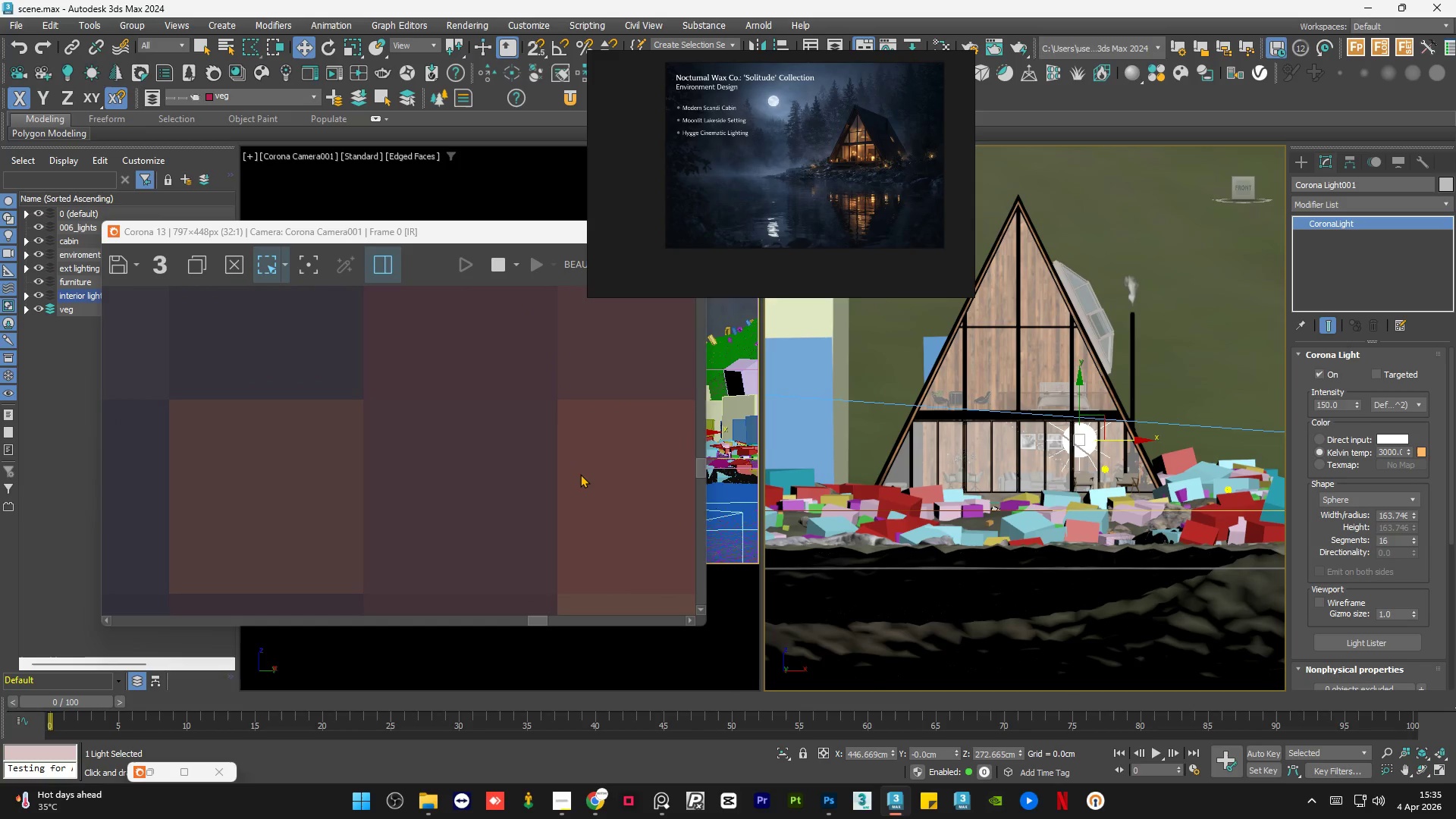 
wait(11.82)
 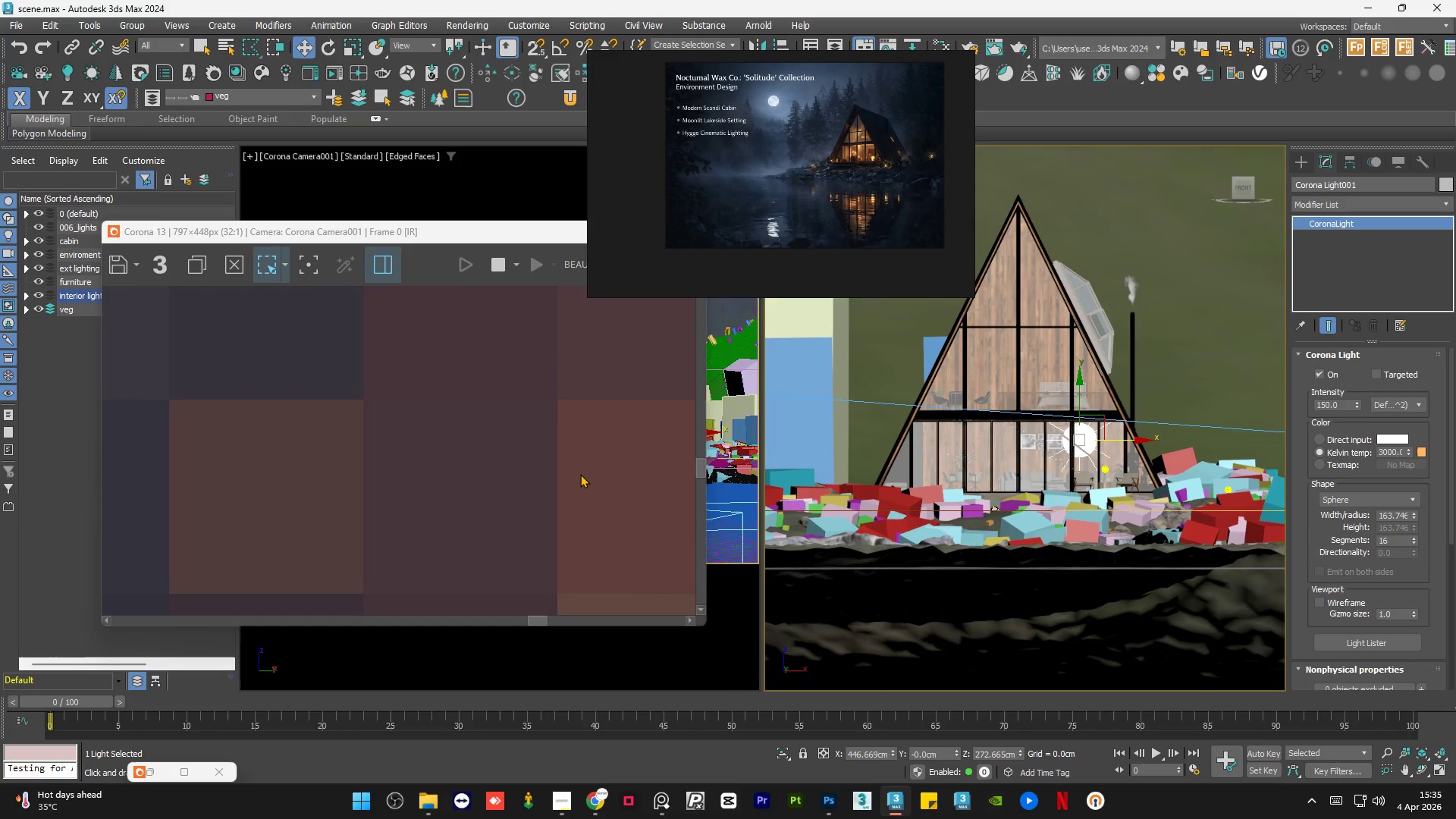 
scroll: coordinate [485, 462], scroll_direction: down, amount: 3.0
 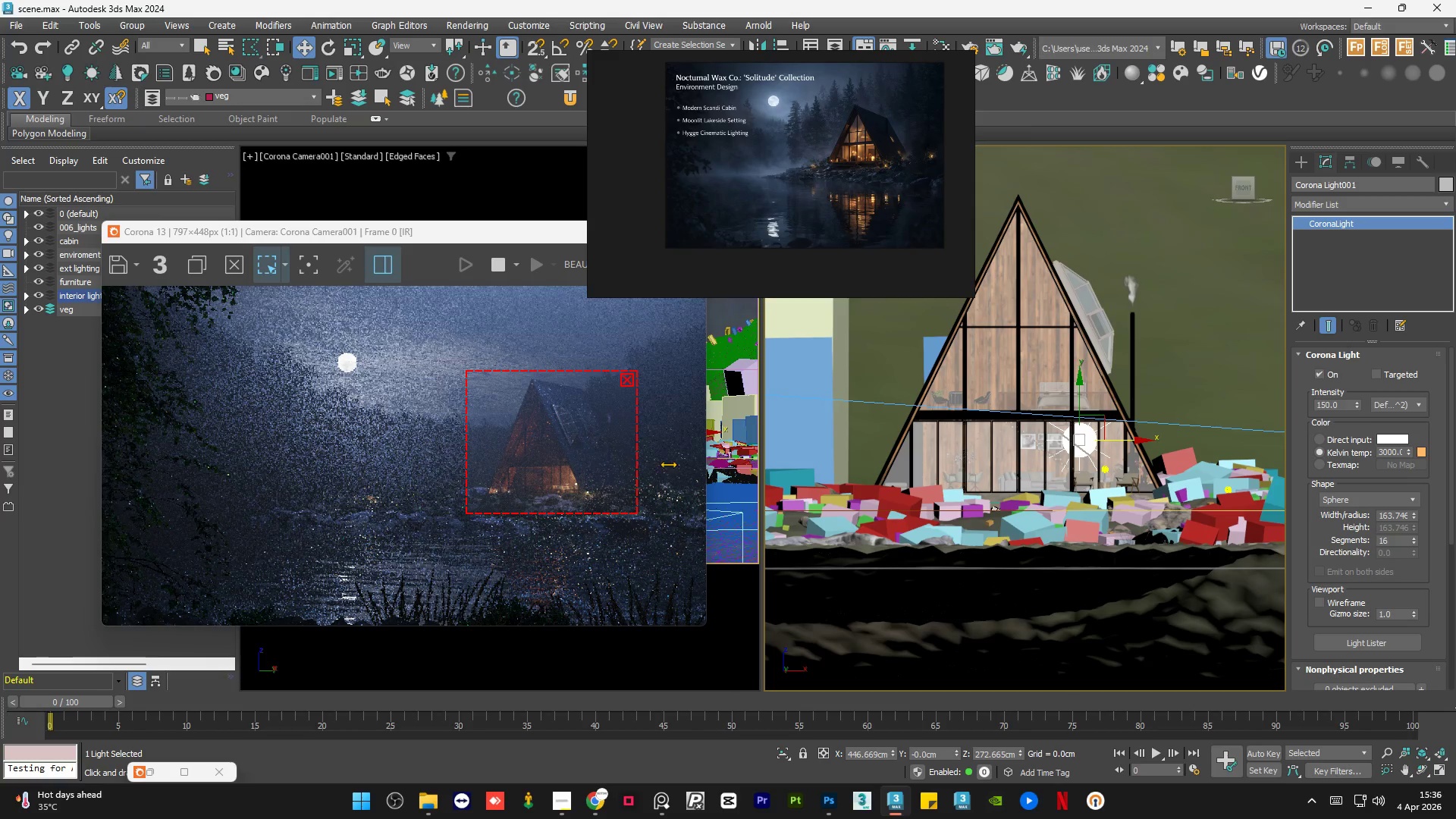 
hold_key(key=ShiftLeft, duration=1.51)
left_click_drag(start_coordinate=[1125, 438], to_coordinate=[991, 444])
 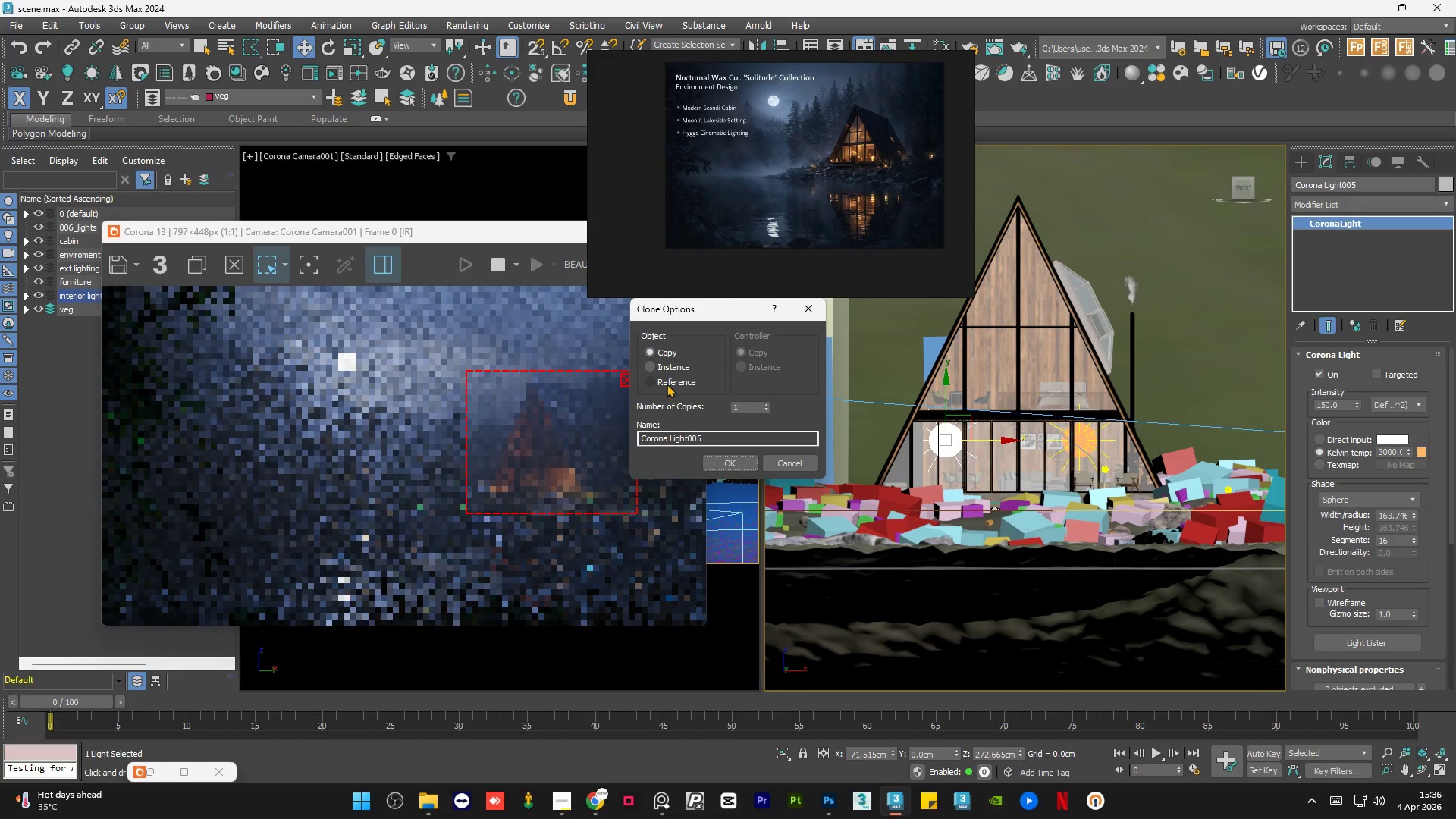 
hold_key(key=ShiftLeft, duration=1.44)
 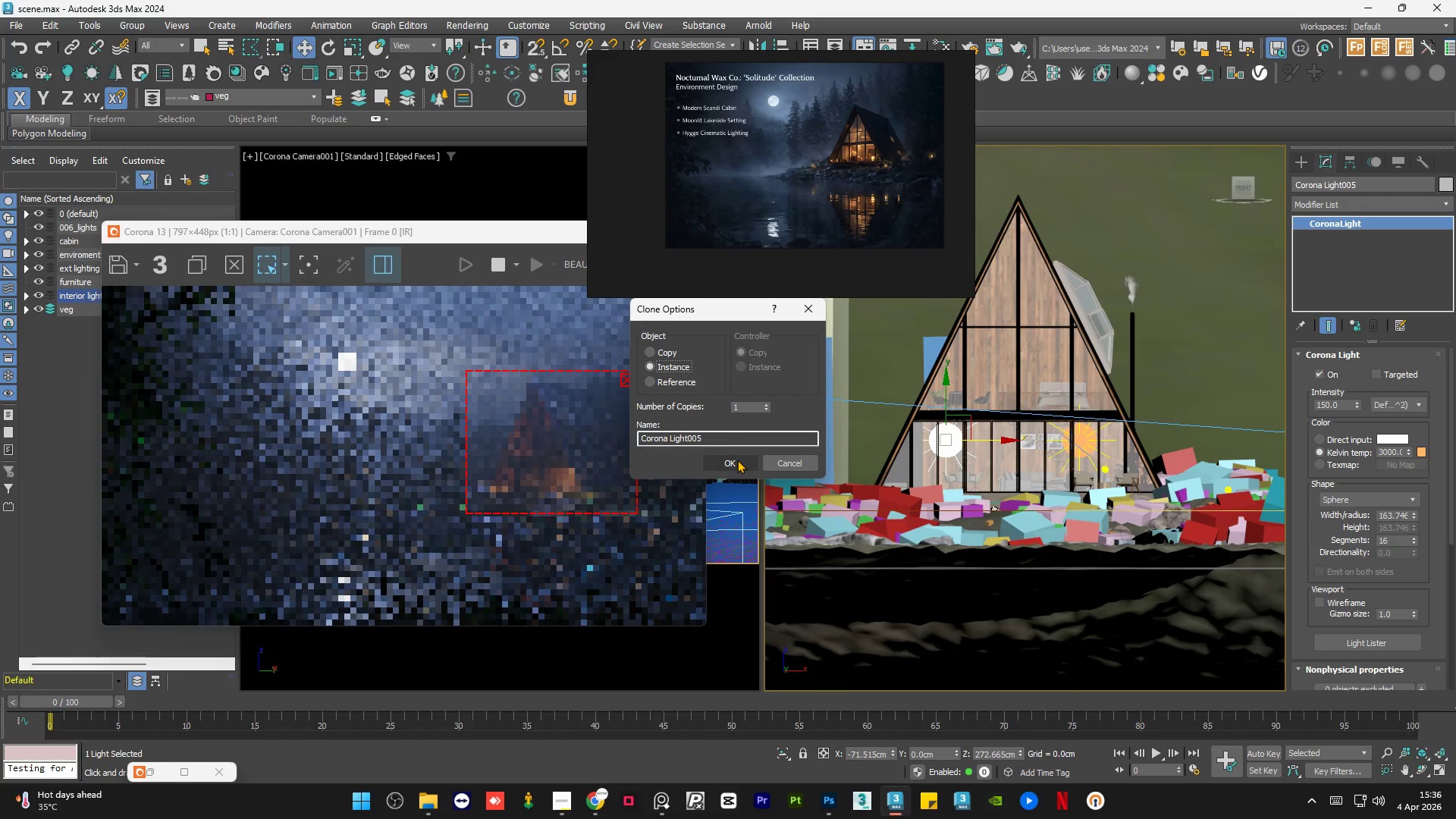 
left_click([737, 460])
 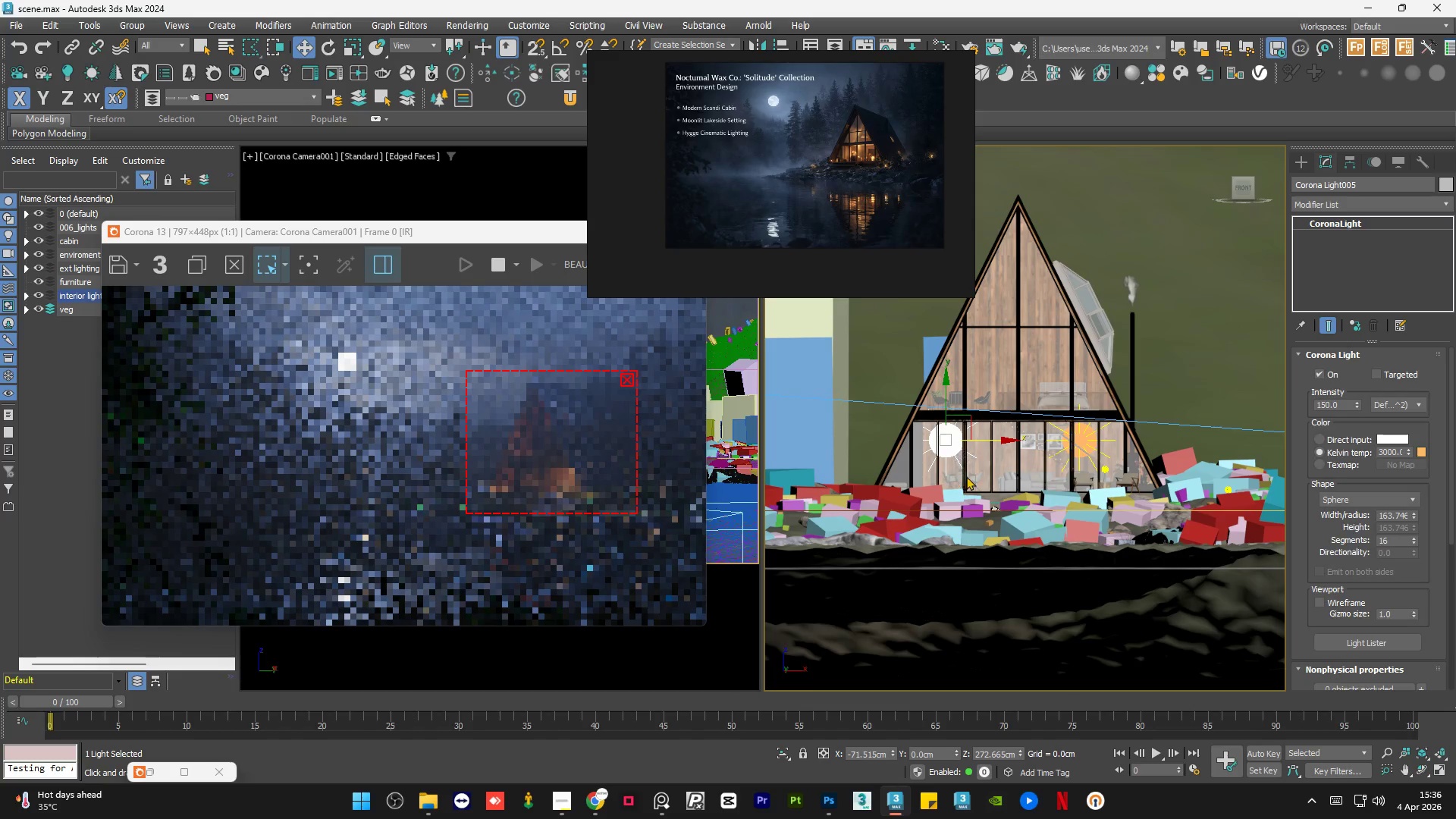 
hold_key(key=AltLeft, duration=1.52)
 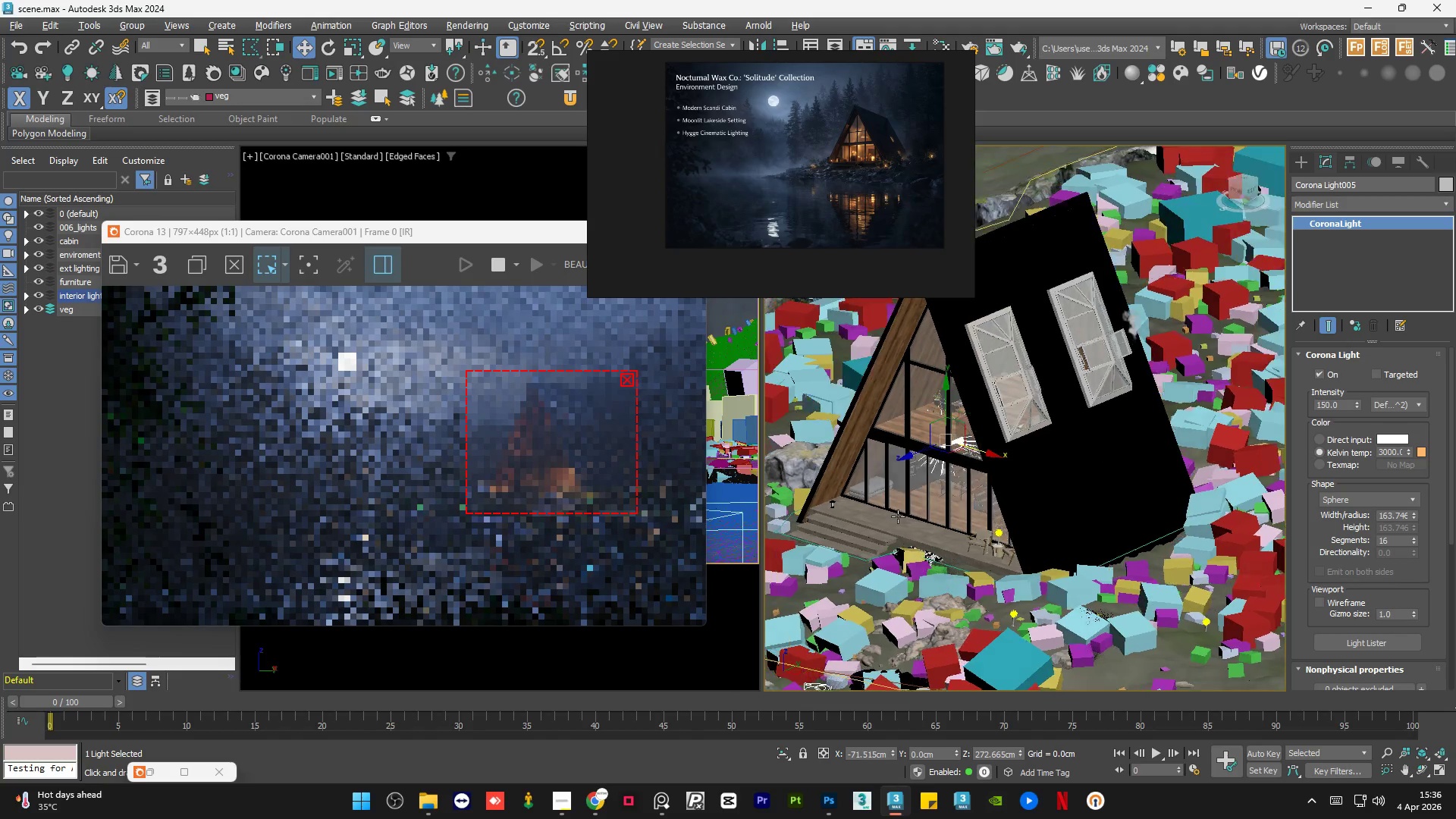 
key(Alt+AltLeft)
 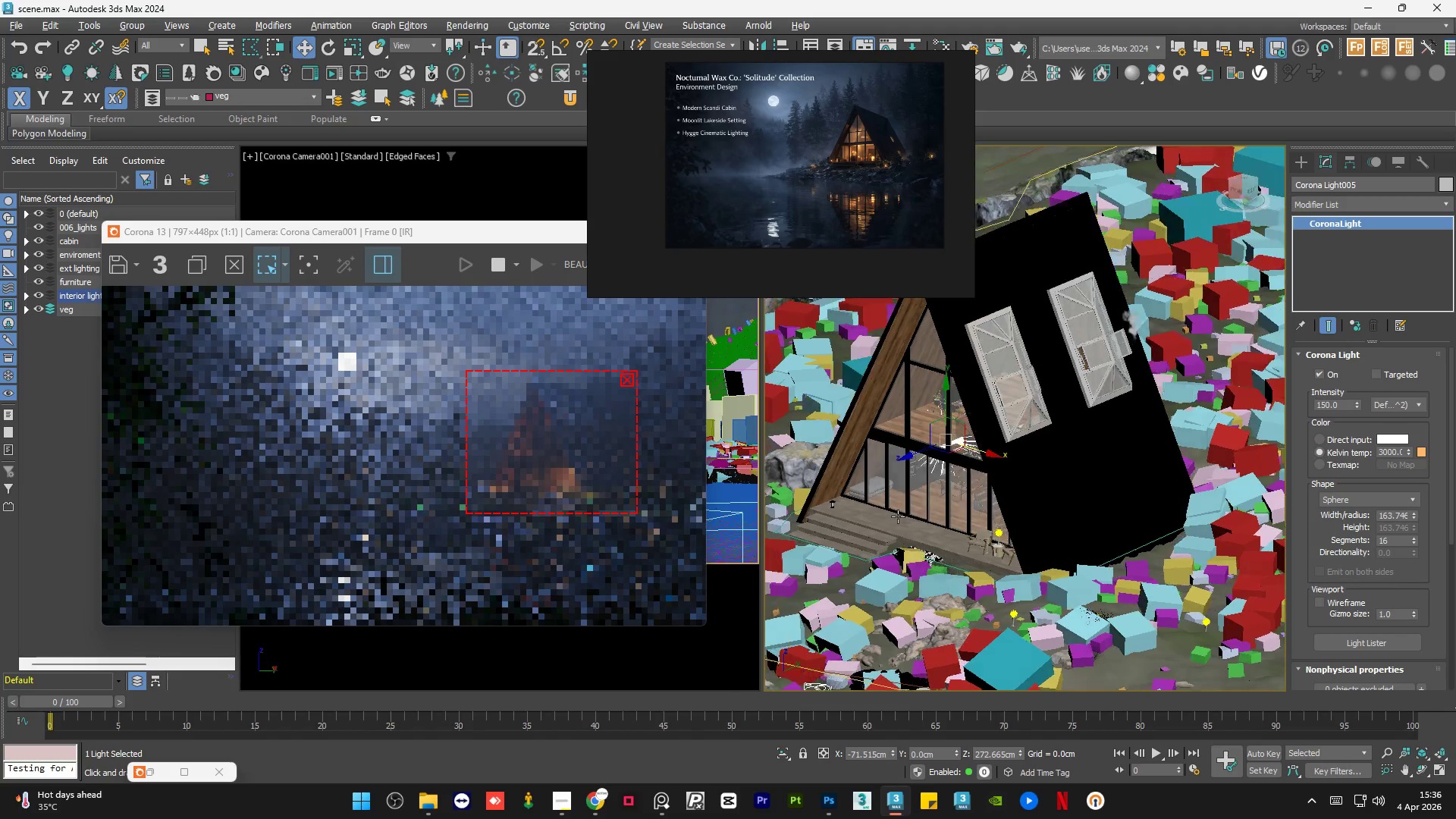 
key(Alt+AltLeft)
 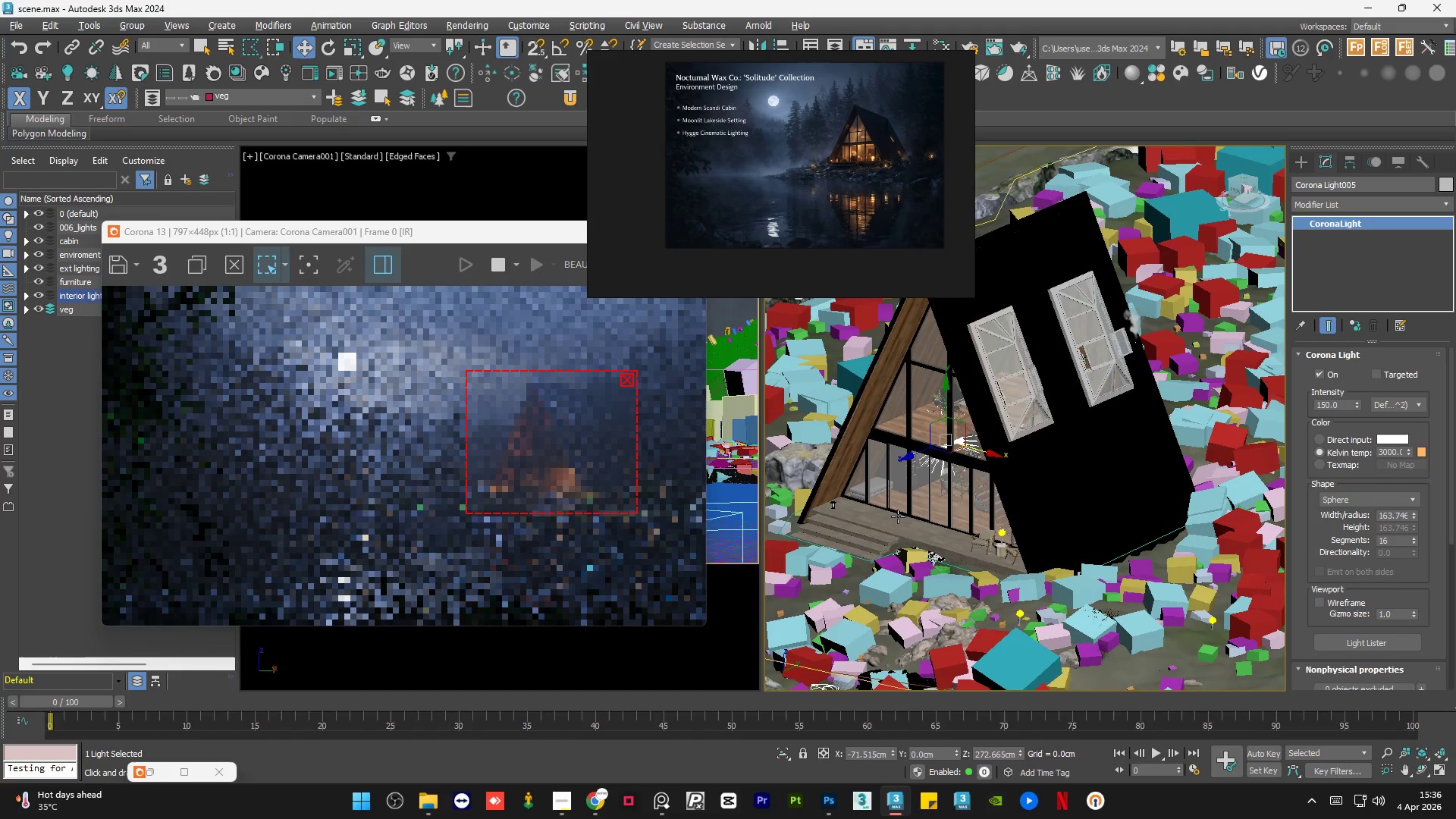 
key(Alt+AltLeft)
 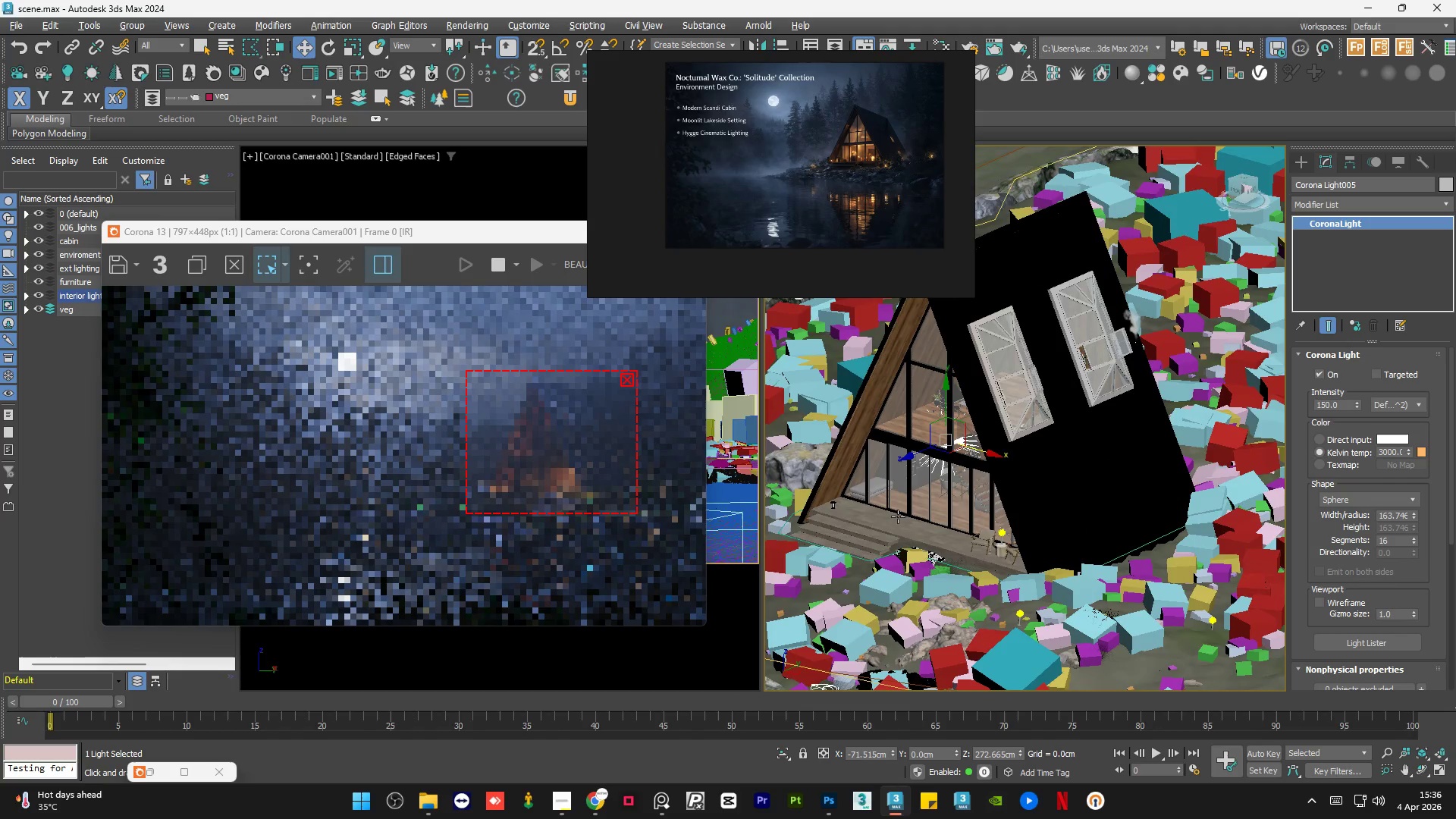 
key(Alt+AltLeft)
 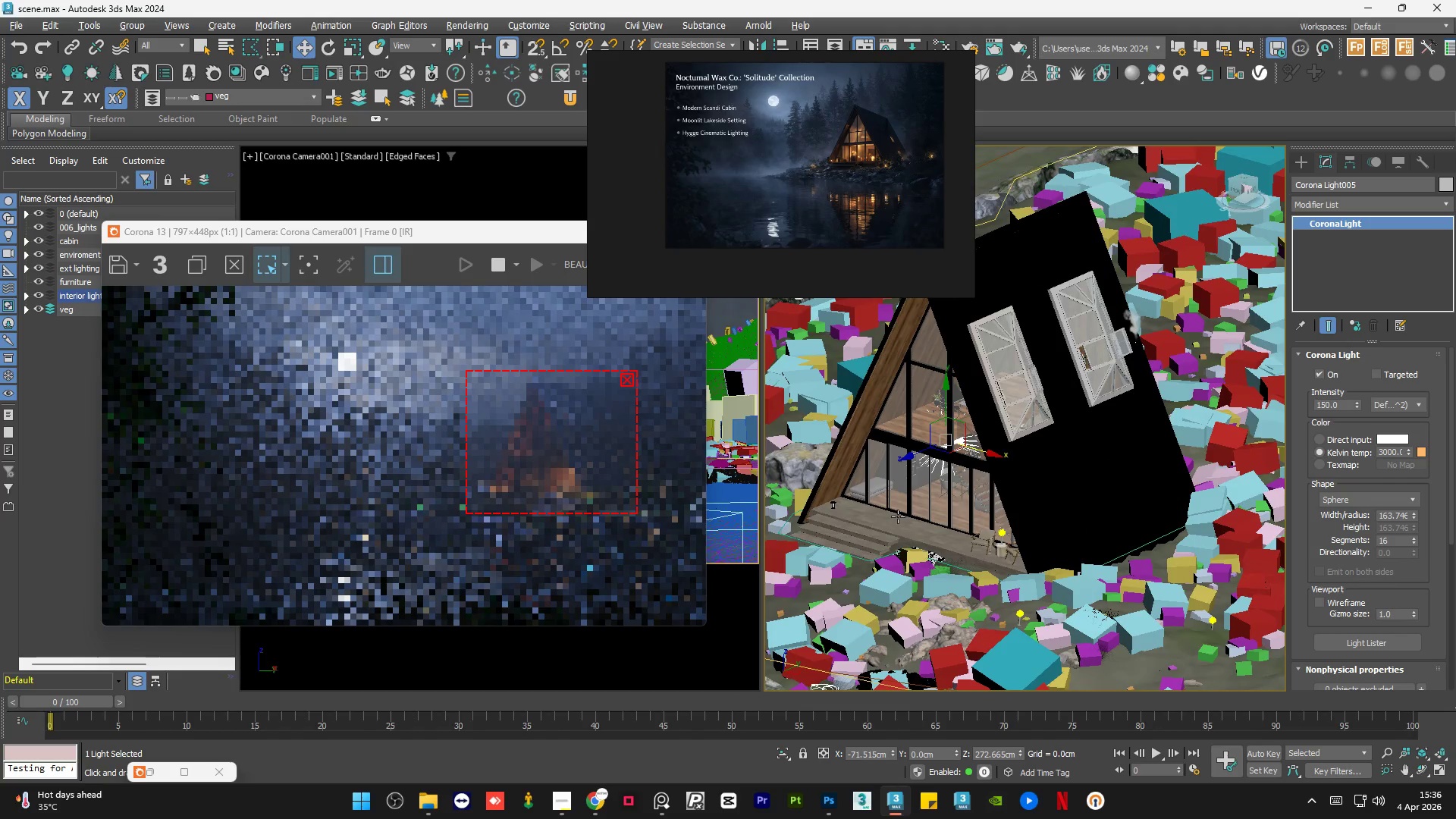 
key(Alt+AltLeft)
 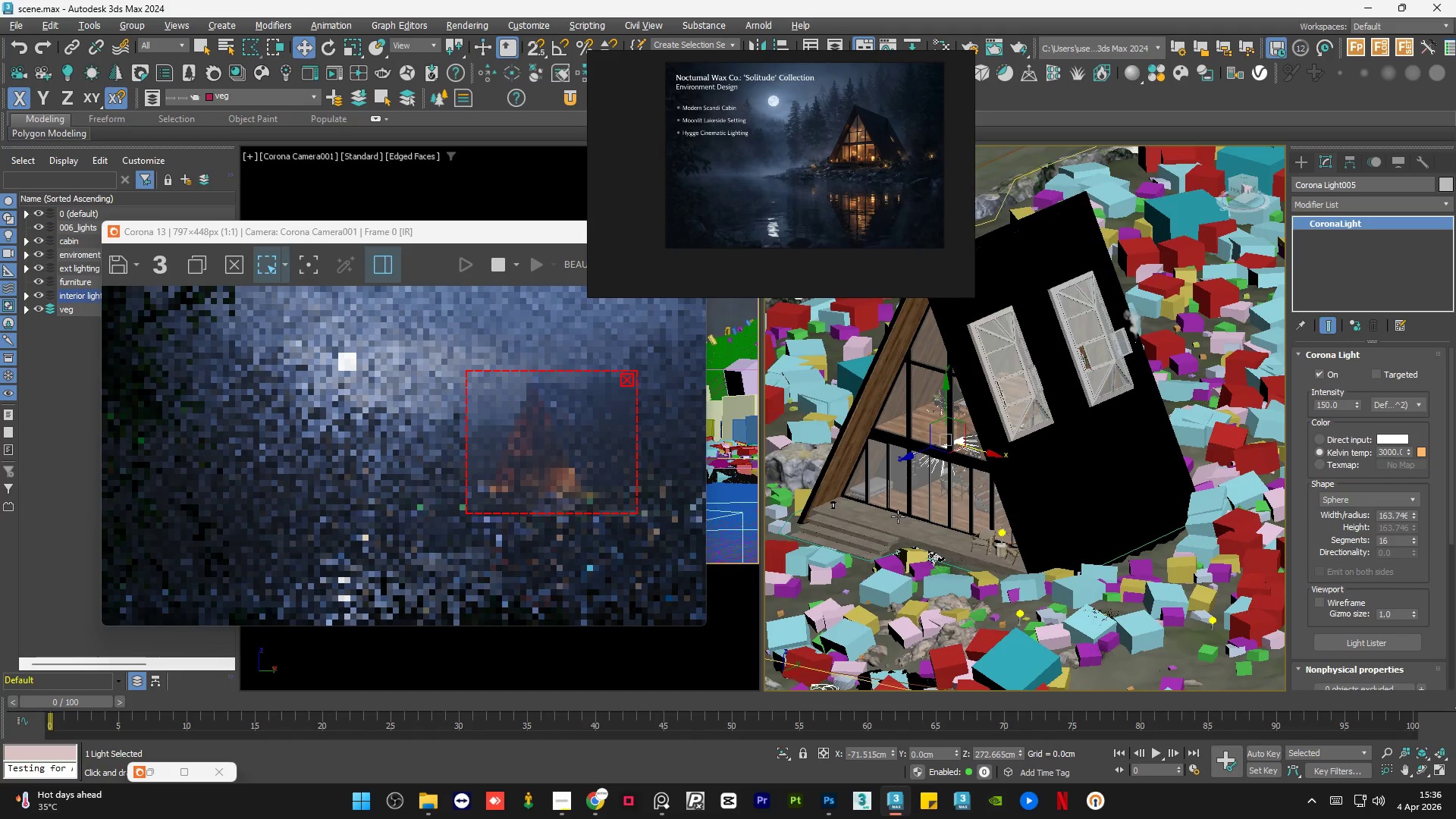 
key(Alt+AltLeft)
 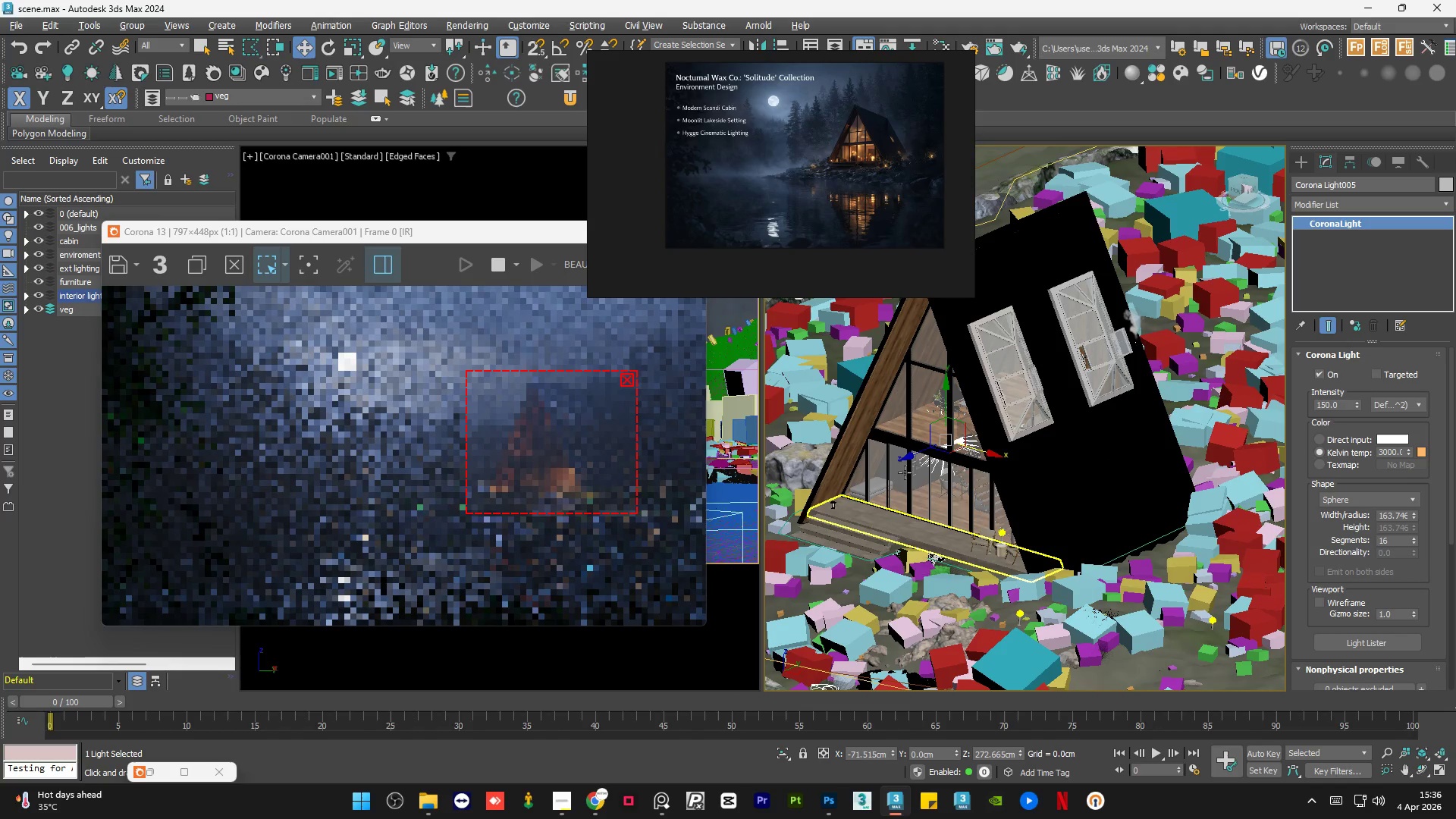 
scroll: coordinate [905, 472], scroll_direction: up, amount: 1.0
 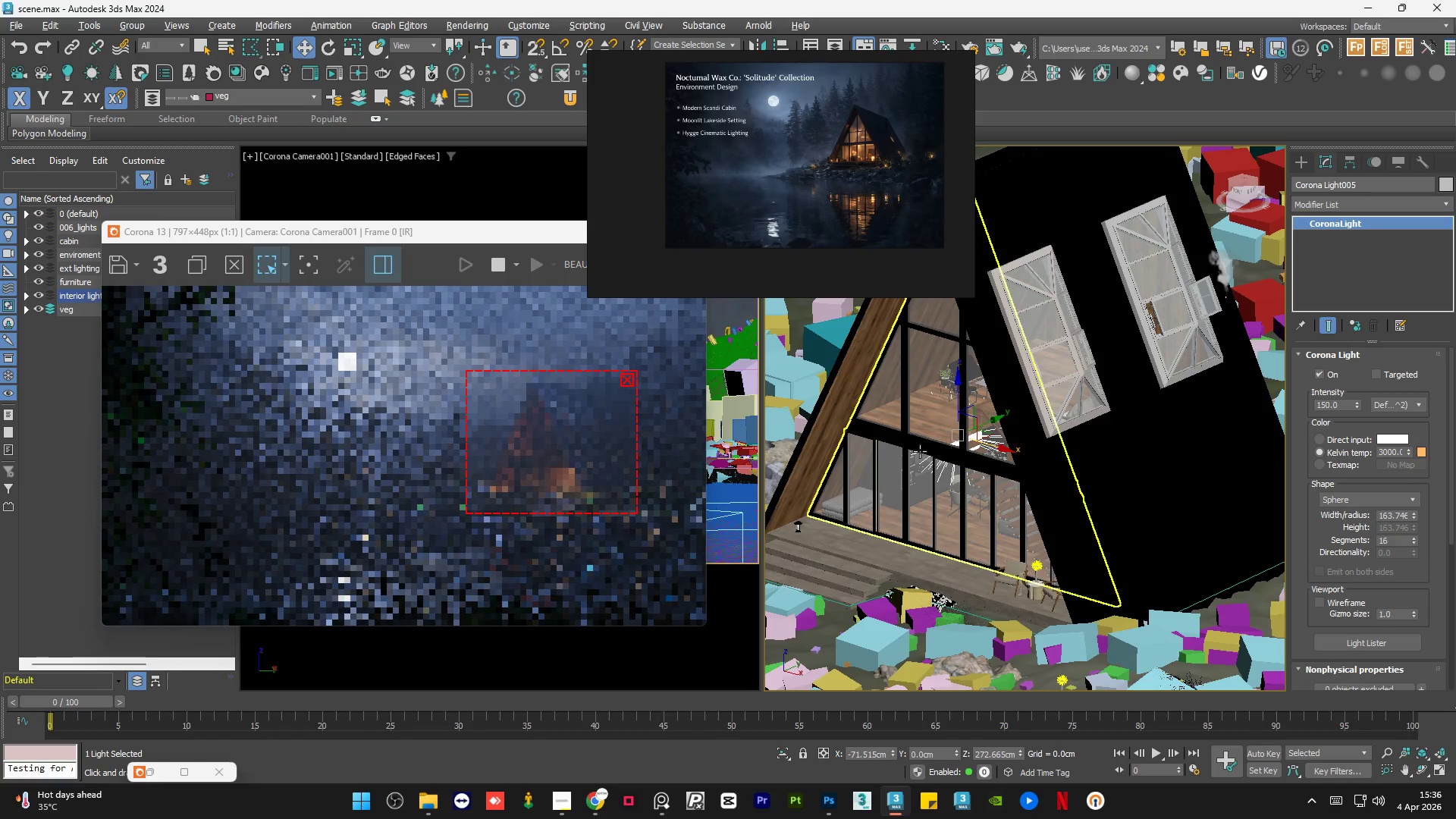 
wait(8.81)
 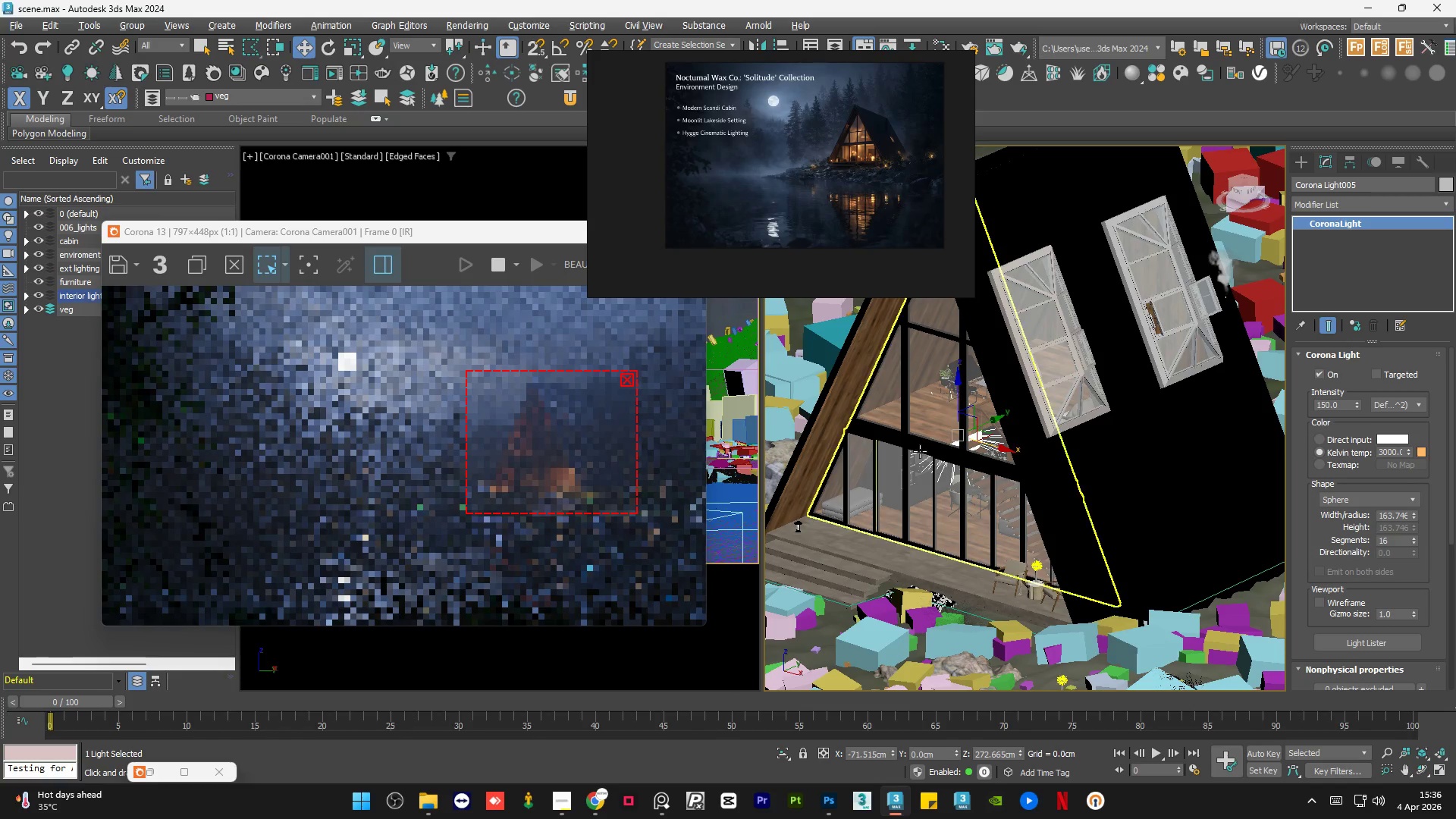 
hold_key(key=AltLeft, duration=1.5)
 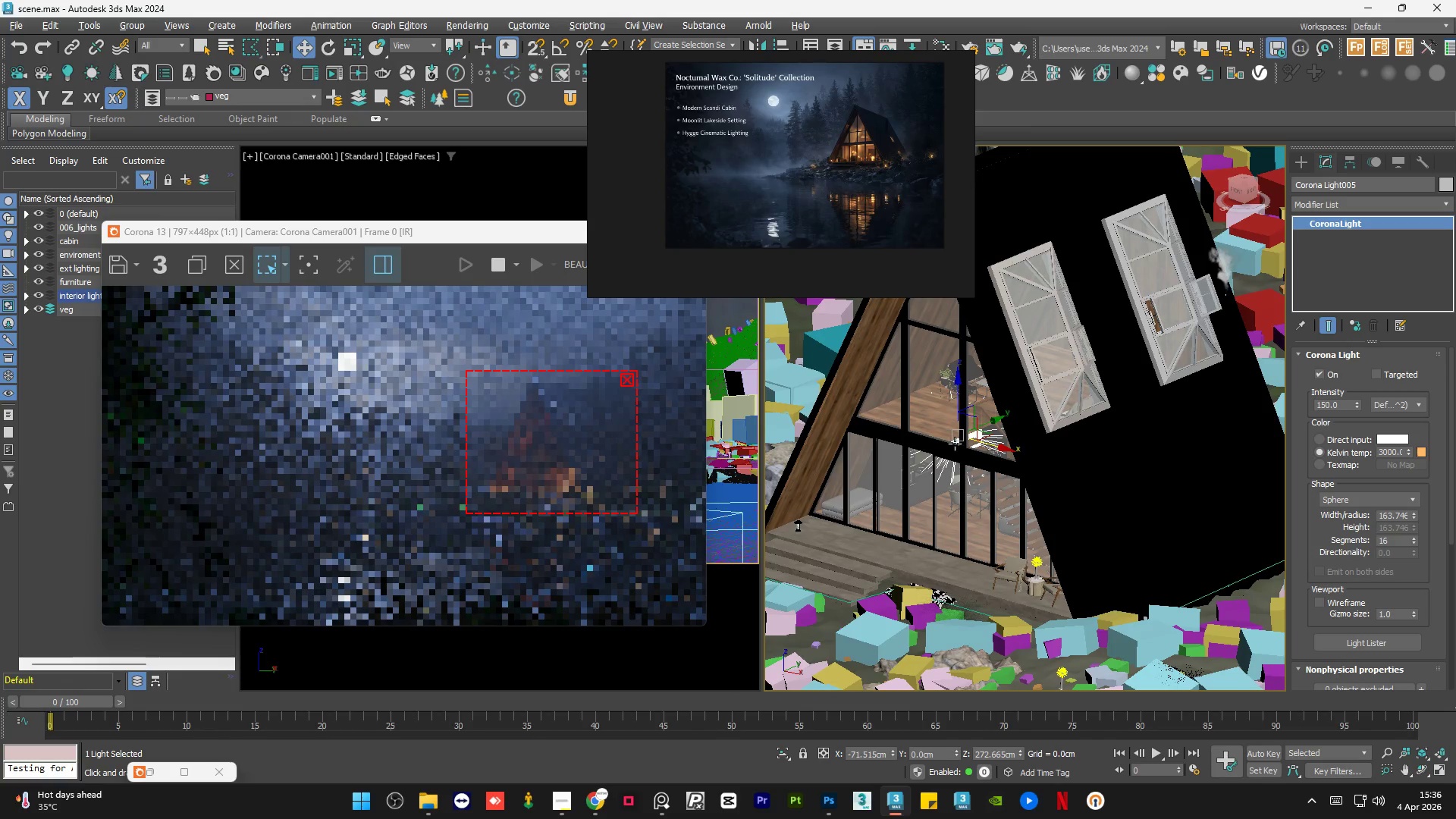 
hold_key(key=AltLeft, duration=1.16)
 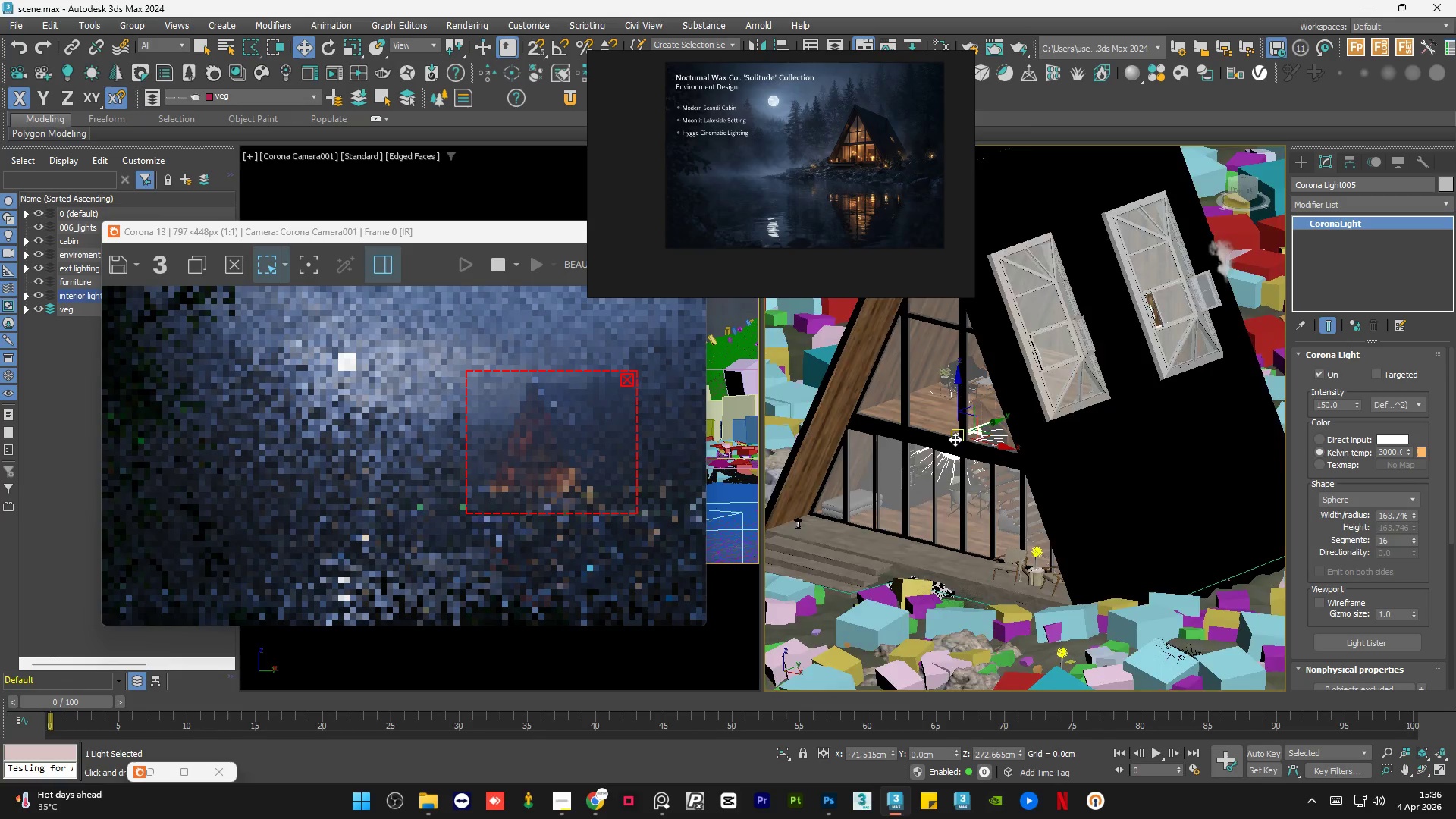 
scroll: coordinate [955, 439], scroll_direction: up, amount: 2.0
 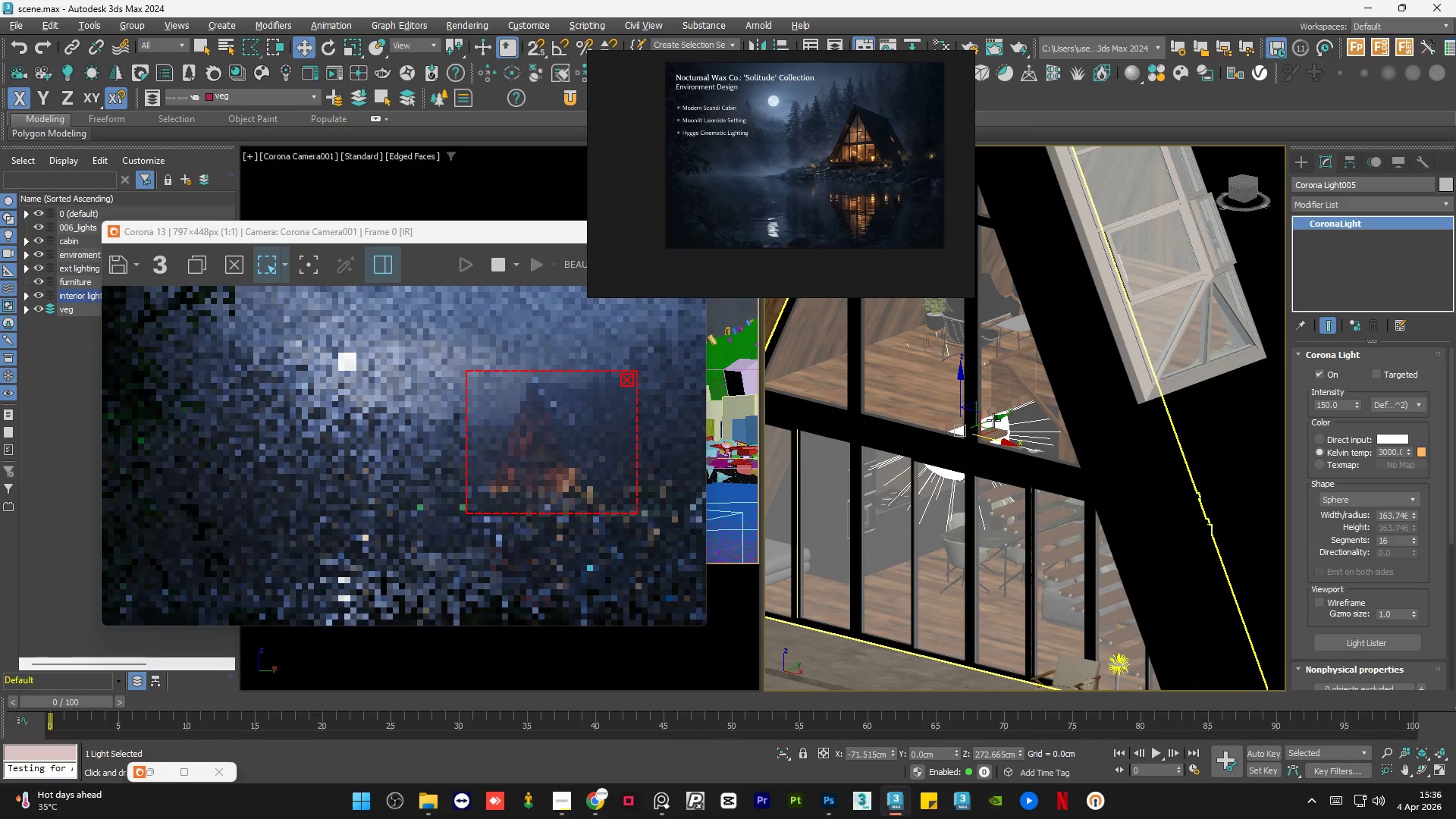 
left_click([996, 418])
 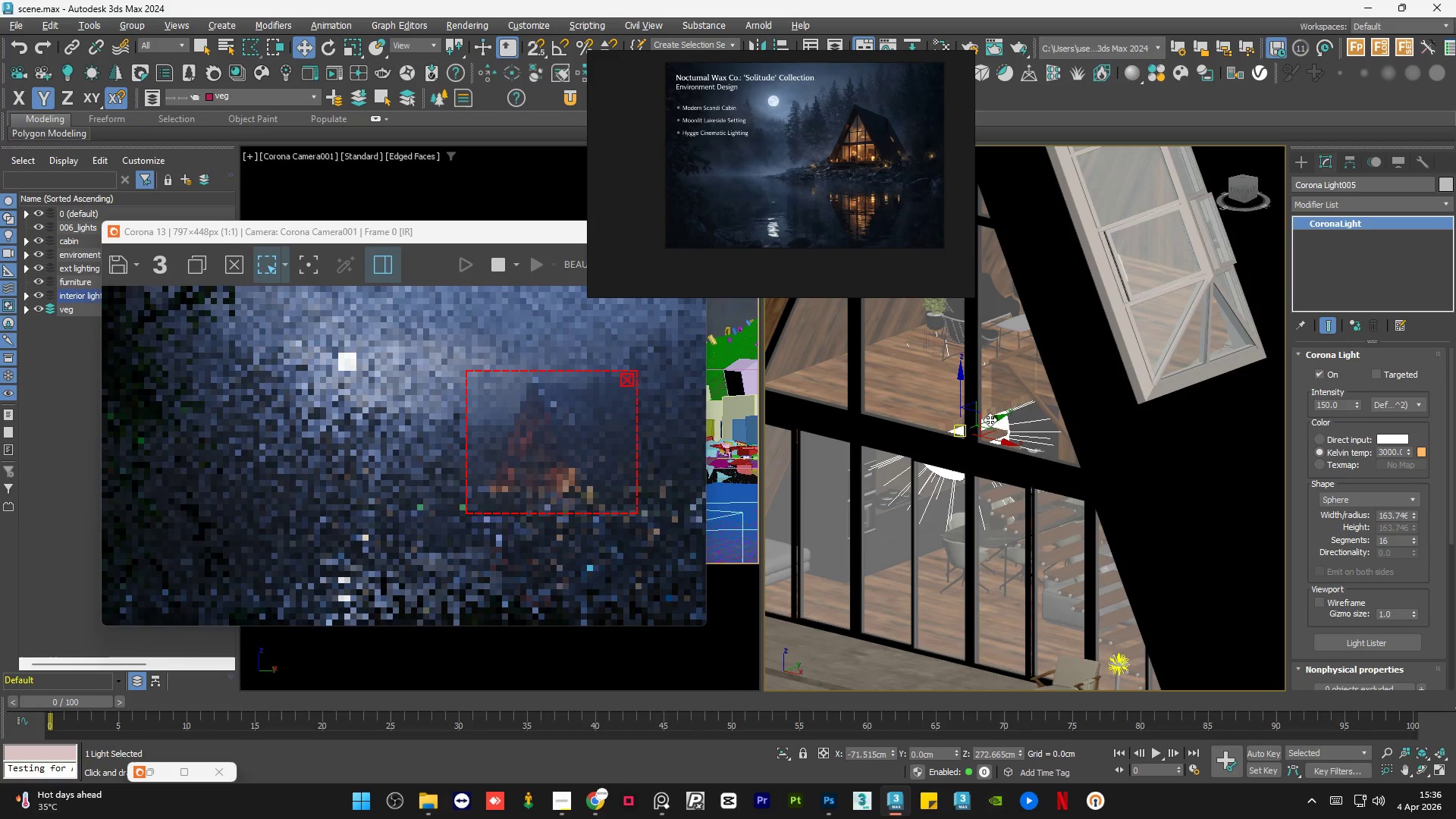 
left_click_drag(start_coordinate=[993, 418], to_coordinate=[961, 427])
 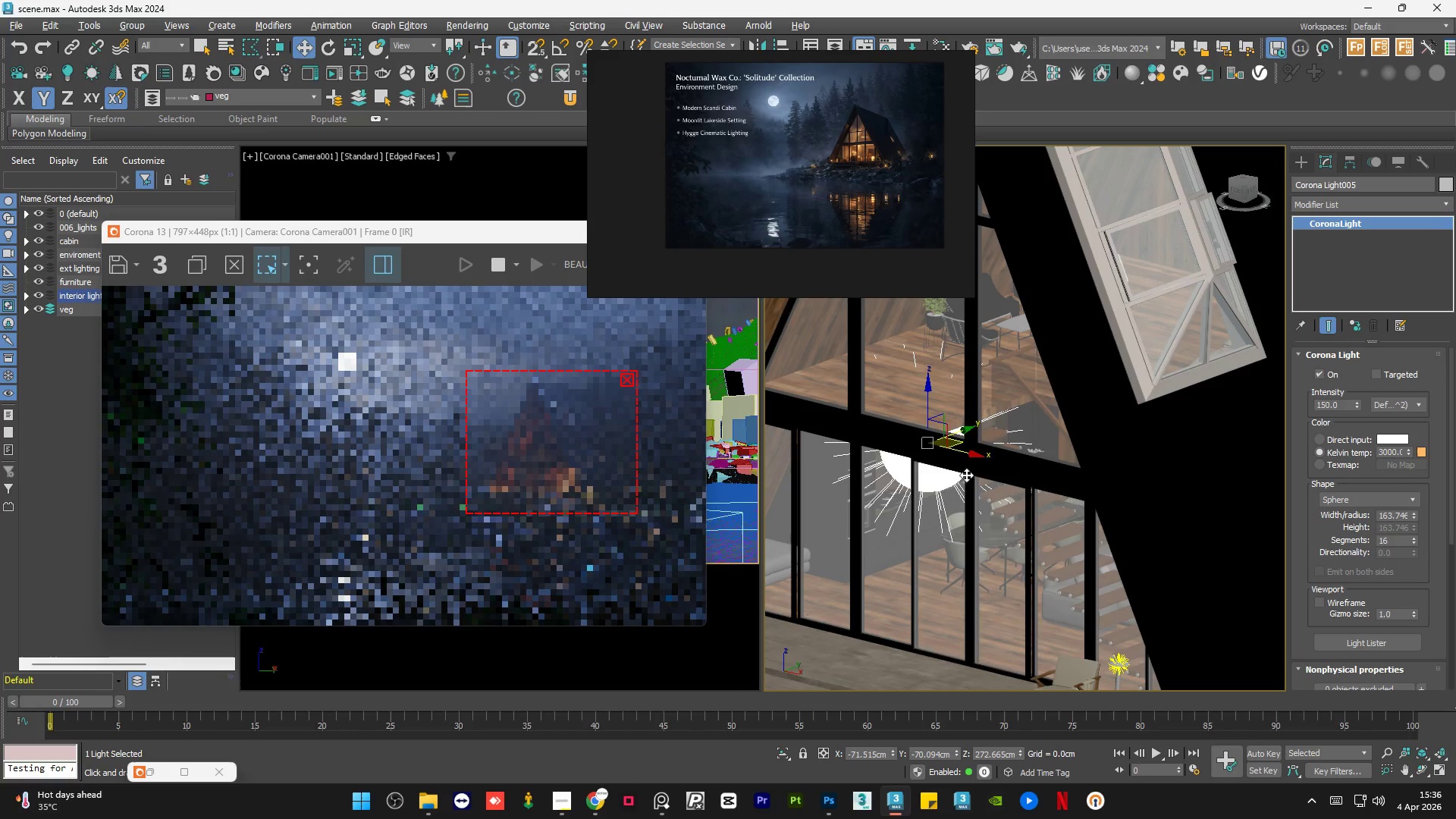 
hold_key(key=AltLeft, duration=1.51)
 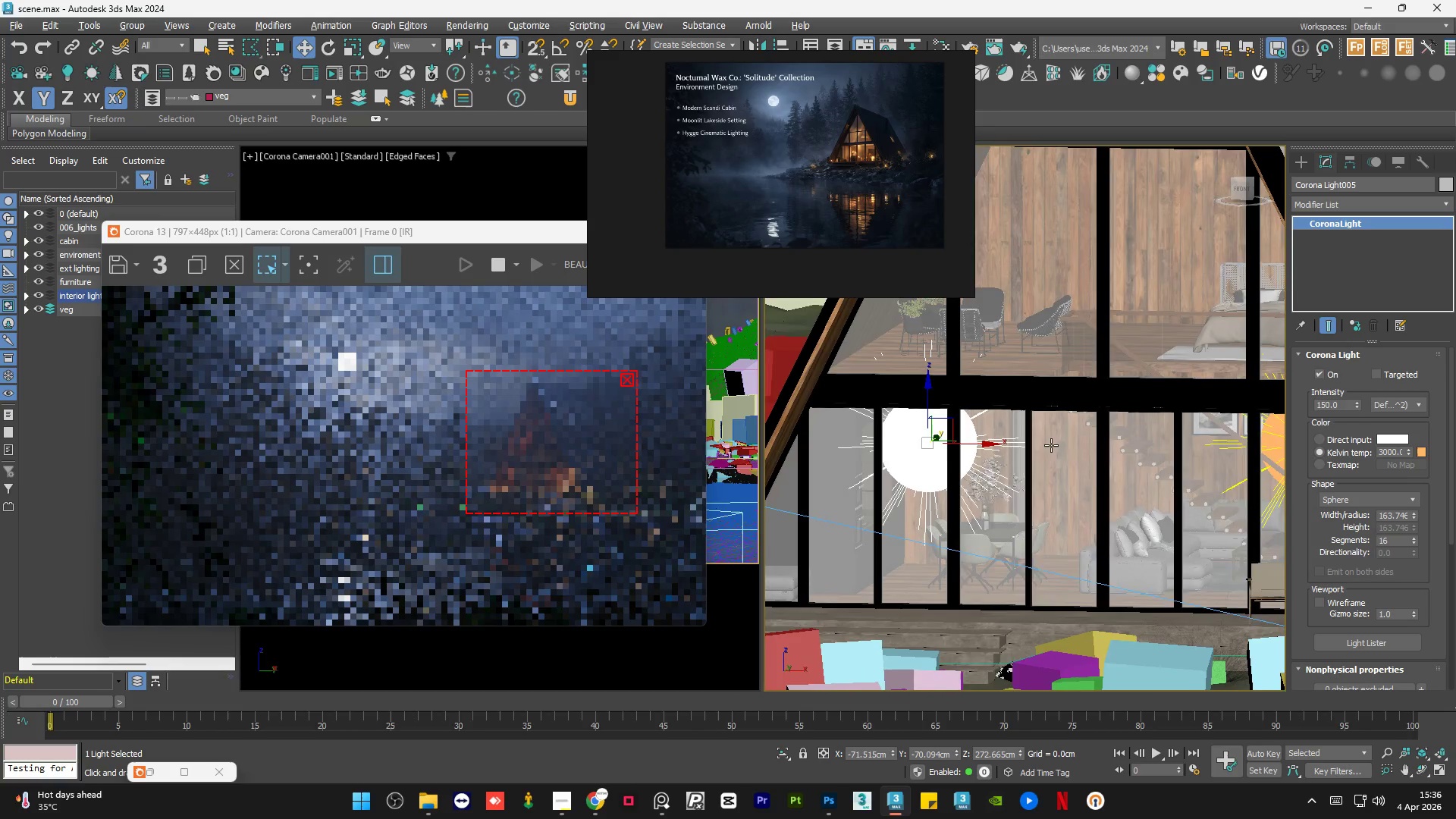 
key(Alt+AltLeft)
 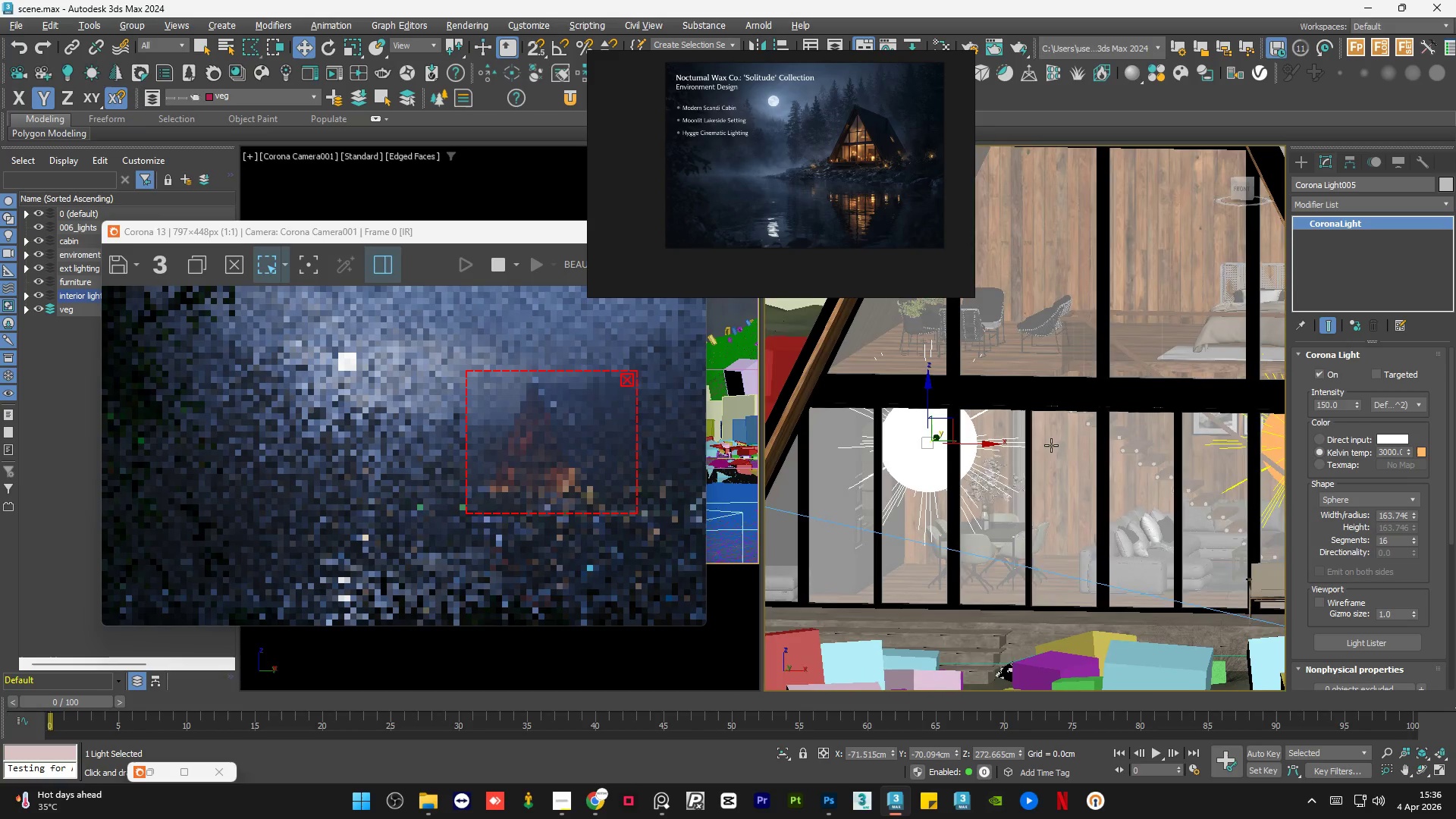 
key(Alt+AltLeft)
 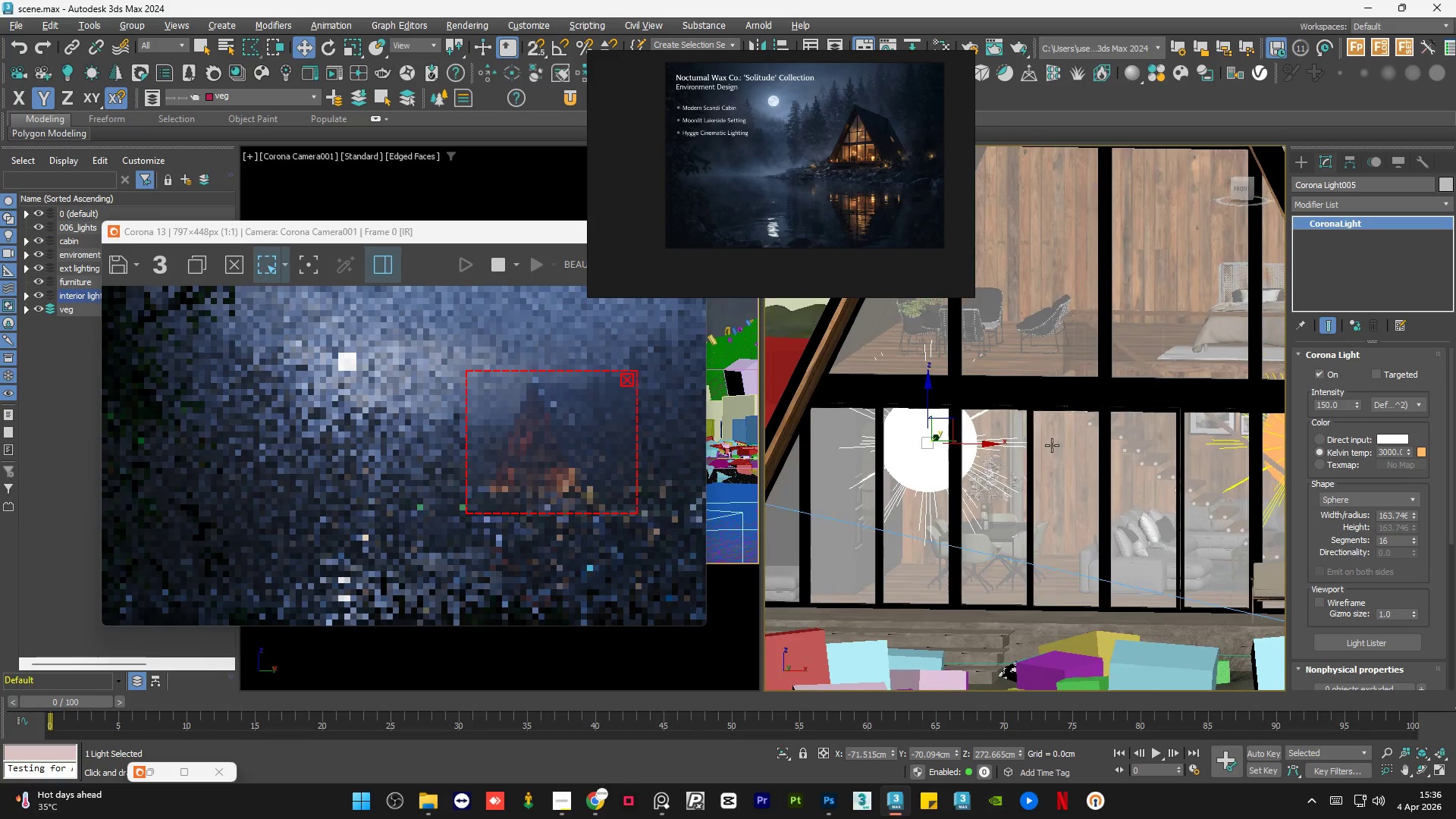 
key(Alt+AltLeft)
 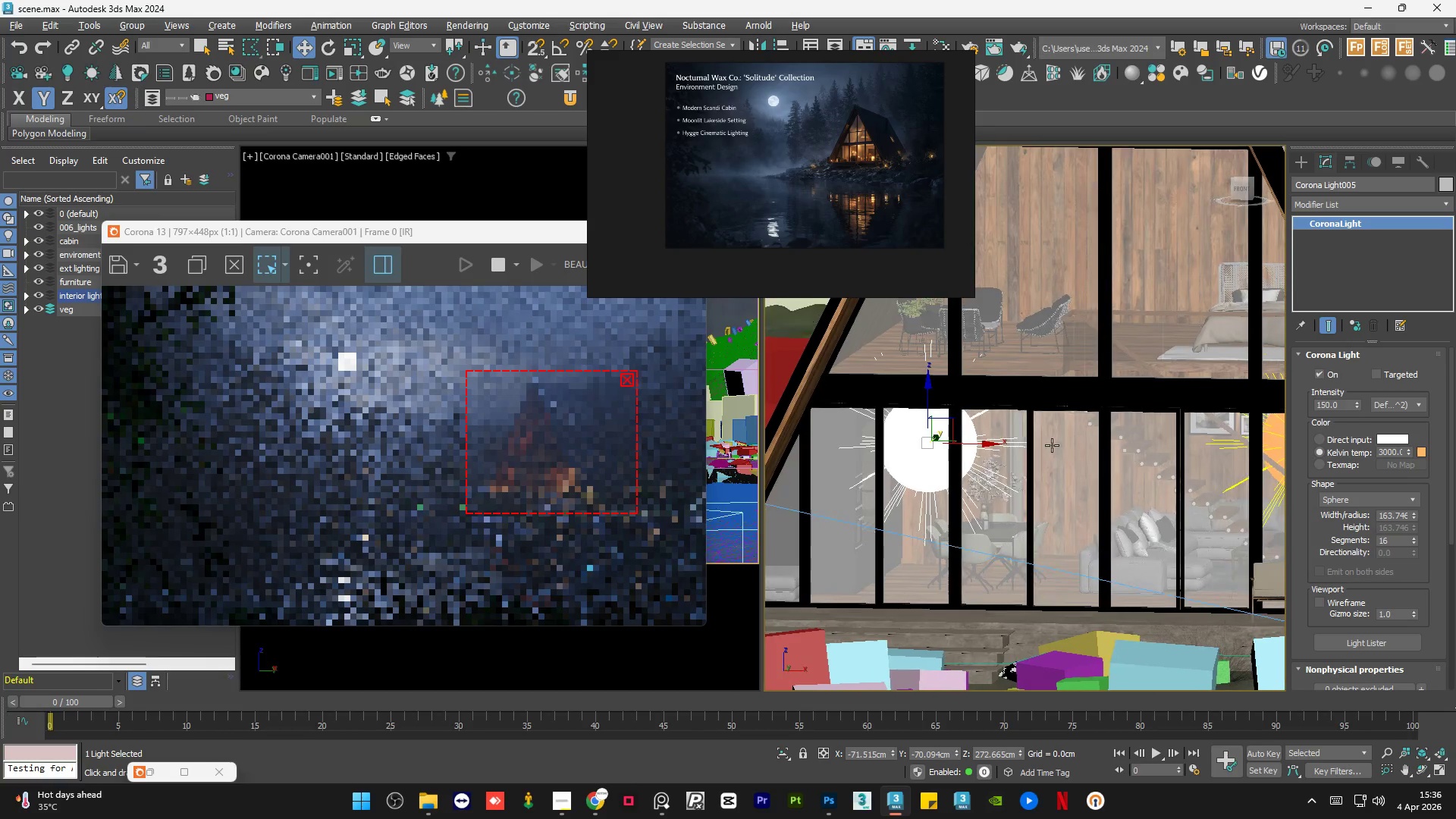 
key(Alt+AltLeft)
 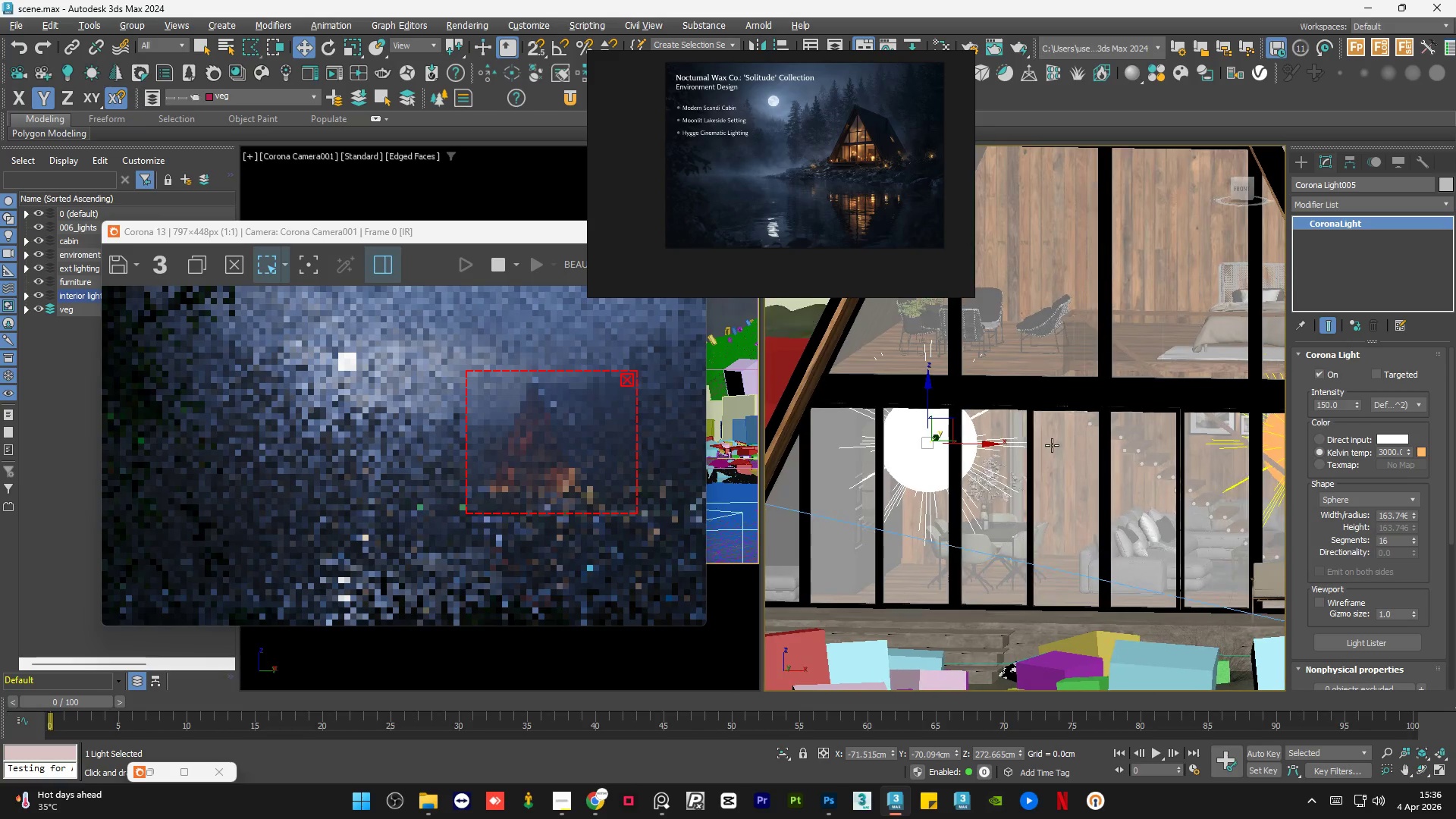 
key(Alt+AltLeft)
 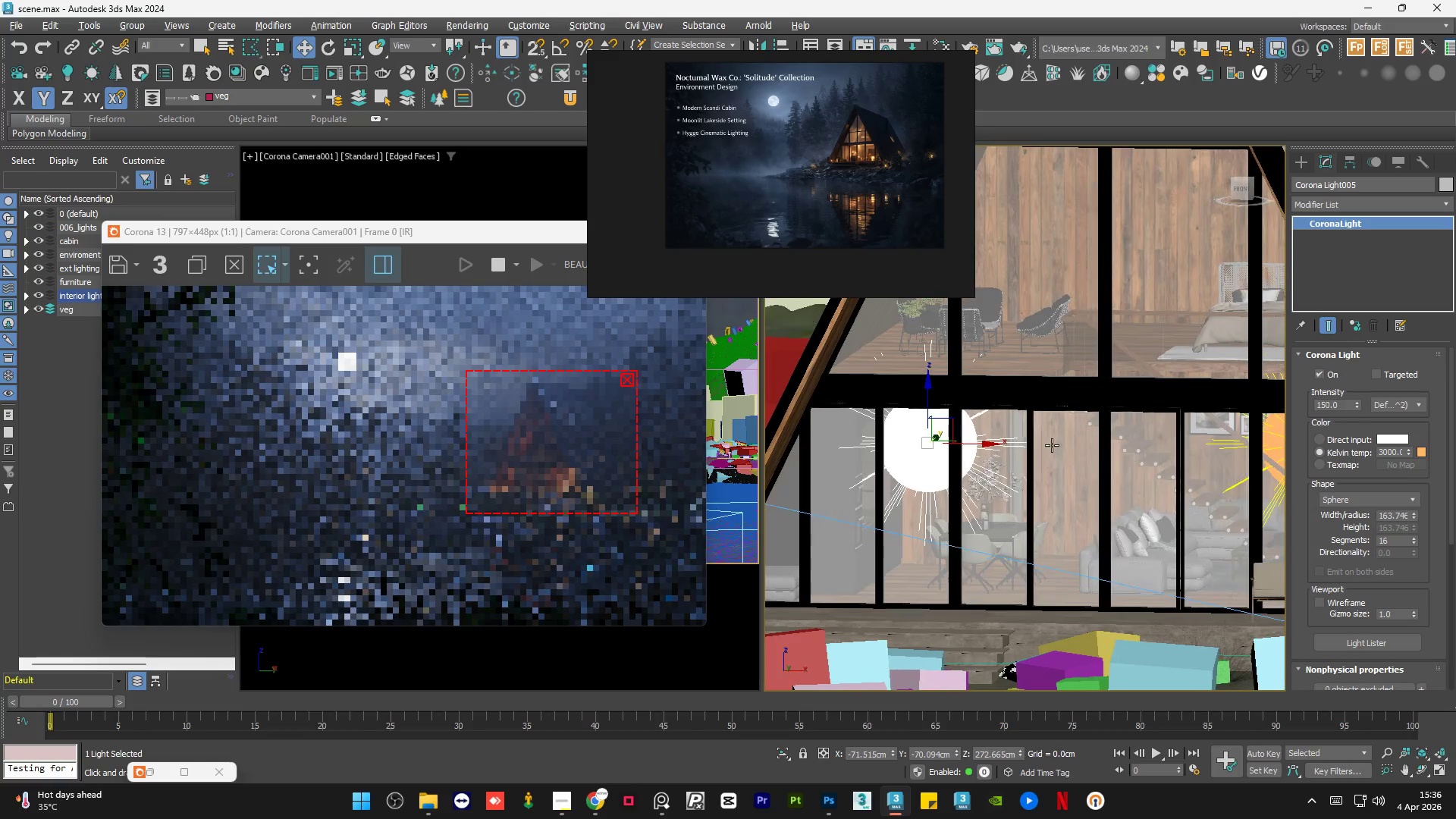 
key(Alt+AltLeft)
 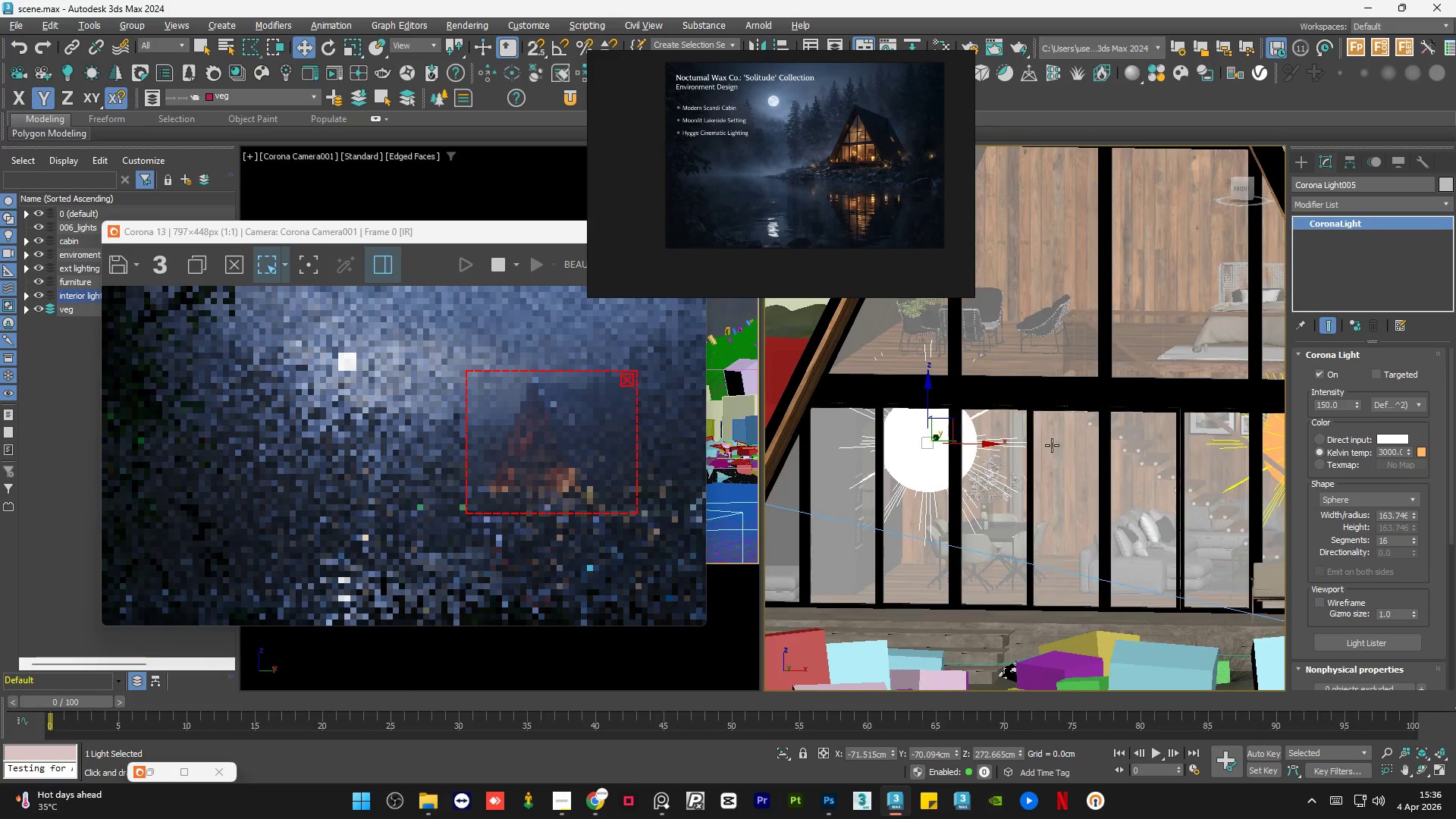 
key(Alt+AltLeft)
 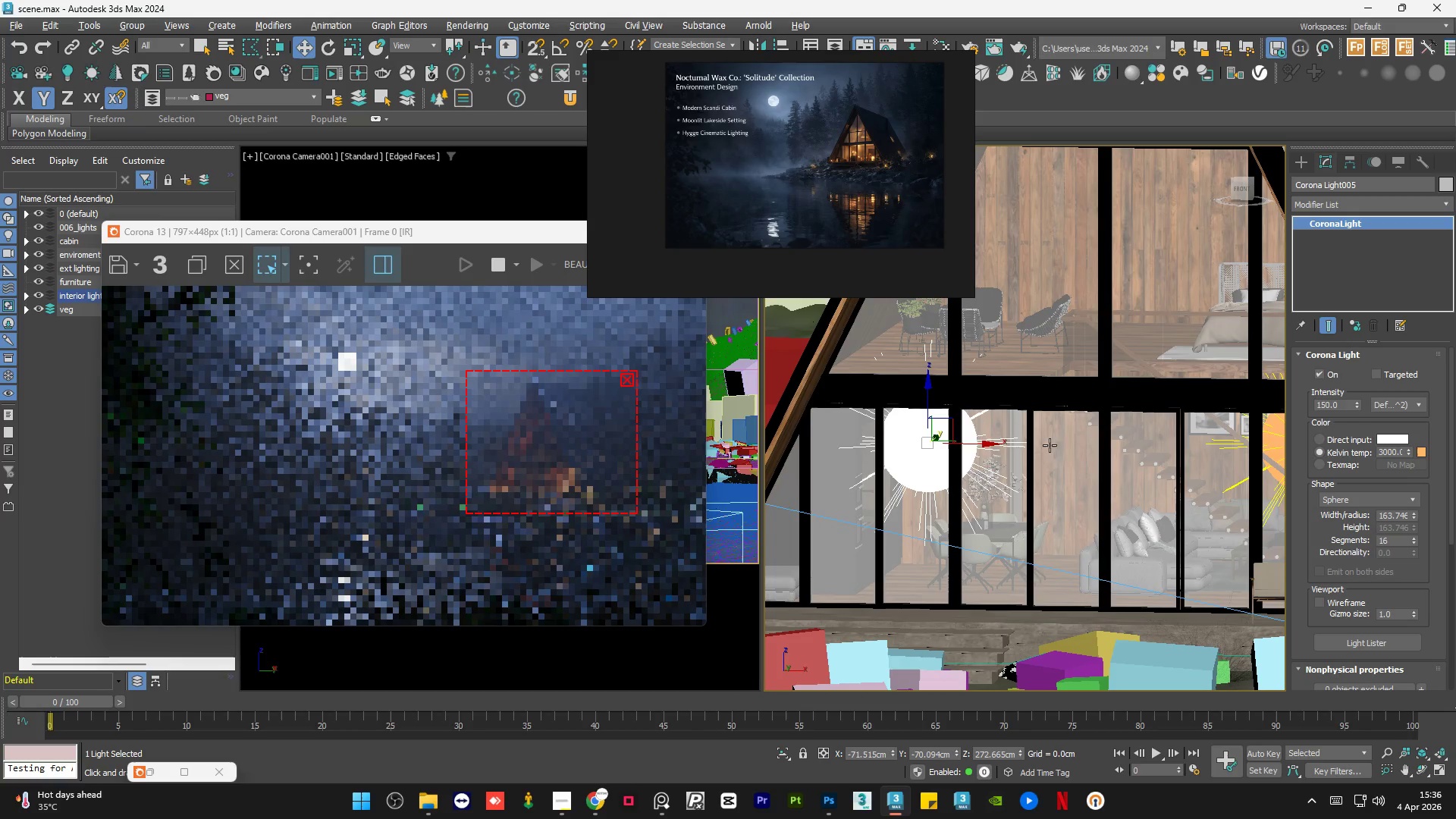 
key(Alt+AltLeft)
 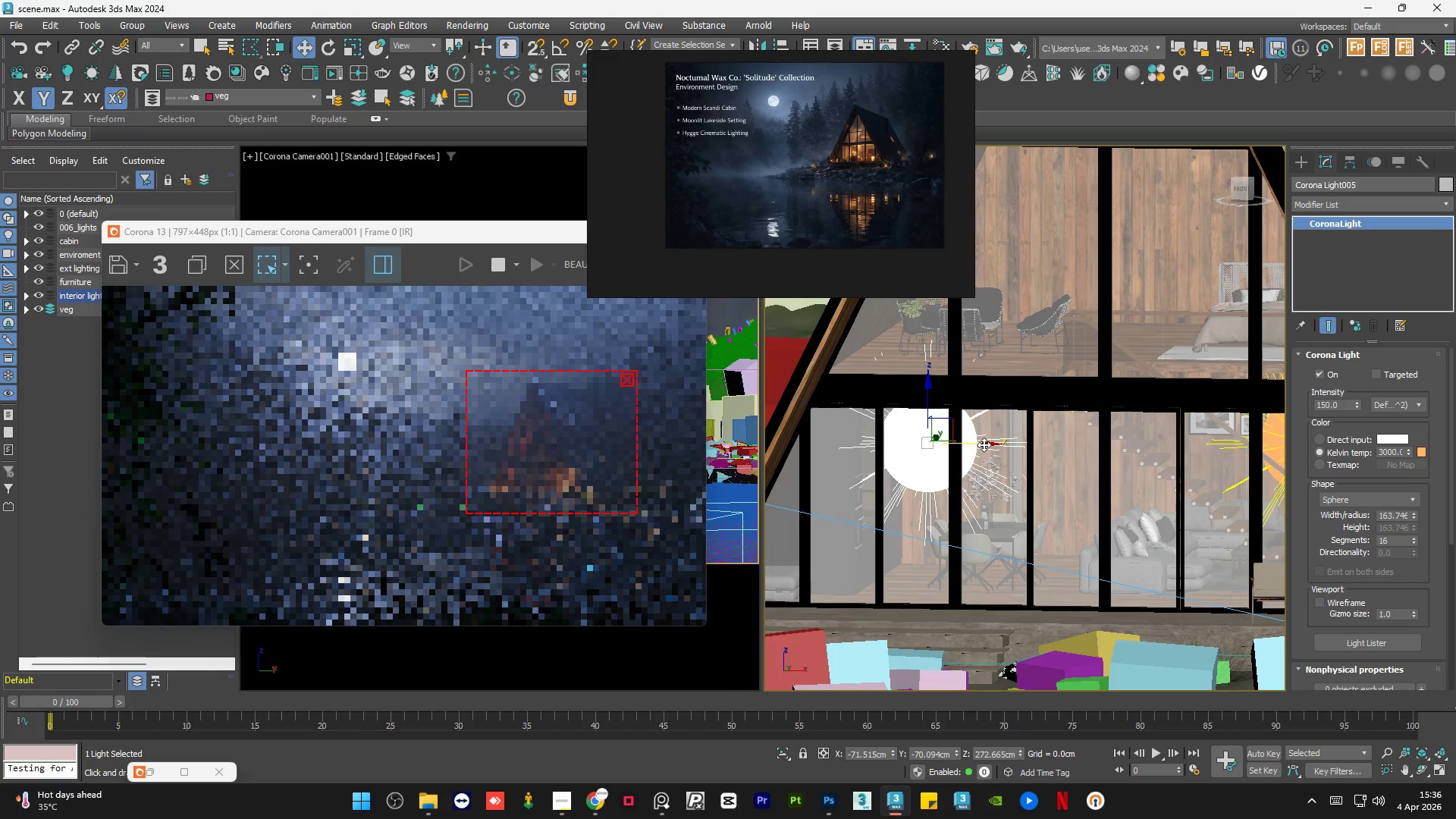 
left_click_drag(start_coordinate=[984, 444], to_coordinate=[1098, 459])
 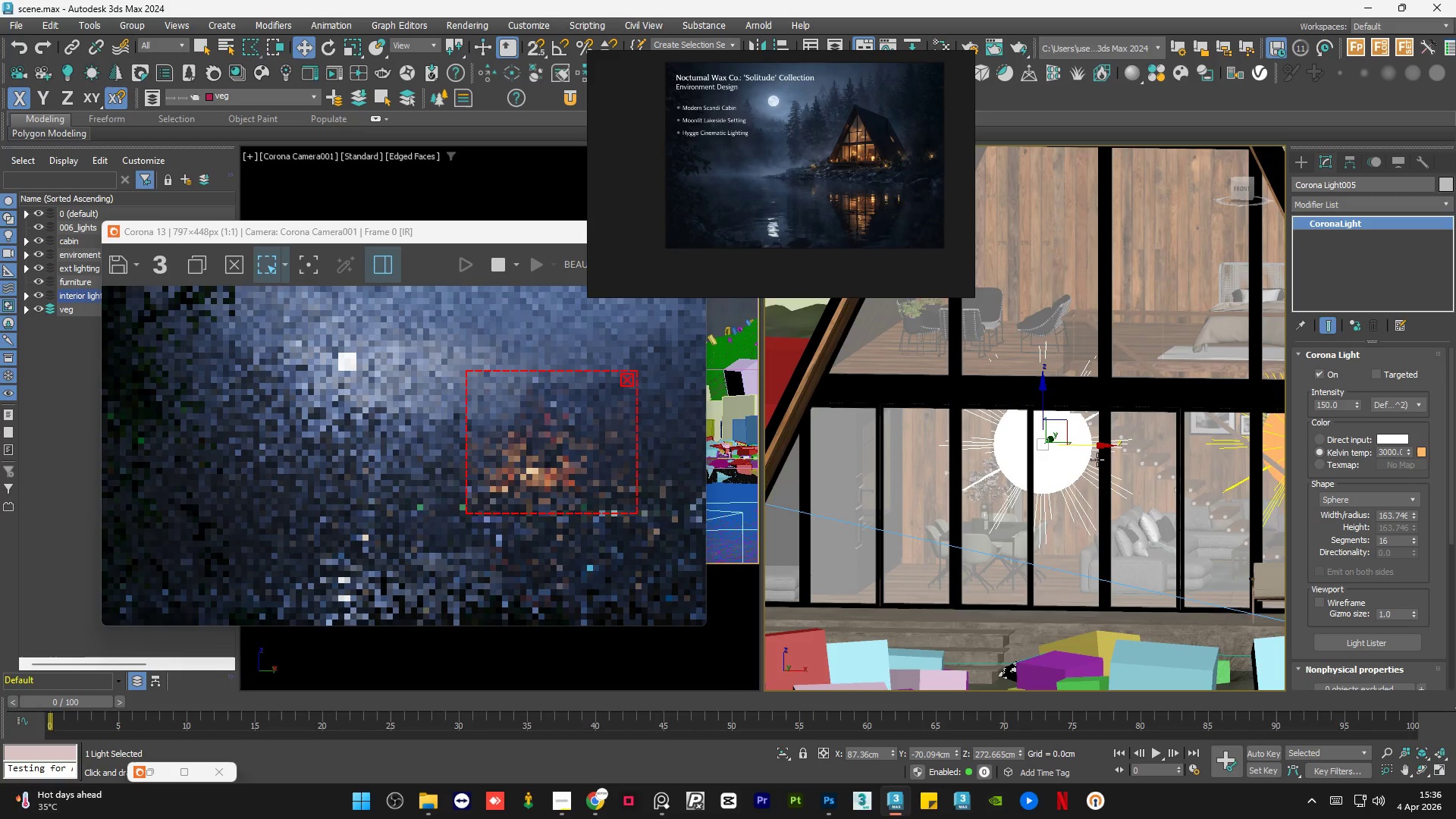 
hold_key(key=AltLeft, duration=1.5)
 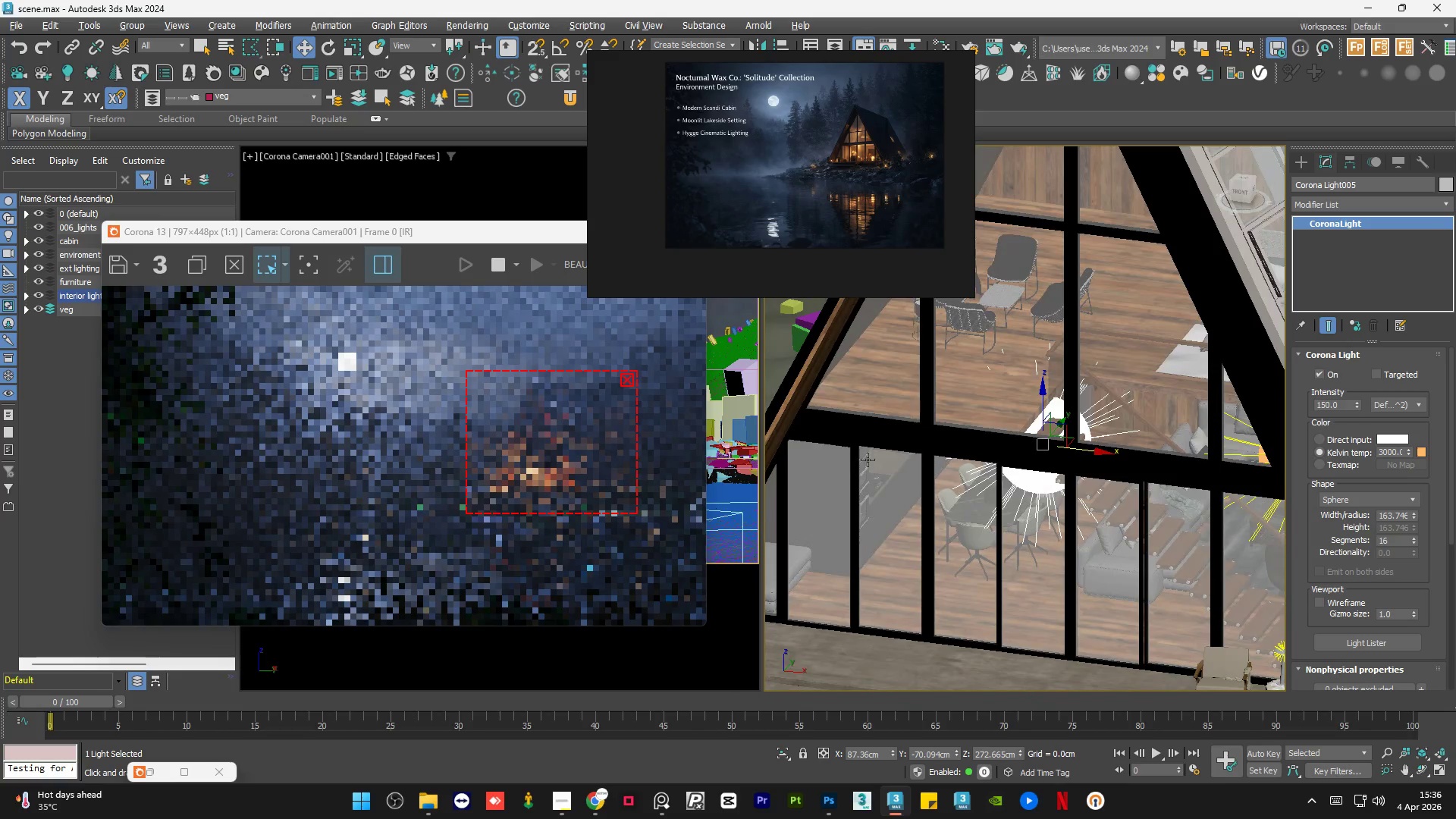 
hold_key(key=AltLeft, duration=0.47)
 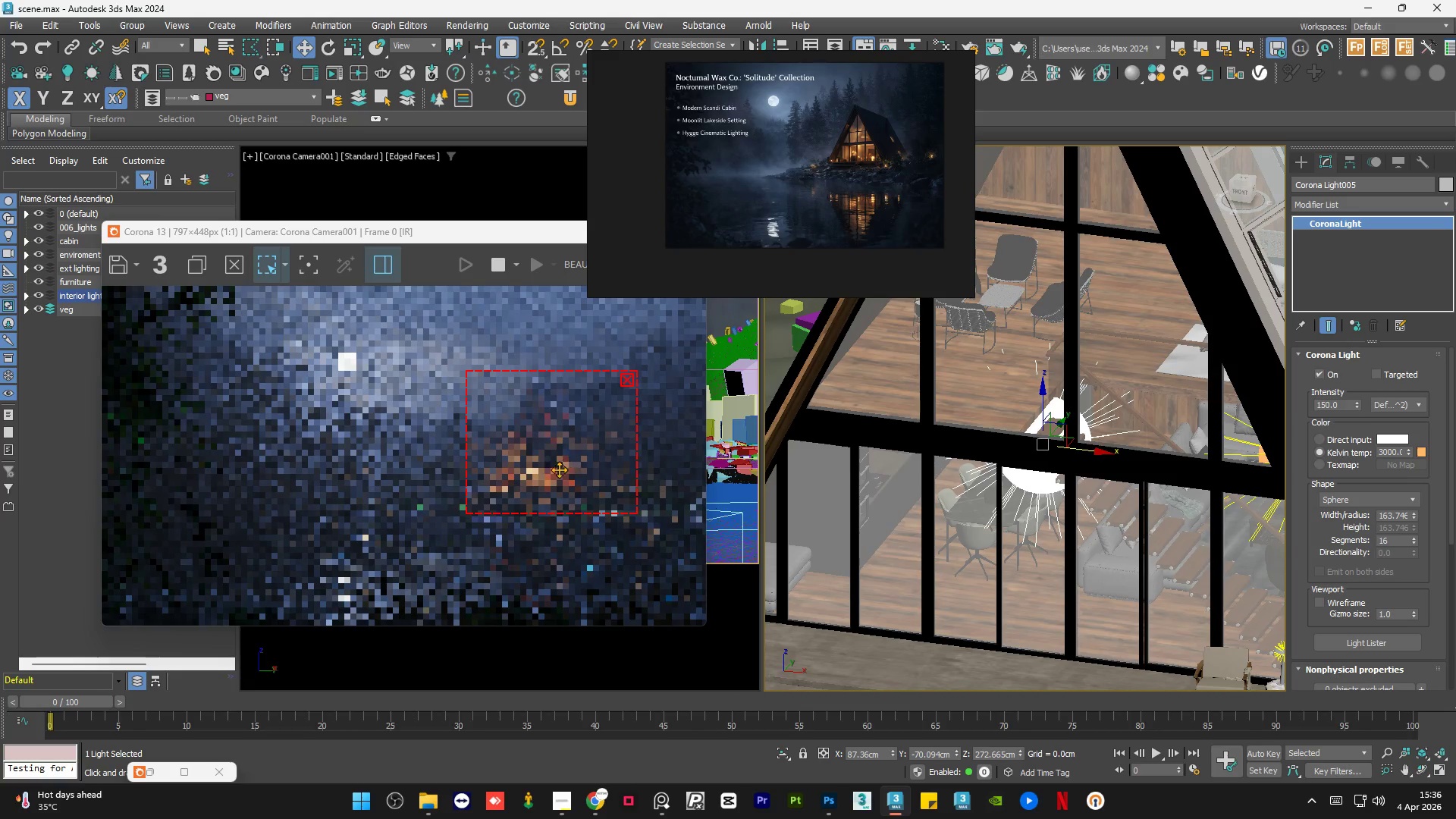 
scroll: coordinate [540, 485], scroll_direction: up, amount: 2.0
 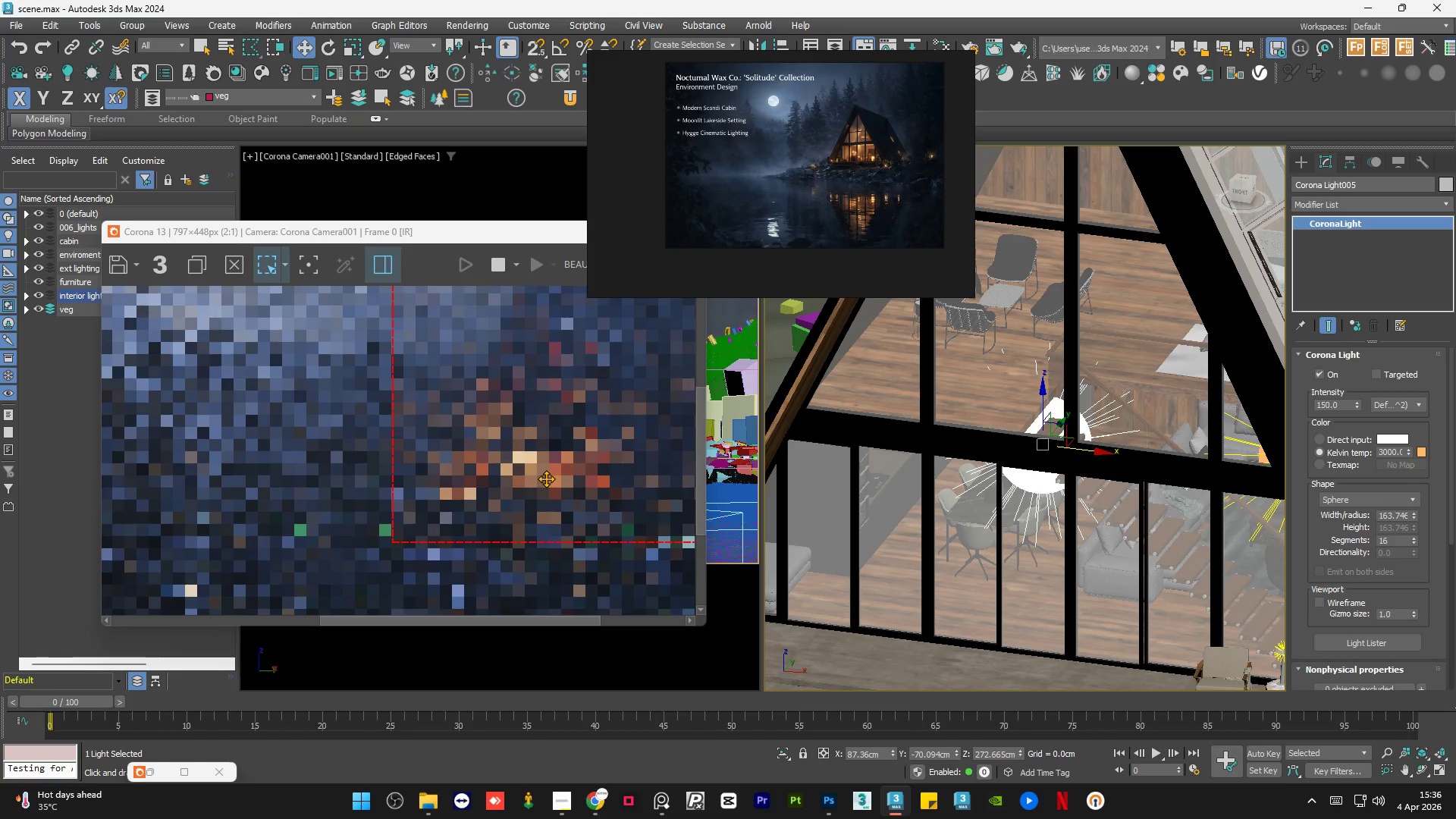 
wait(5.97)
 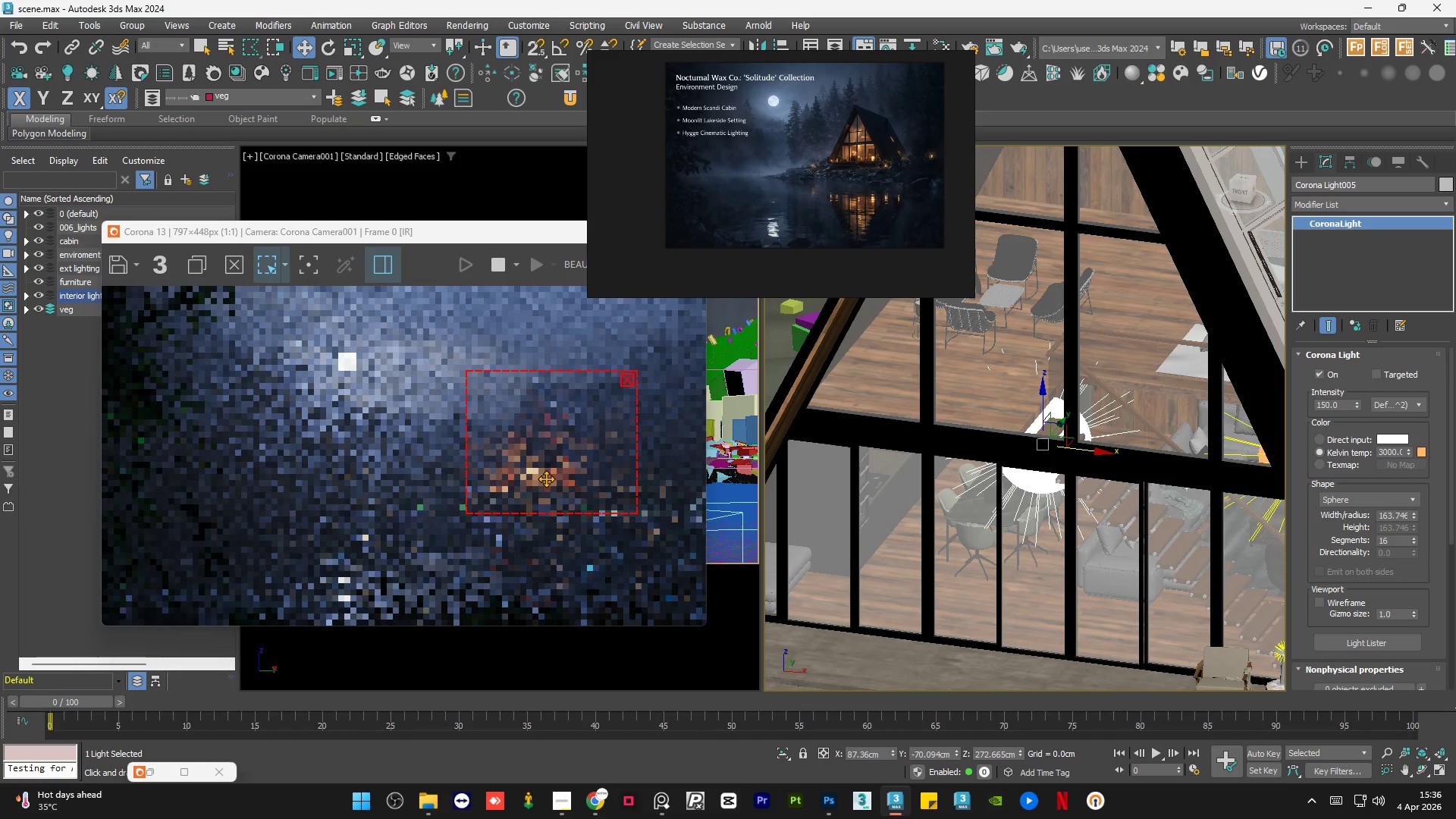 
scroll: coordinate [546, 479], scroll_direction: up, amount: 9.0
 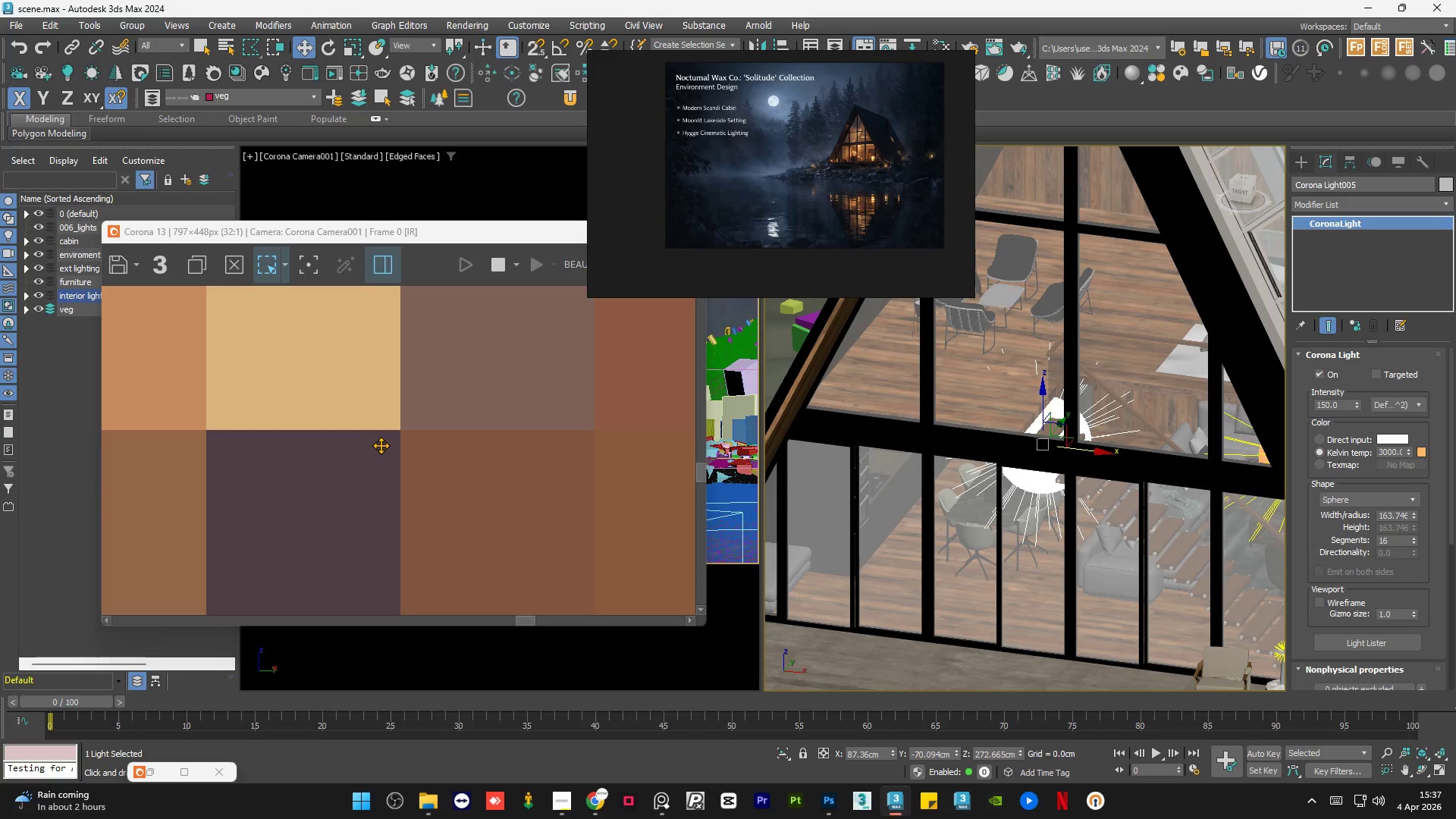 
wait(13.3)
 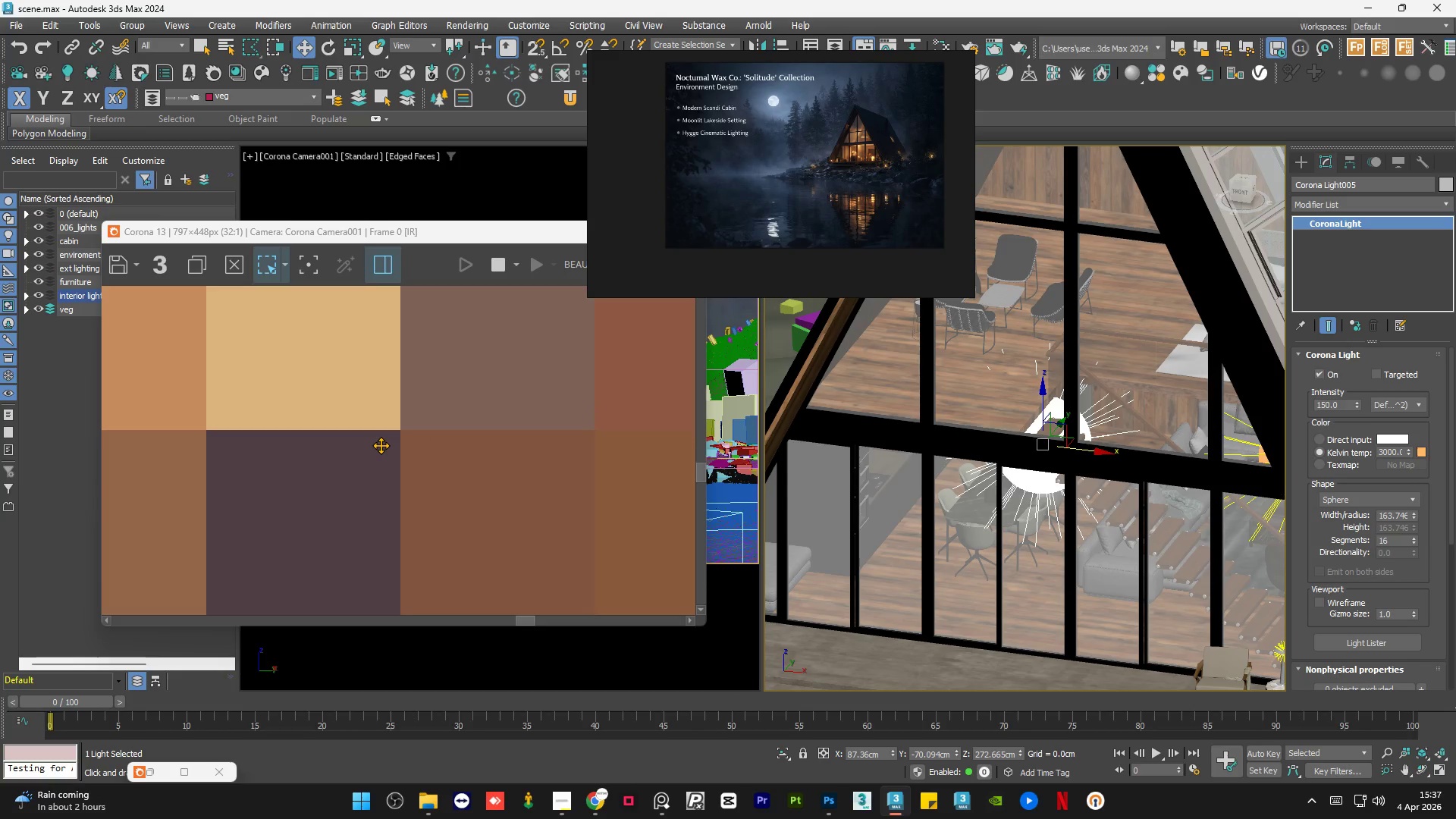 
scroll: coordinate [381, 445], scroll_direction: down, amount: 4.0
 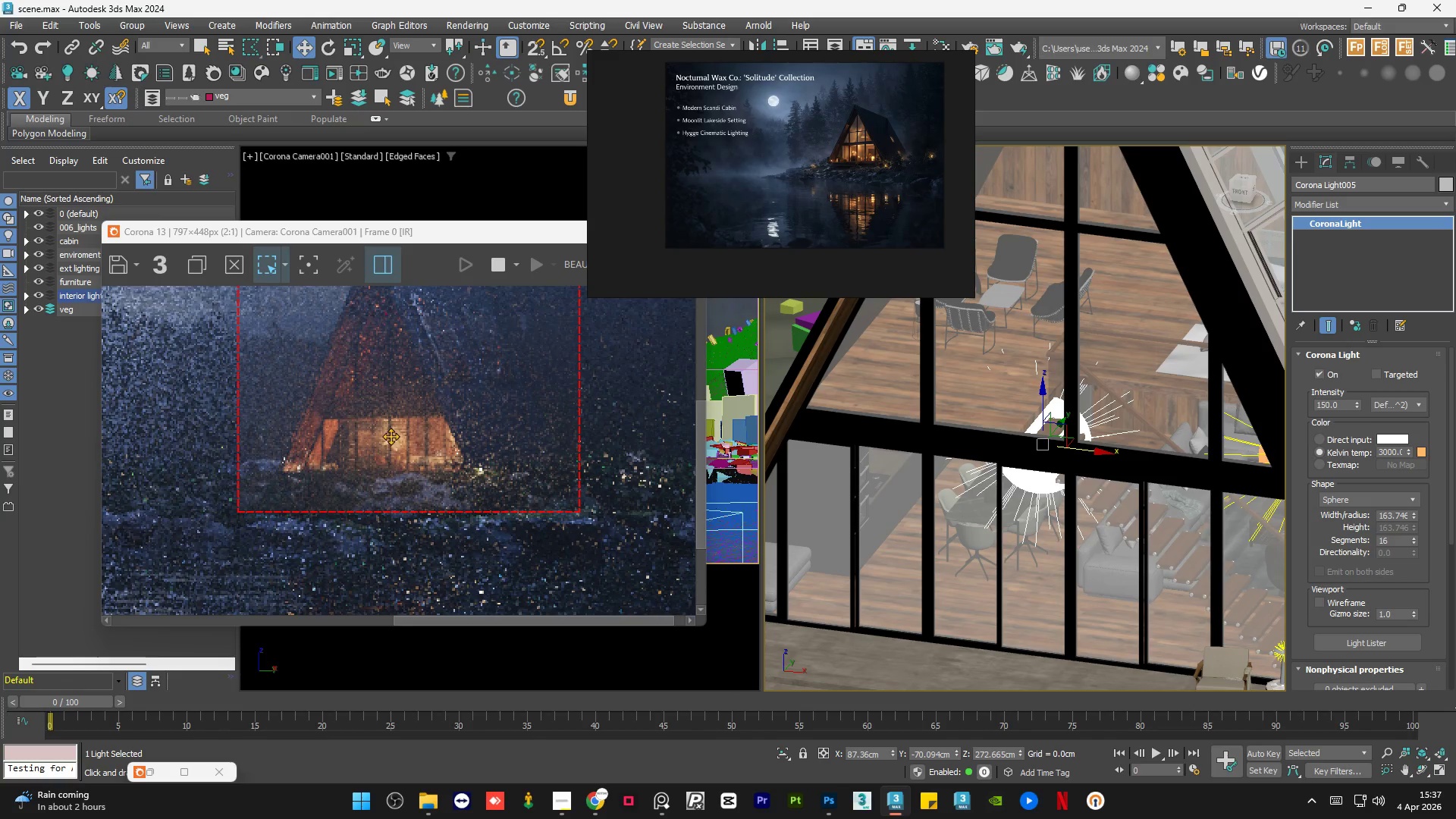 
scroll: coordinate [369, 440], scroll_direction: up, amount: 2.0
 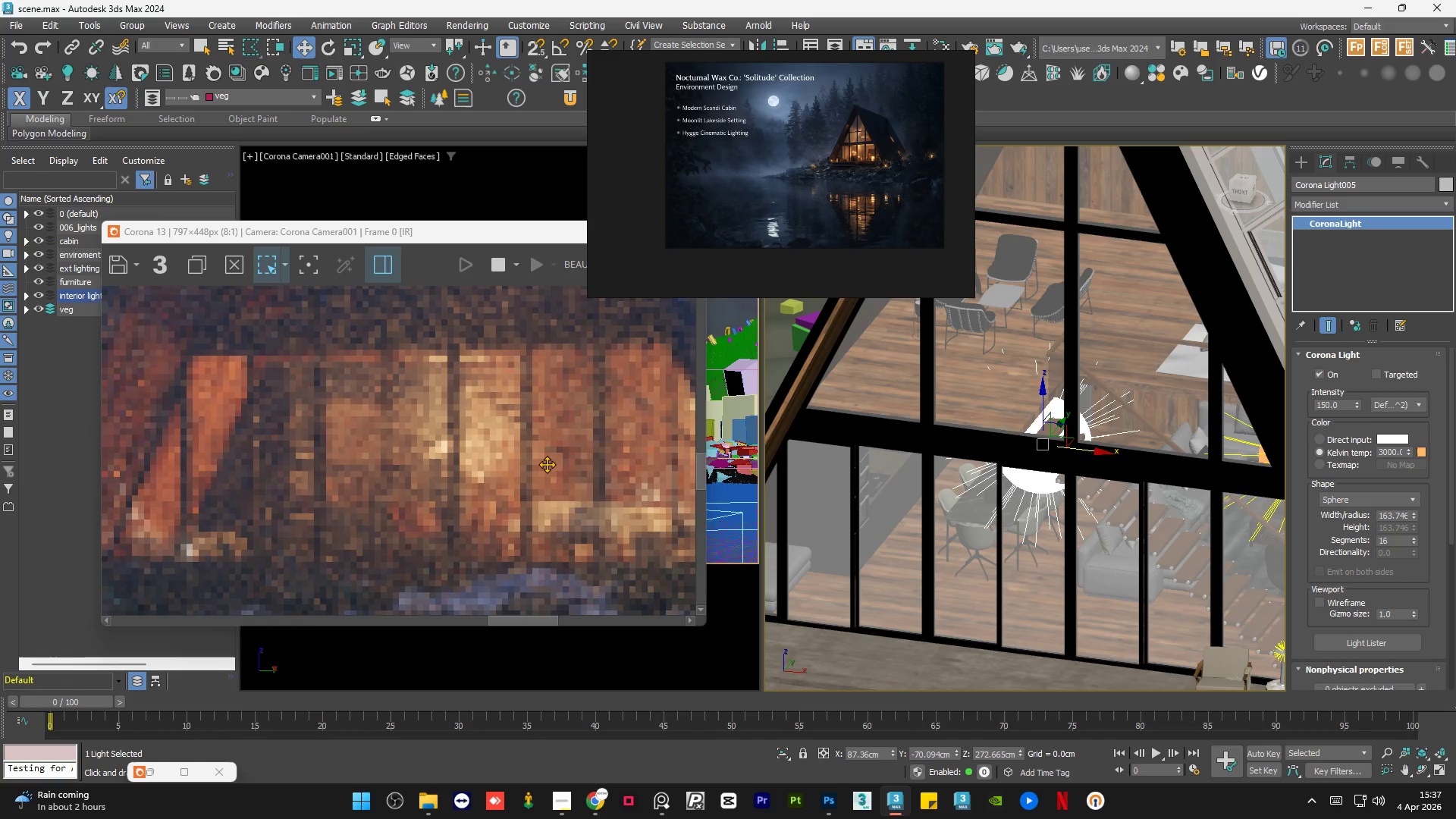 
scroll: coordinate [535, 466], scroll_direction: down, amount: 2.0
 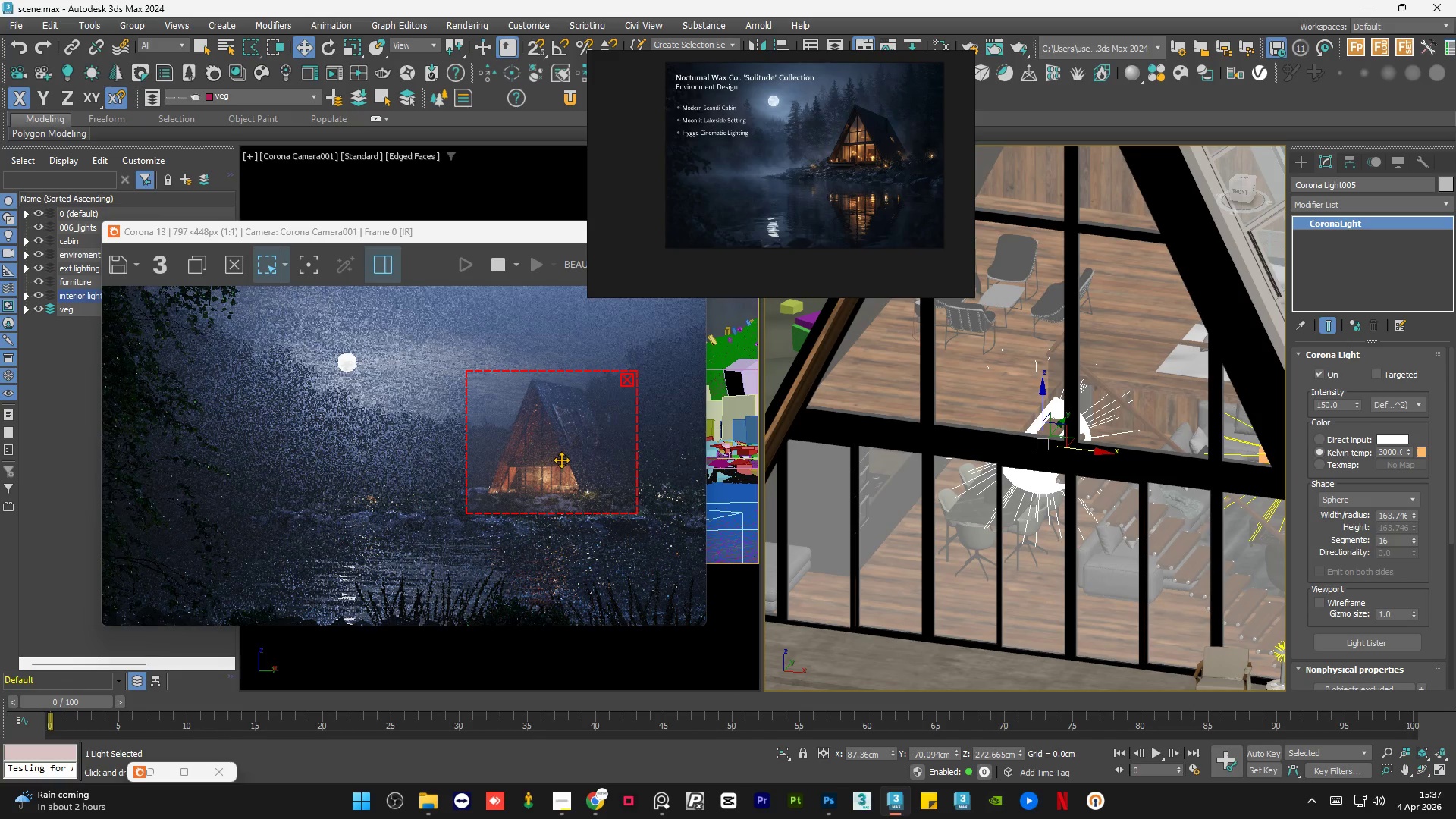 
scroll: coordinate [562, 459], scroll_direction: up, amount: 1.0
 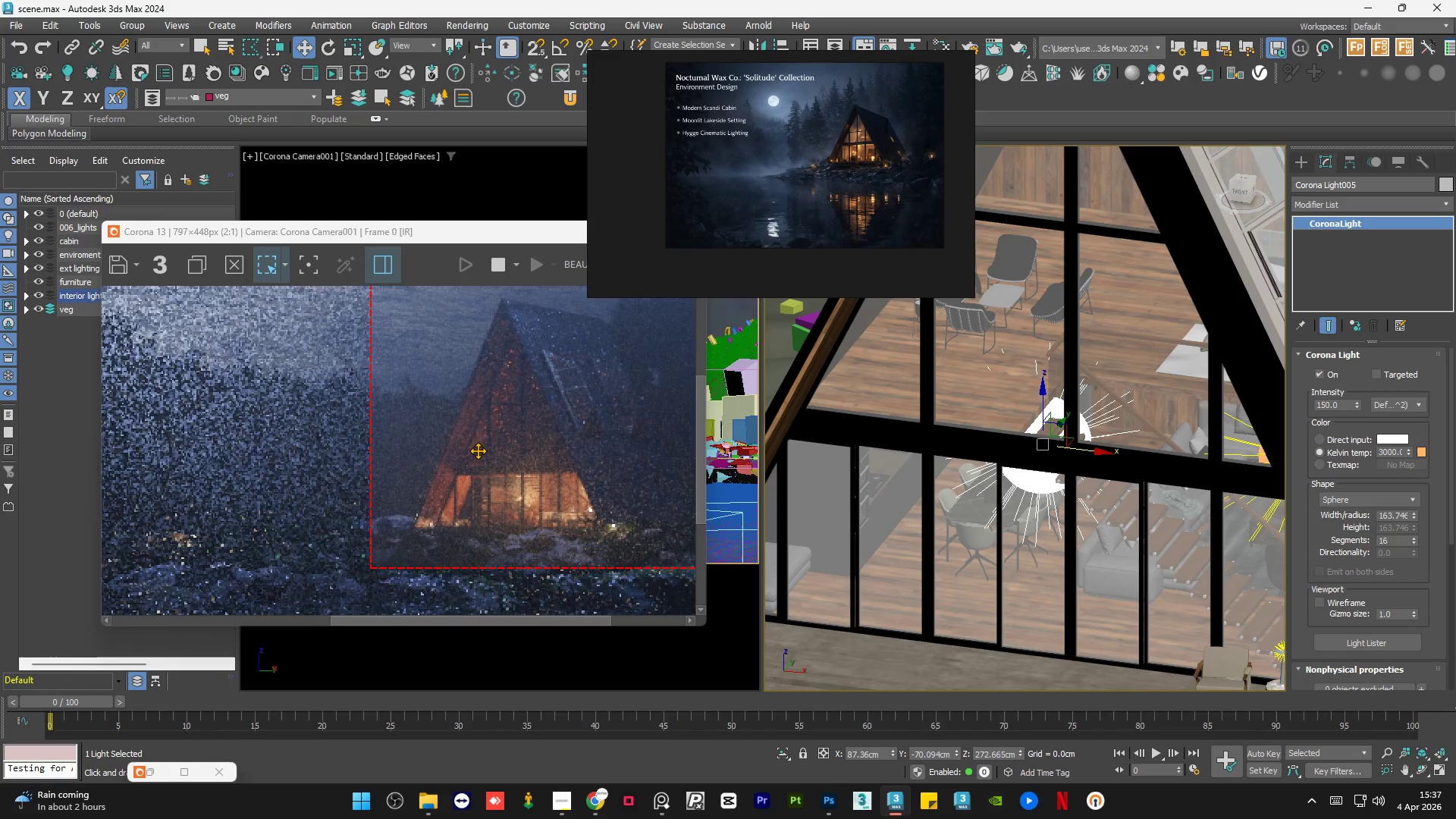 
scroll: coordinate [477, 450], scroll_direction: down, amount: 1.0
 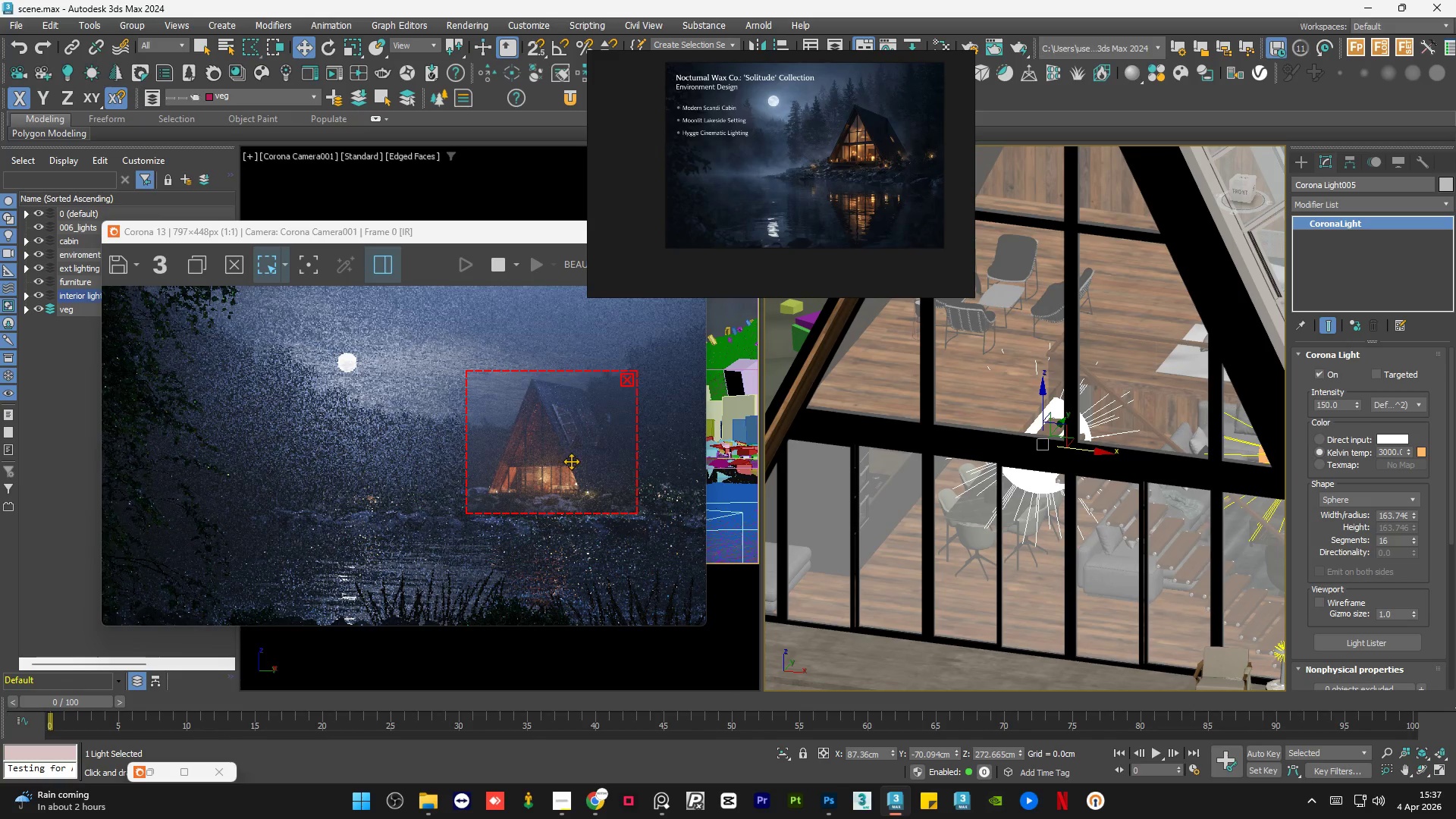 
scroll: coordinate [576, 461], scroll_direction: up, amount: 2.0
 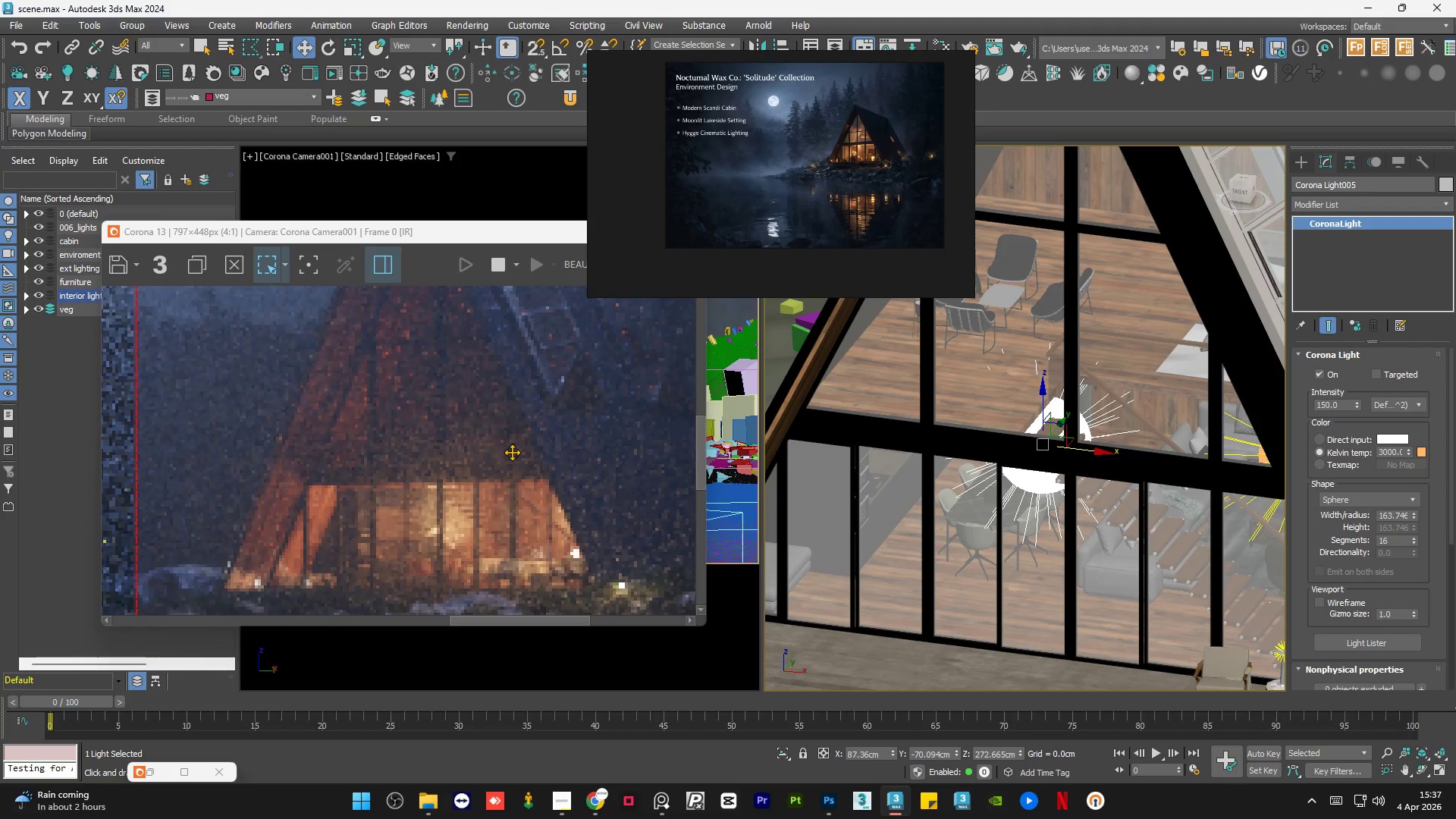 
scroll: coordinate [511, 452], scroll_direction: down, amount: 1.0
 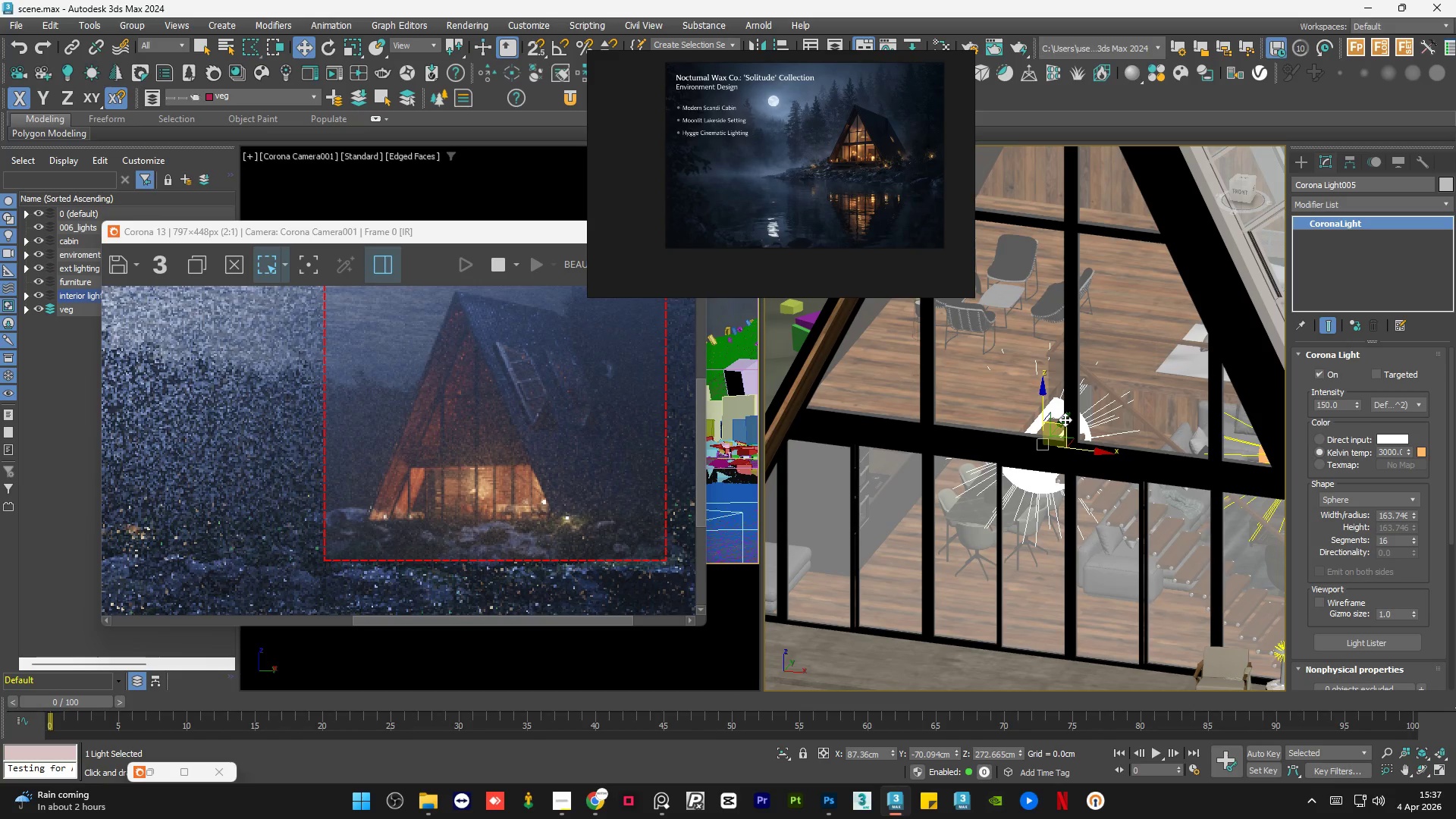 
left_click_drag(start_coordinate=[1062, 422], to_coordinate=[1110, 378])
 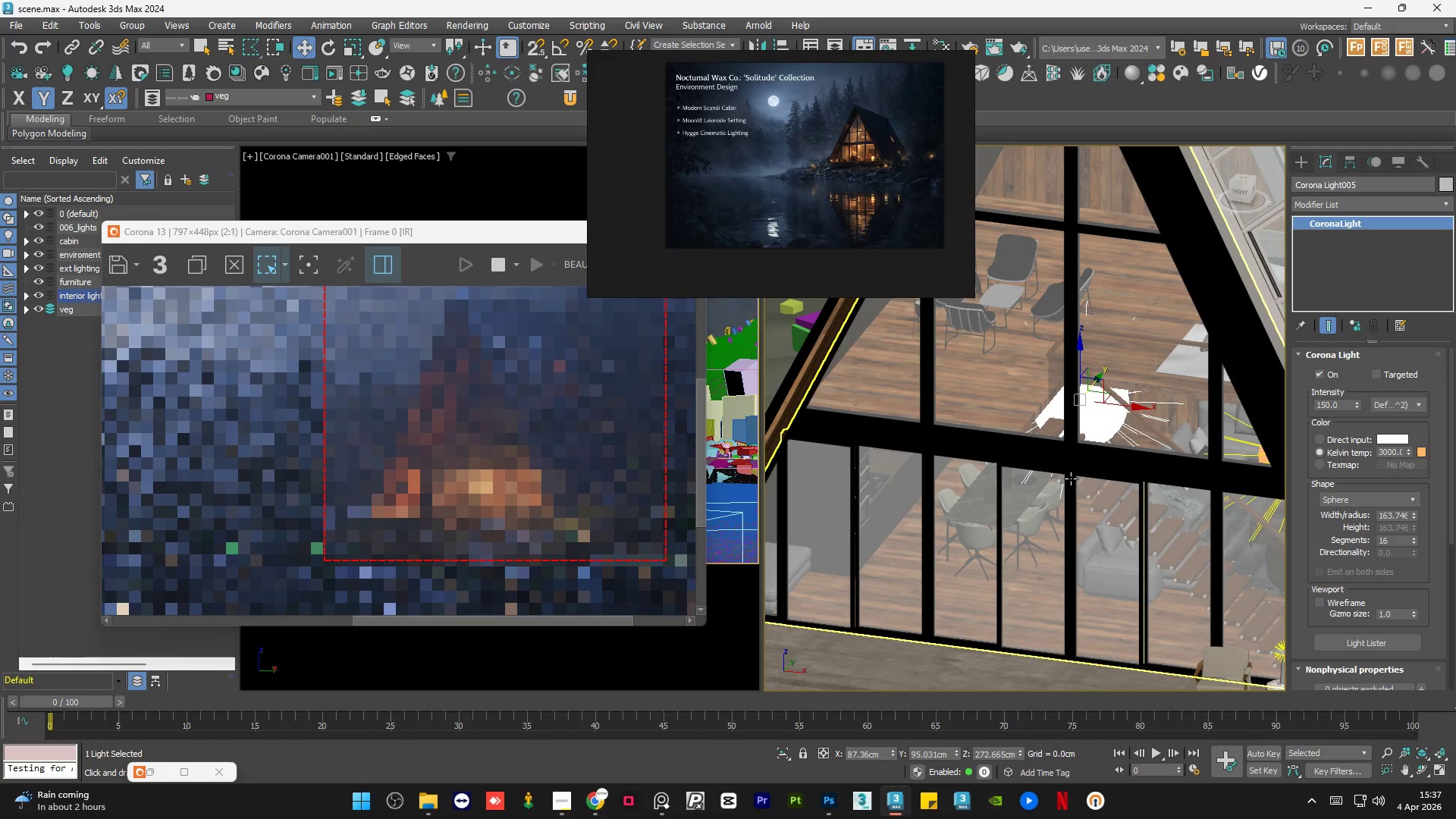 
hold_key(key=AltLeft, duration=1.5)
 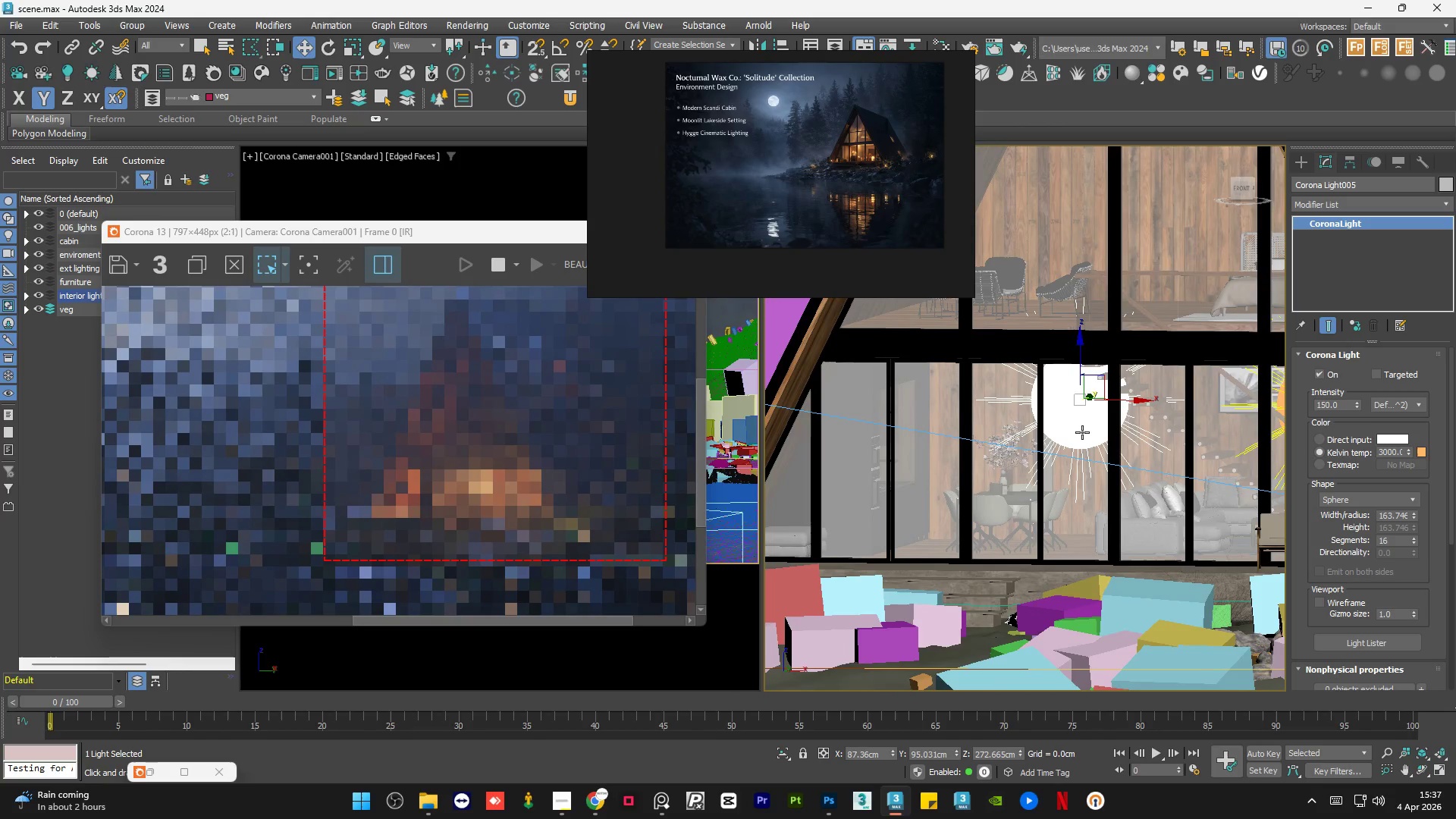 
hold_key(key=AltLeft, duration=0.62)
 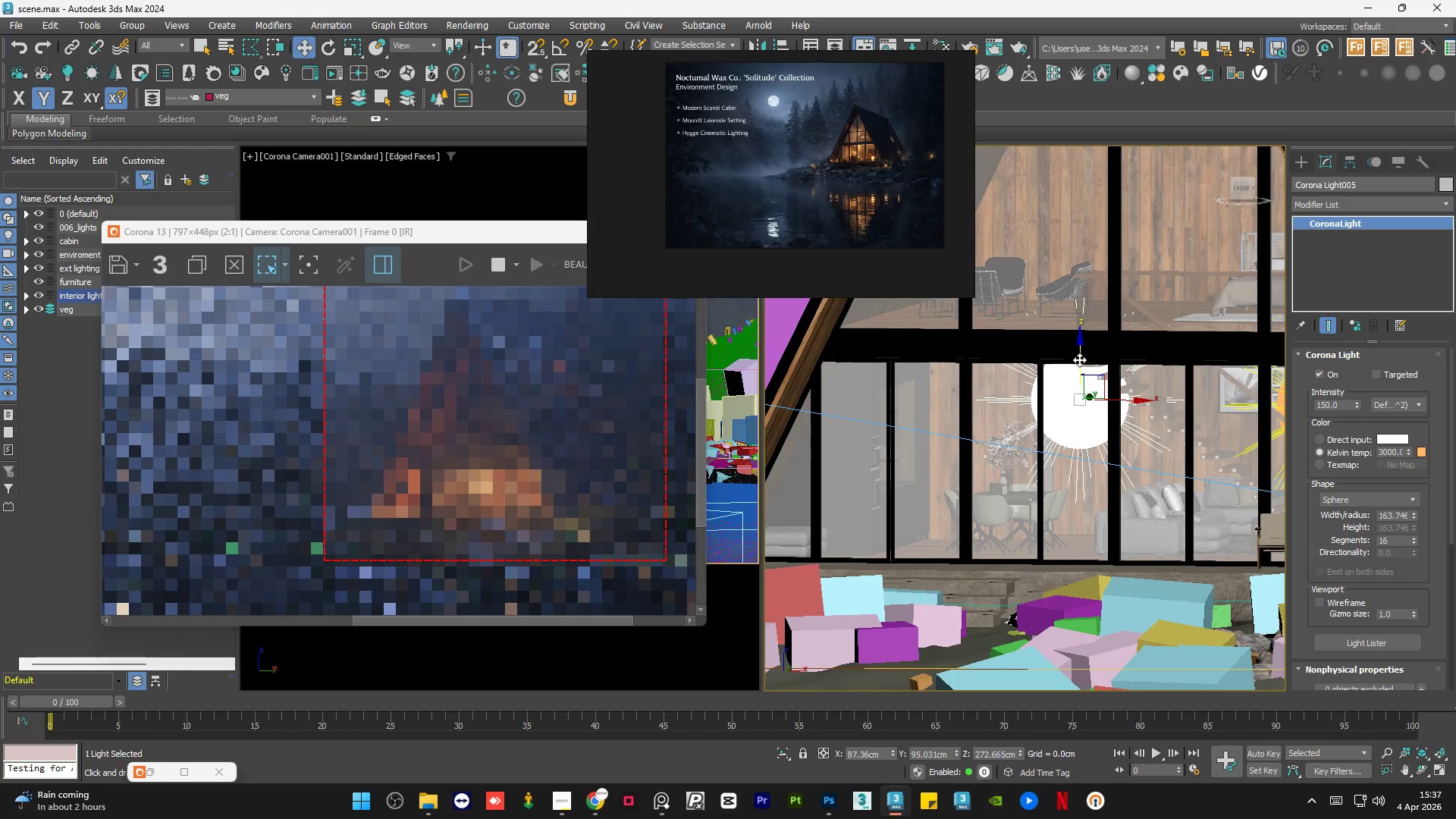 
left_click_drag(start_coordinate=[1079, 359], to_coordinate=[1084, 364])
 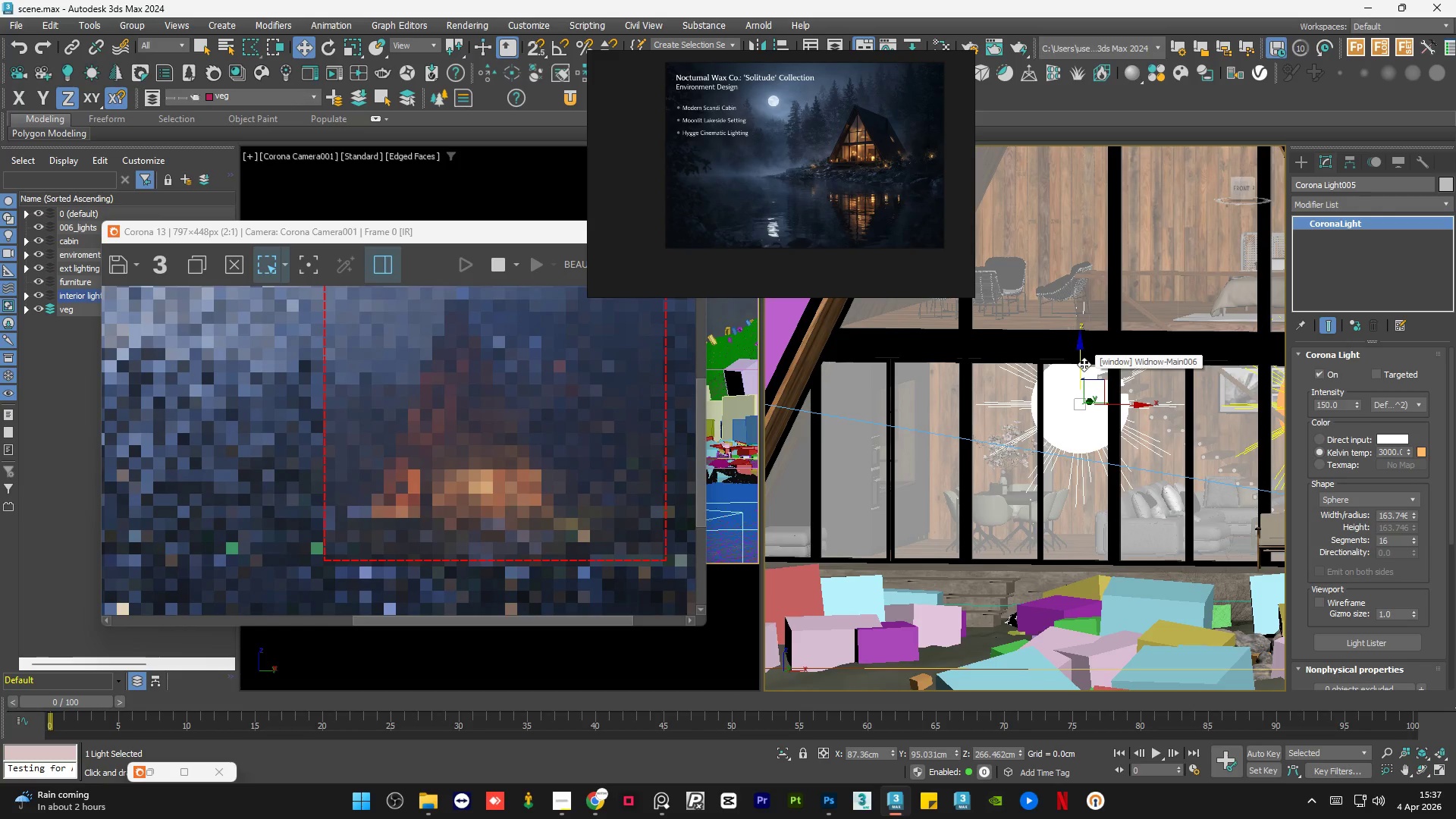 
wait(5.58)
 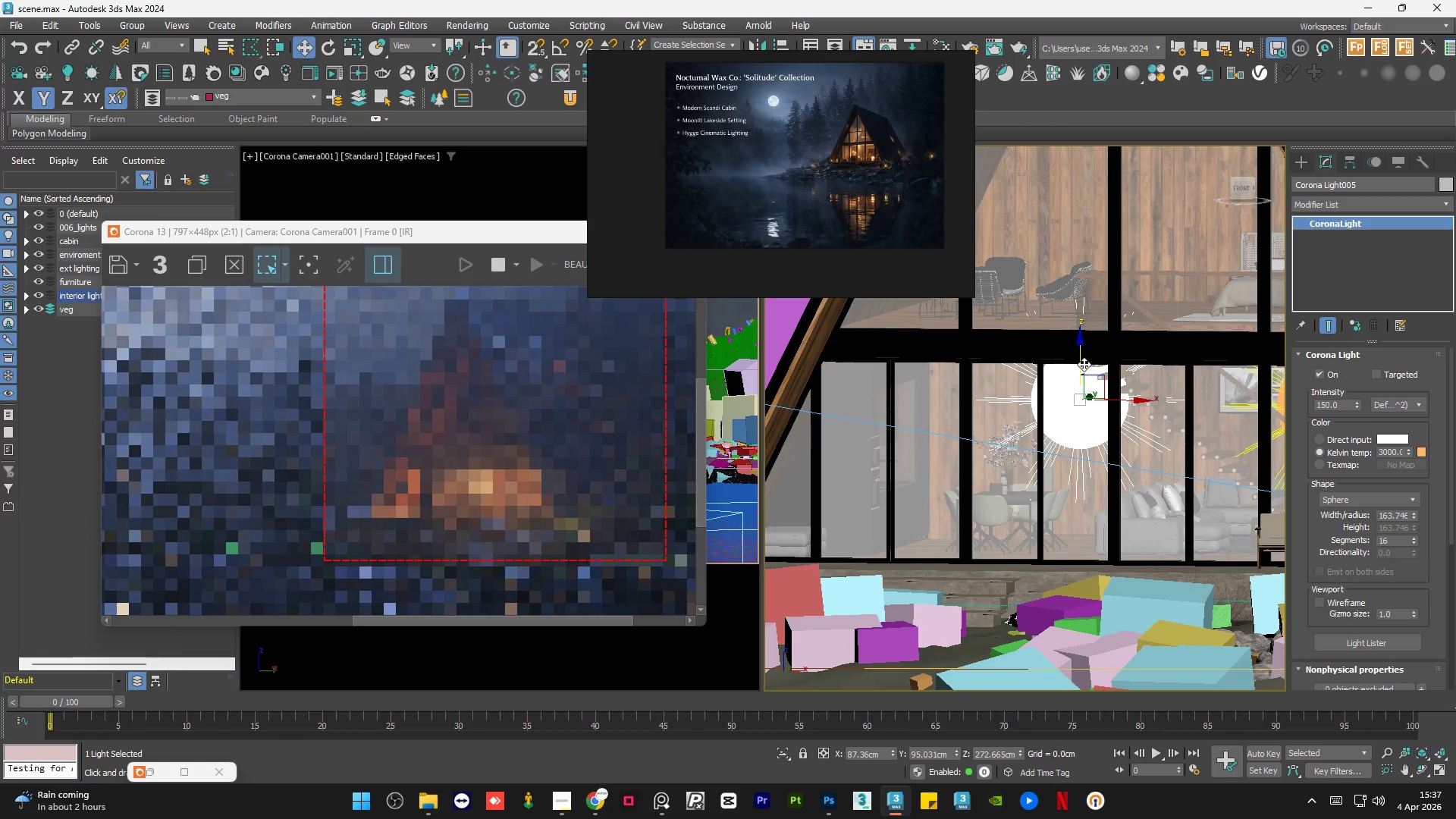 
key(Alt+AltLeft)
 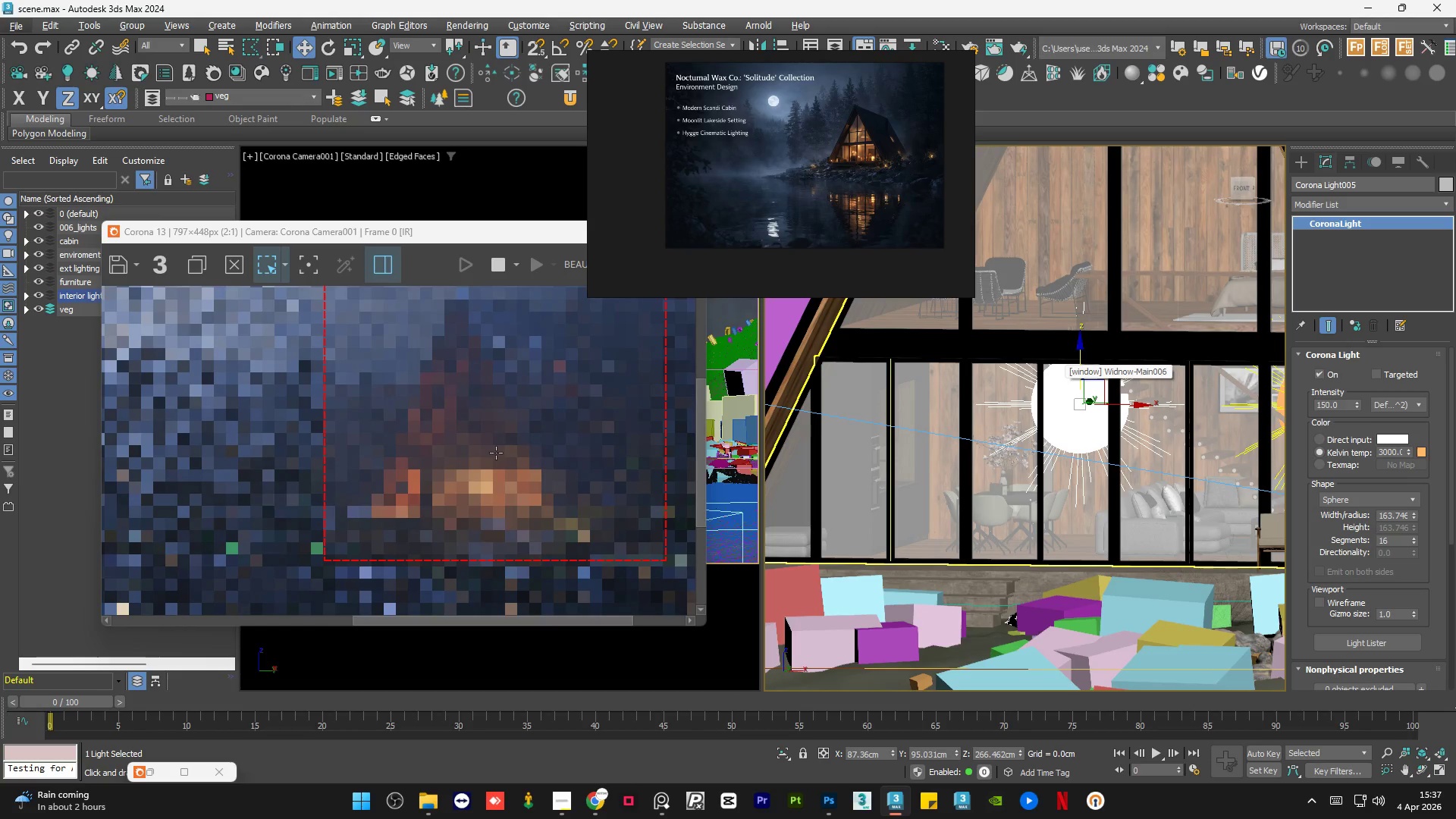 
scroll: coordinate [494, 461], scroll_direction: up, amount: 1.0
 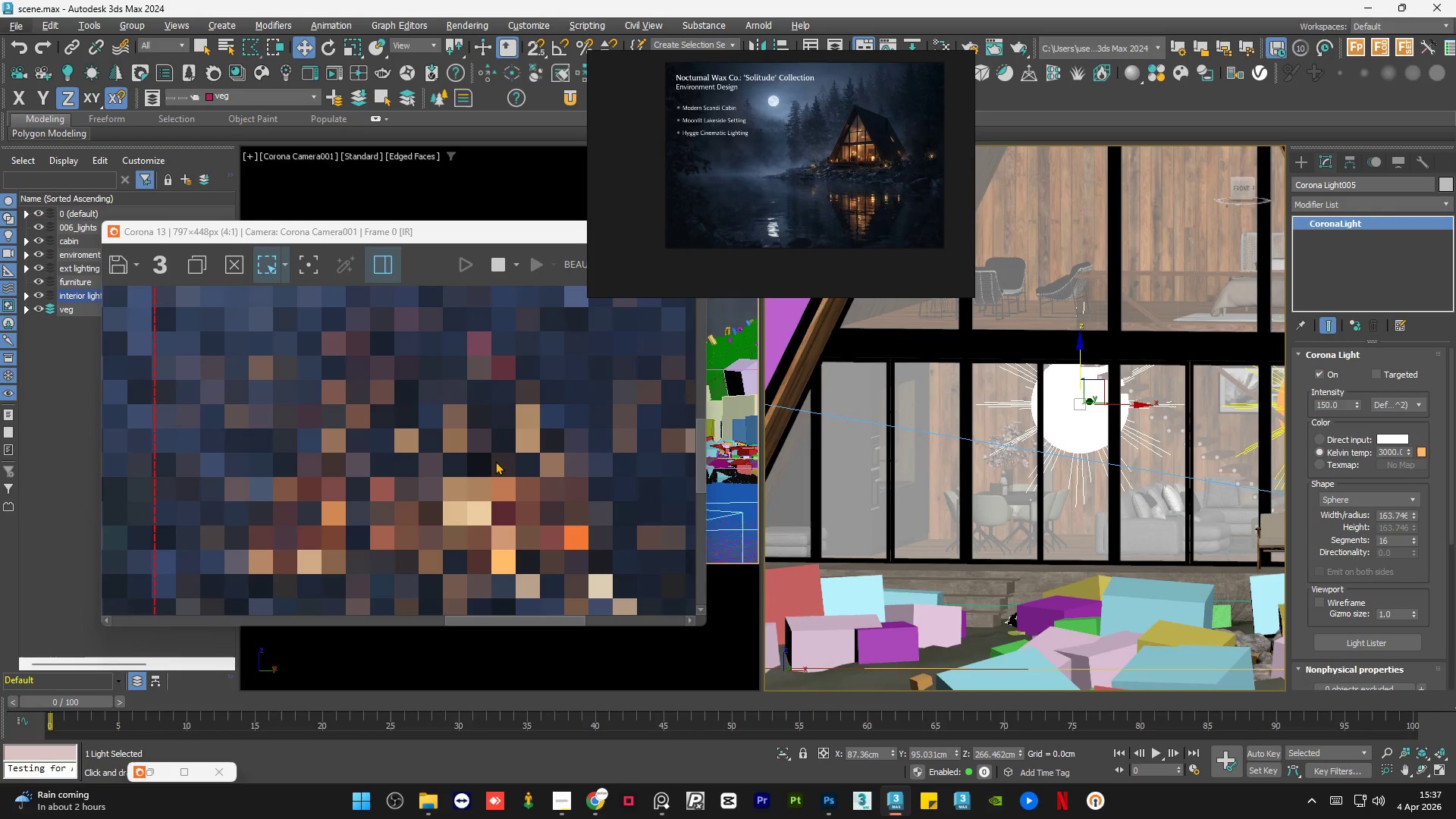 
scroll: coordinate [492, 462], scroll_direction: down, amount: 1.0
 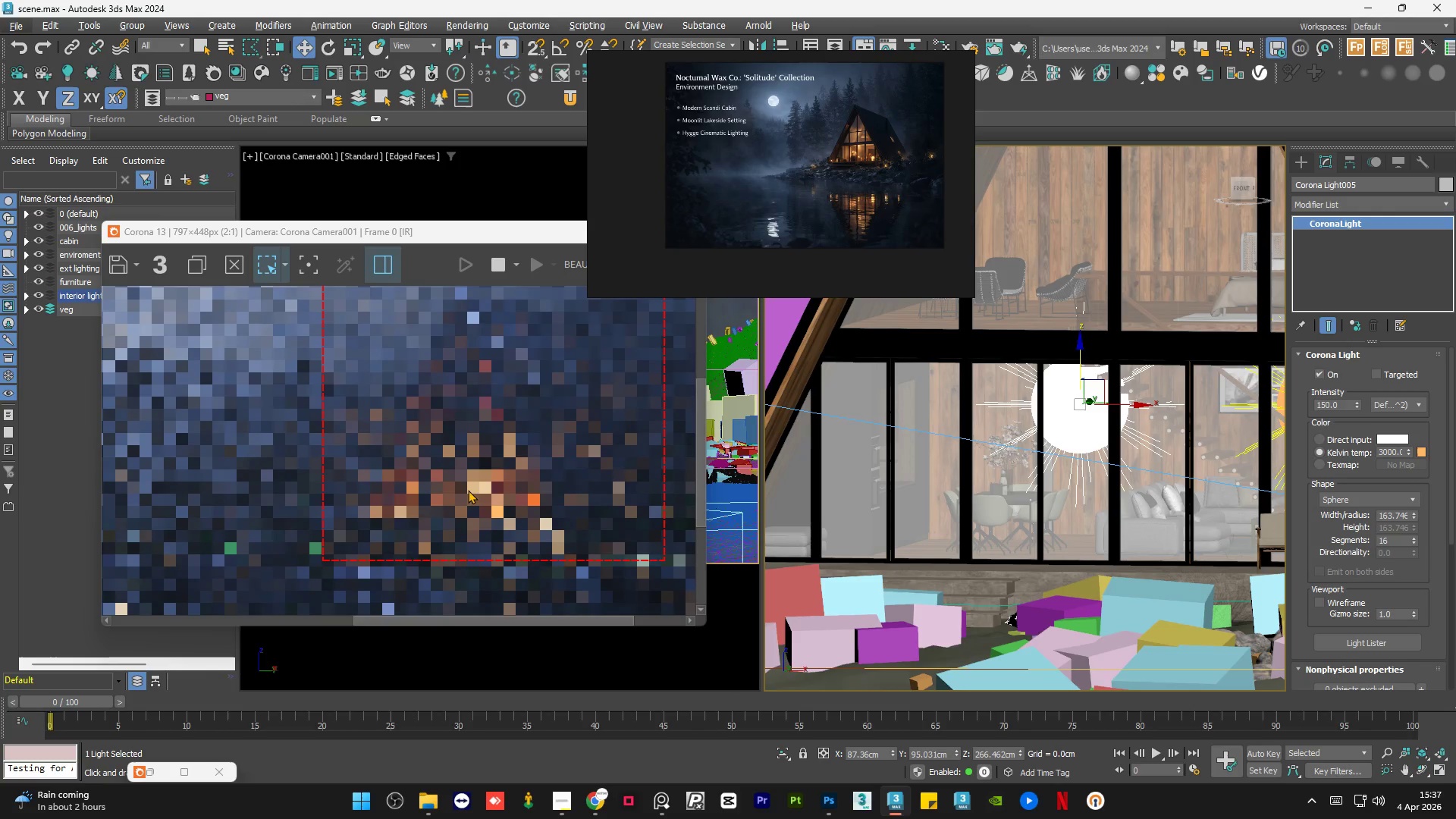 
scroll: coordinate [468, 489], scroll_direction: up, amount: 12.0
 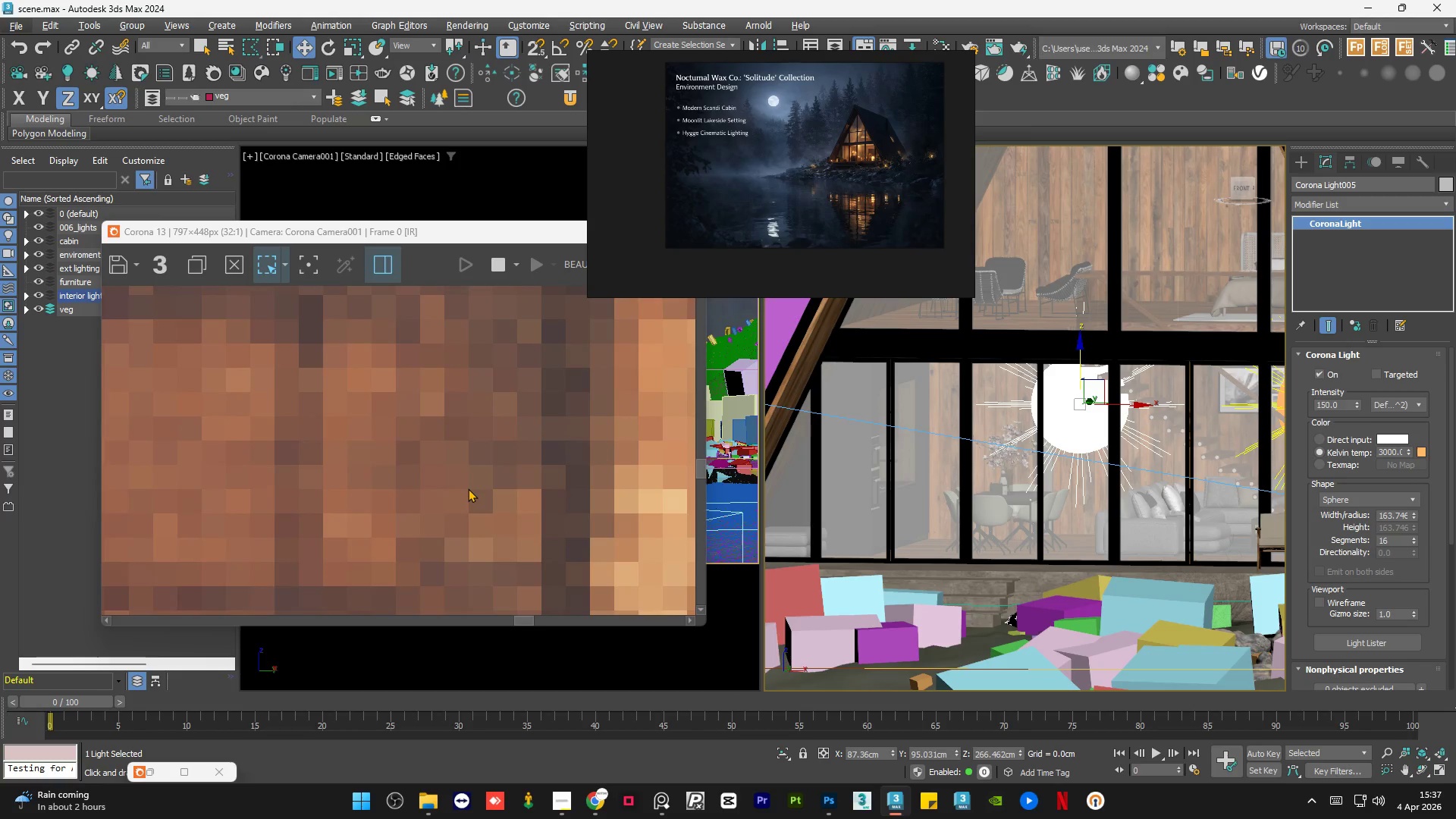 
wait(20.04)
 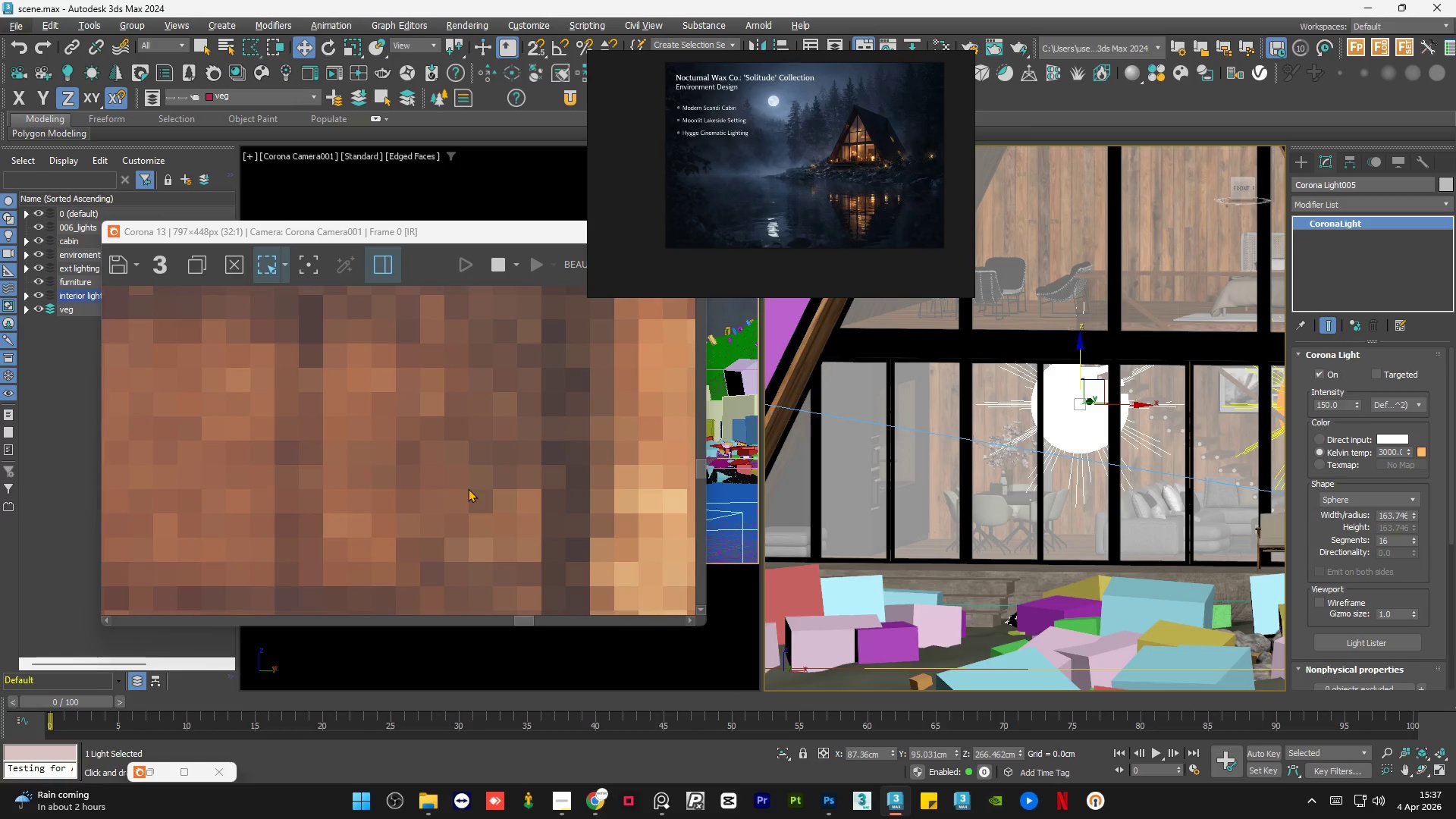 
scroll: coordinate [457, 491], scroll_direction: down, amount: 4.0
 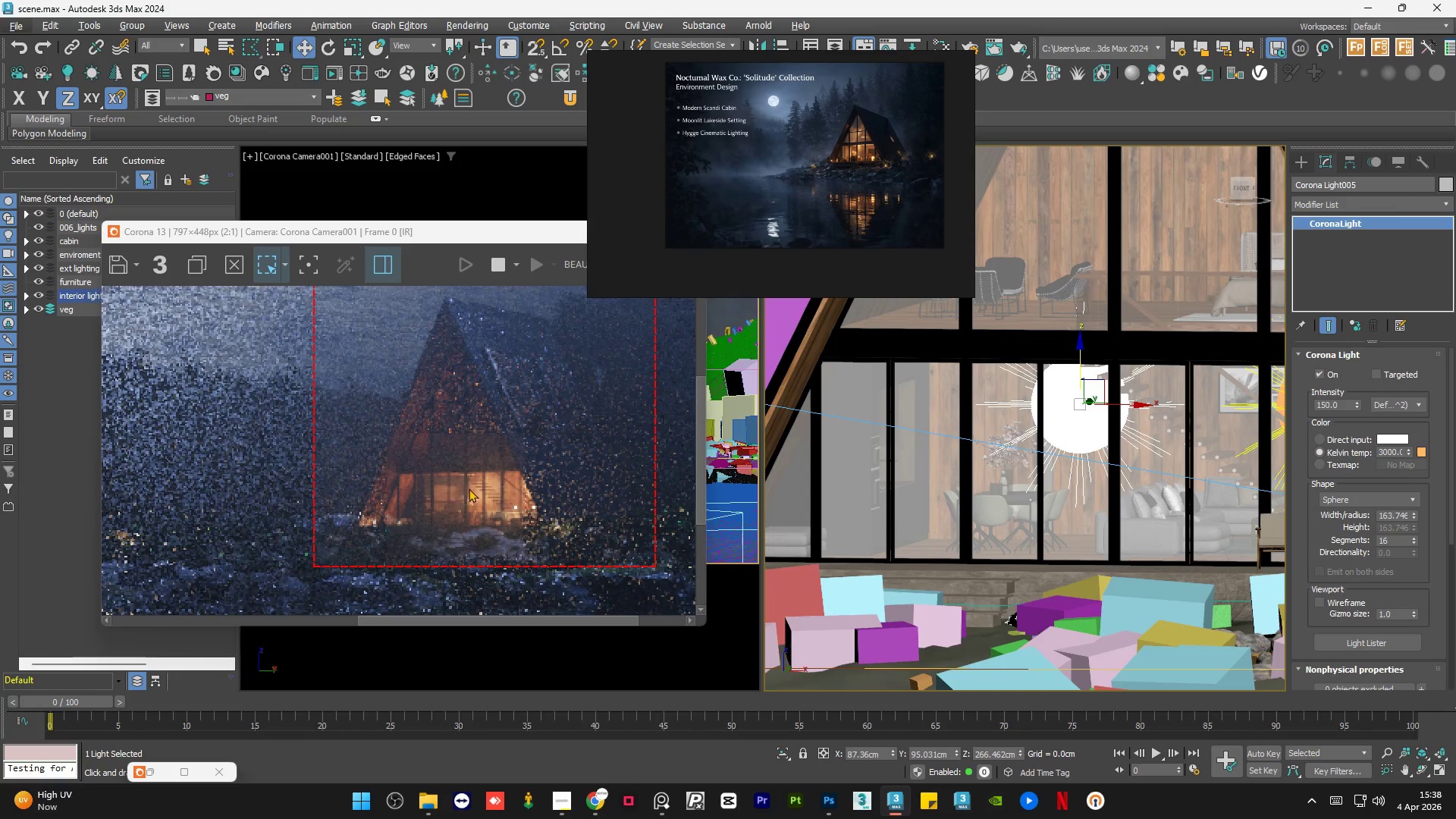 
scroll: coordinate [499, 496], scroll_direction: up, amount: 1.0
 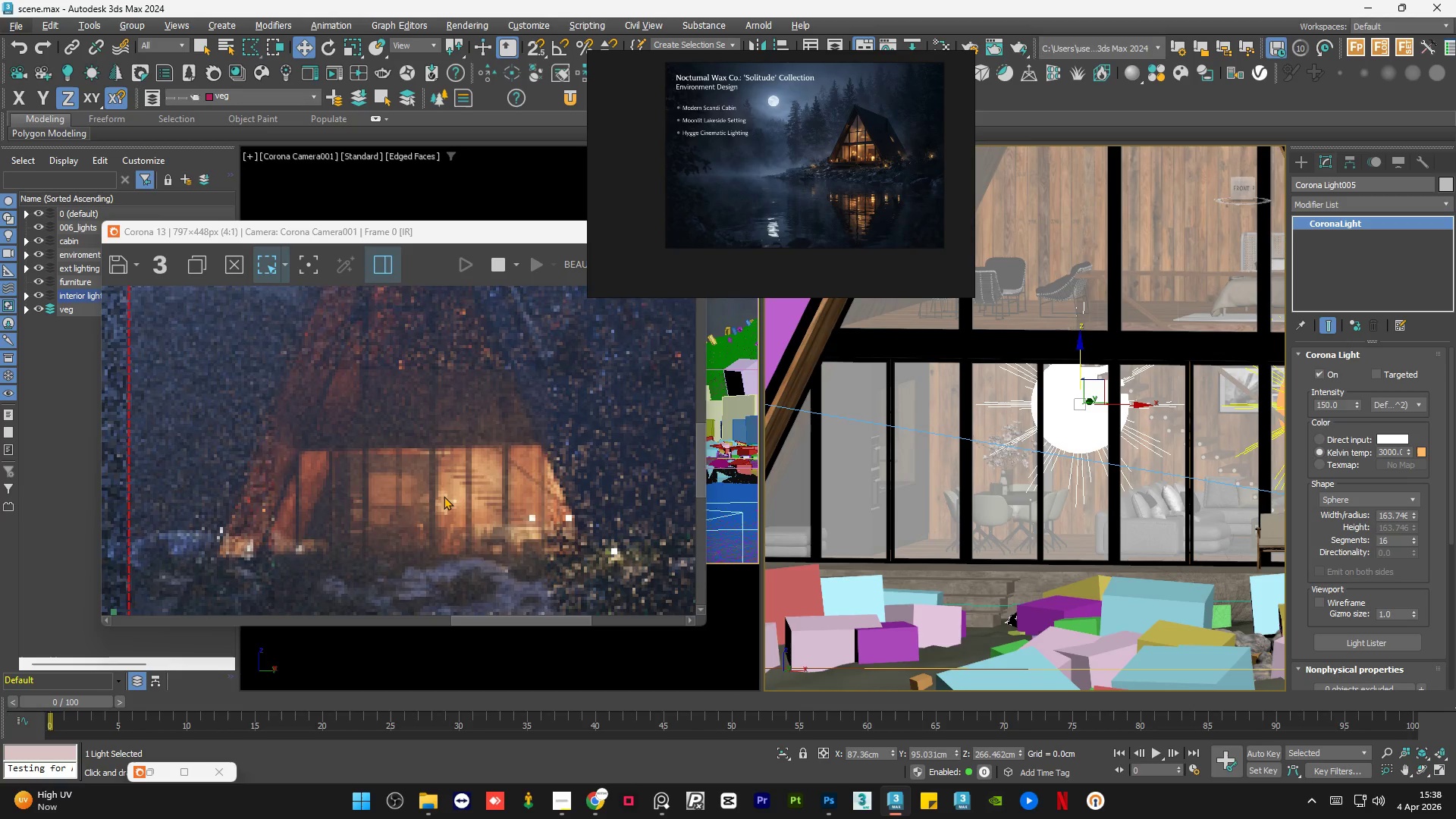 
scroll: coordinate [952, 501], scroll_direction: down, amount: 3.0
 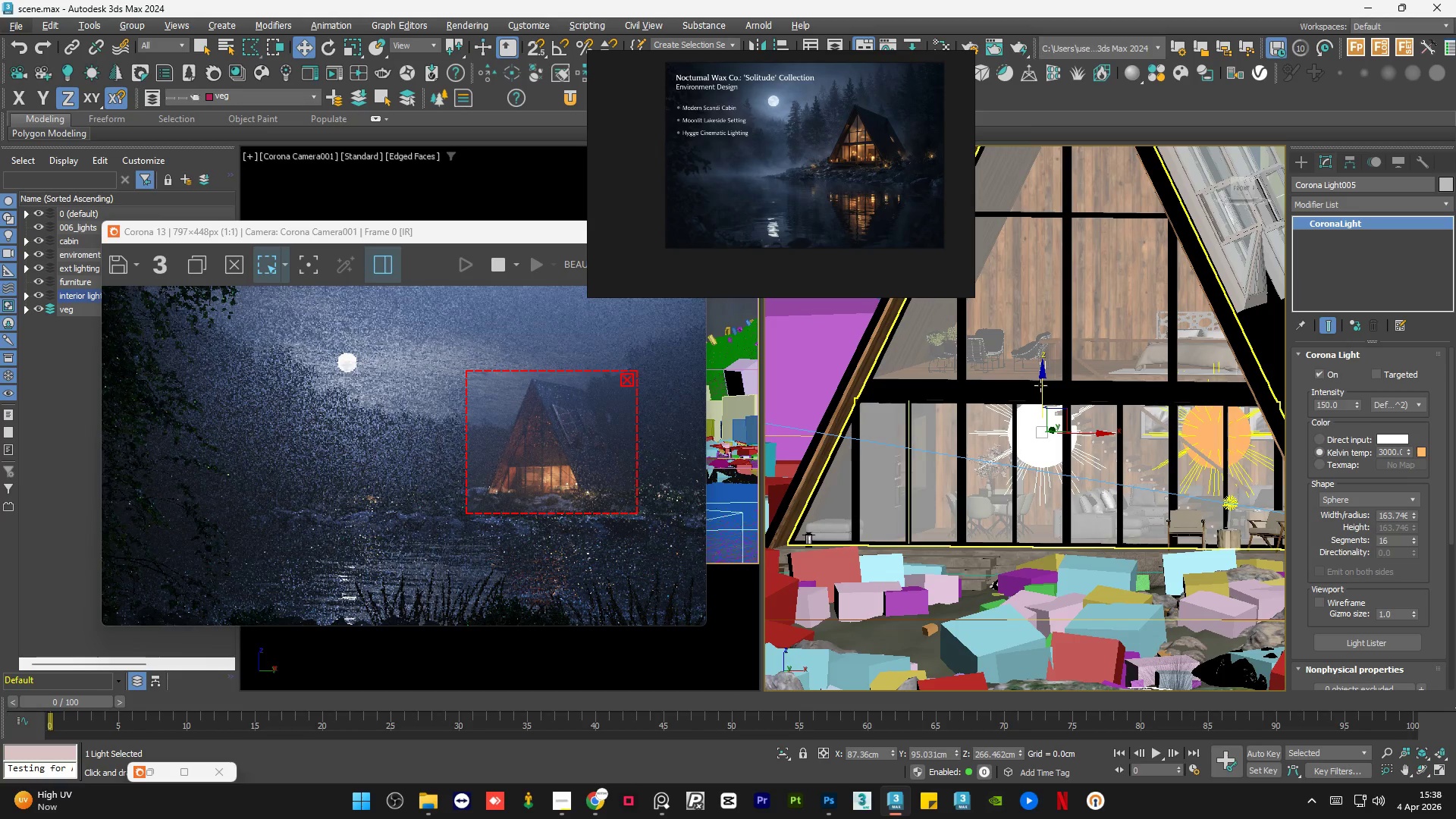 
hold_key(key=ShiftLeft, duration=0.86)
 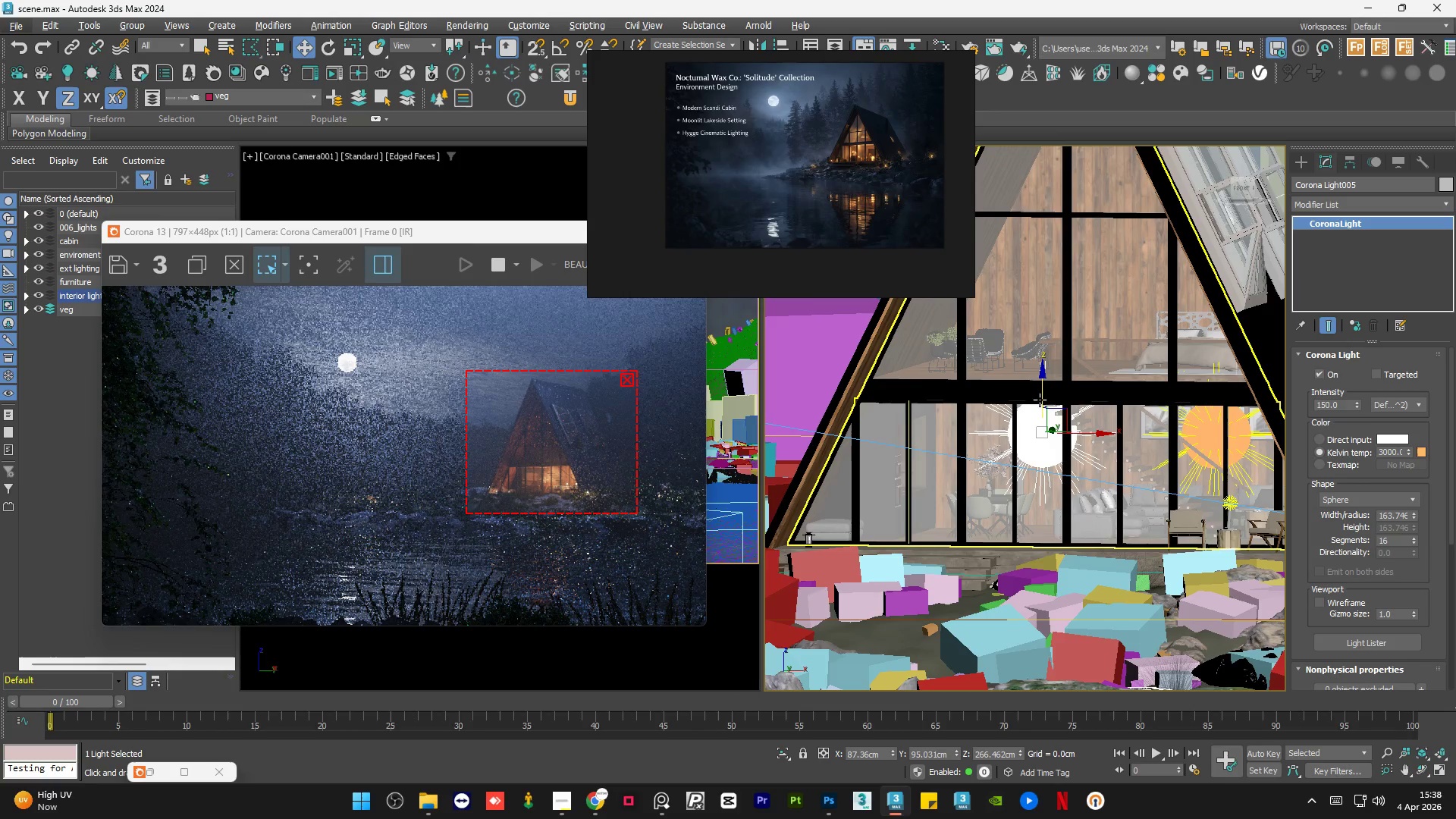 
left_click([1042, 385])
 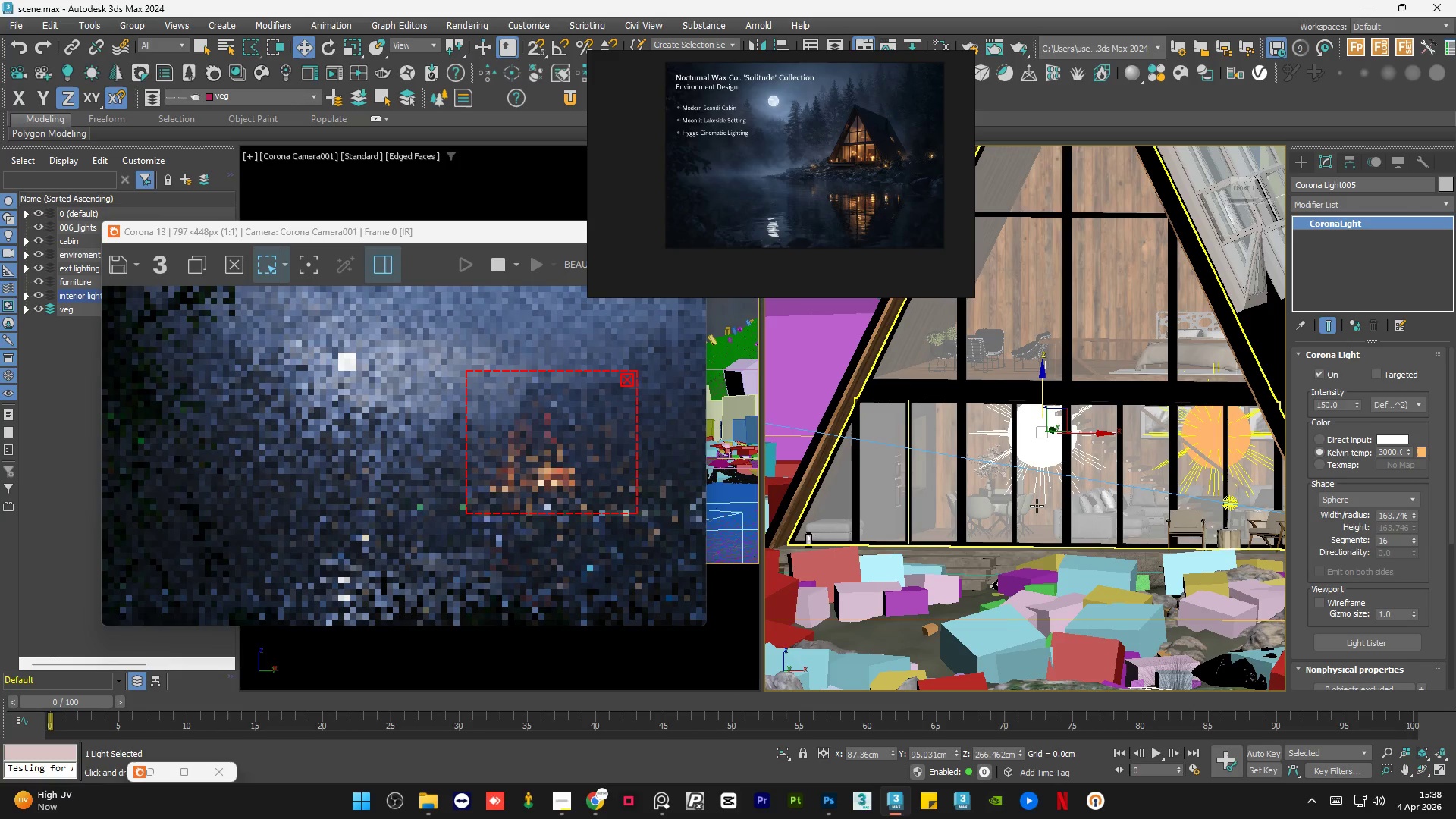 
wait(34.41)
 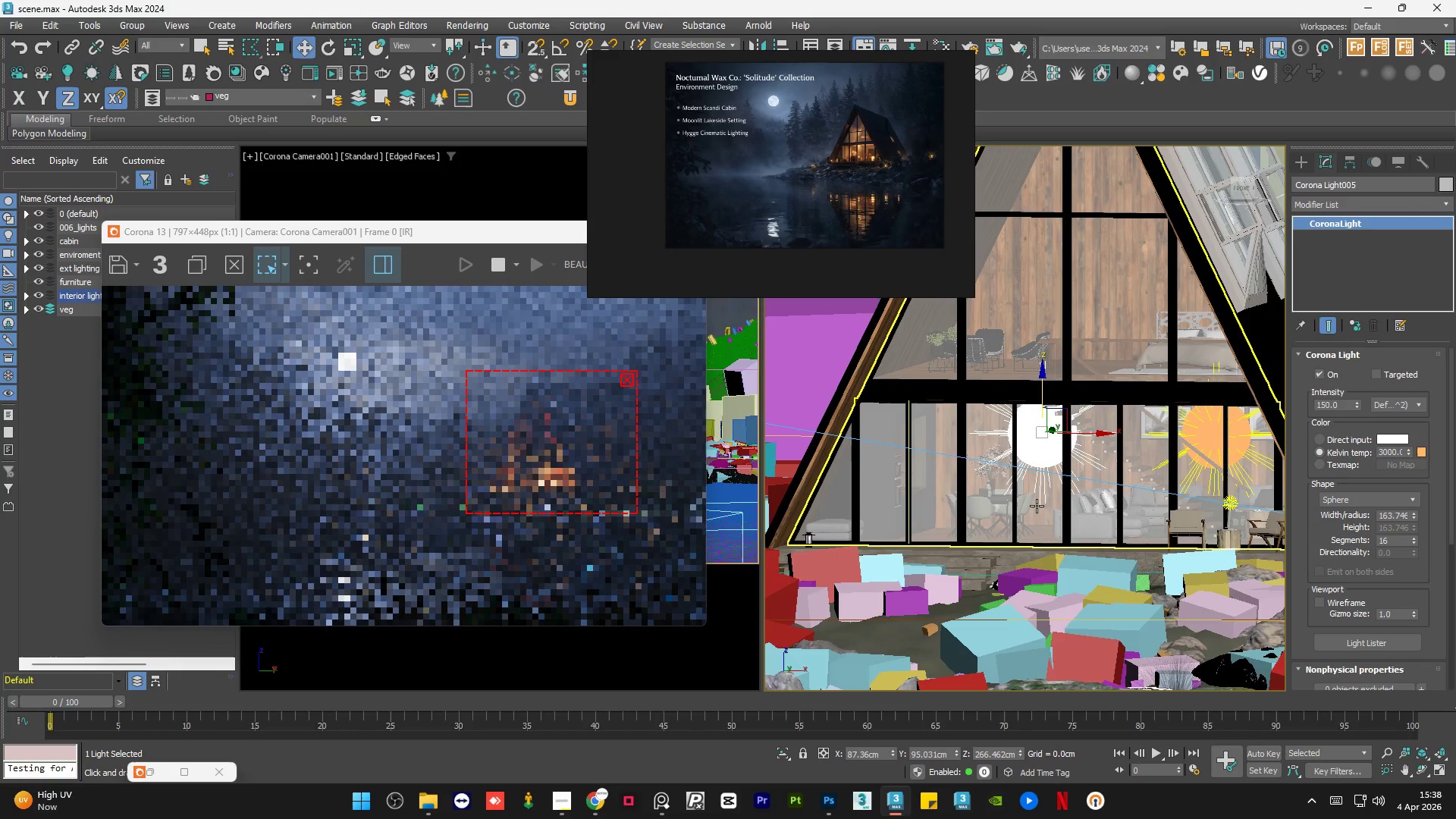 
scroll: coordinate [579, 466], scroll_direction: up, amount: 4.0
 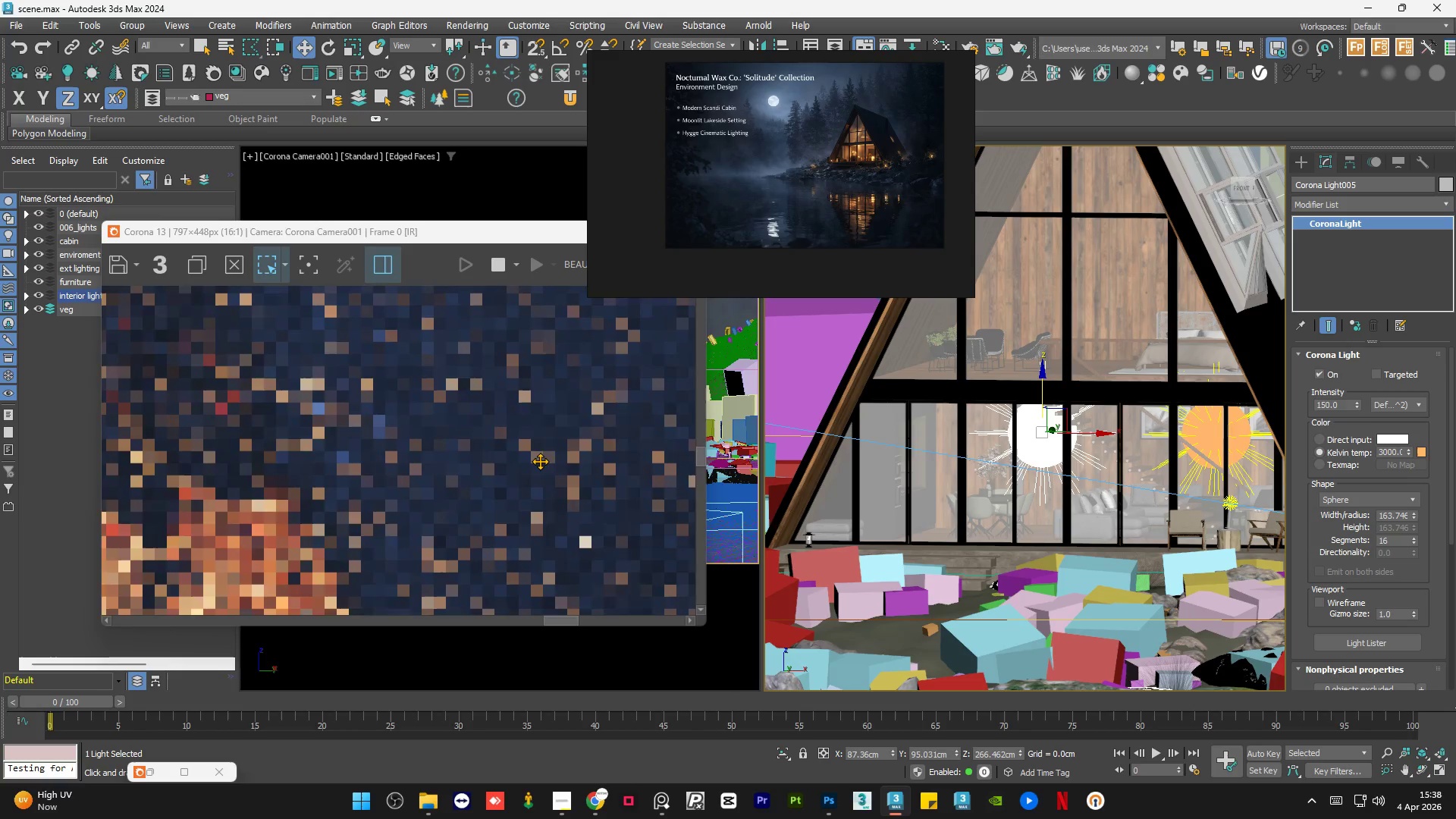 
scroll: coordinate [540, 461], scroll_direction: down, amount: 2.0
 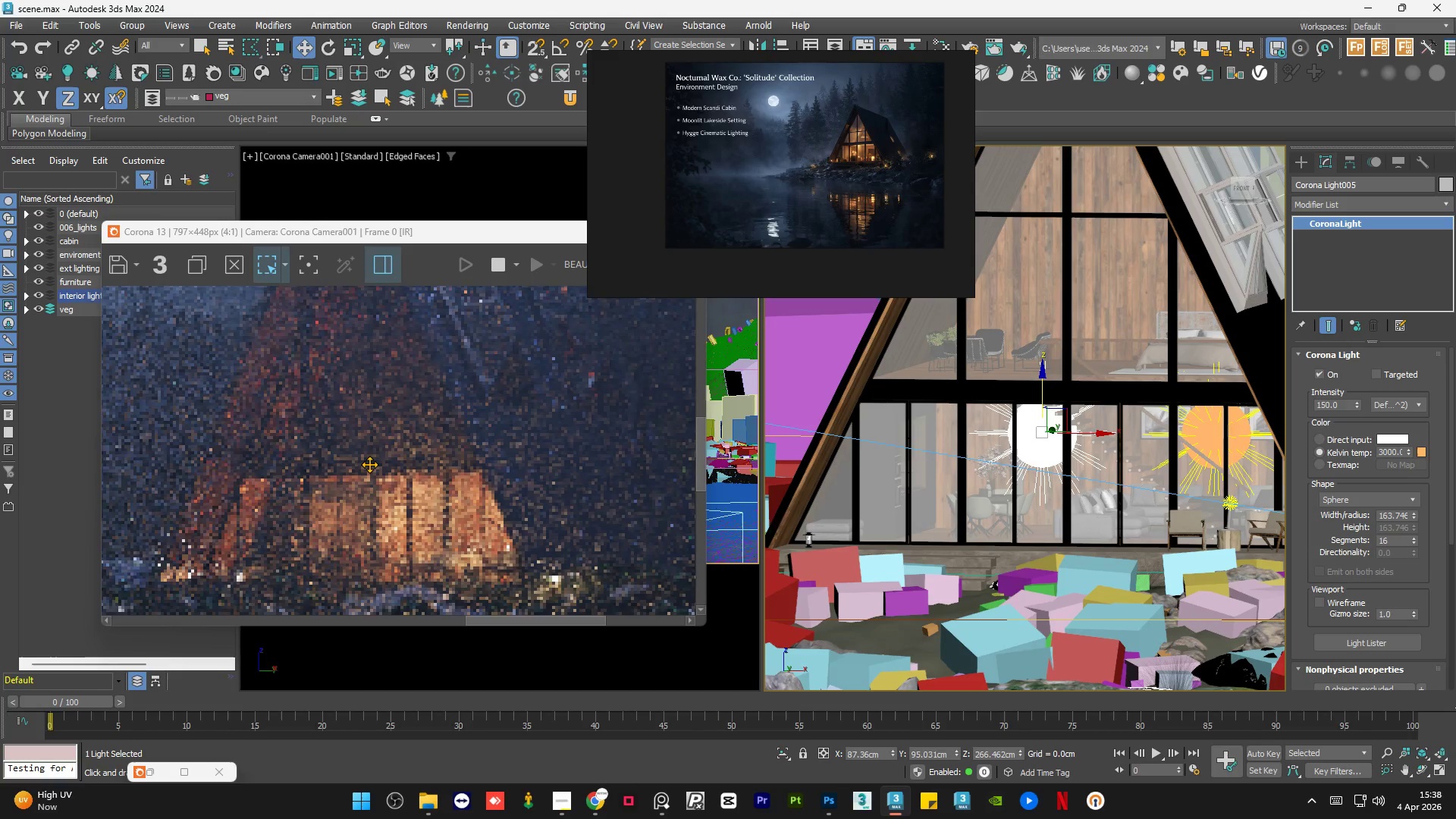 
scroll: coordinate [355, 463], scroll_direction: up, amount: 5.0
 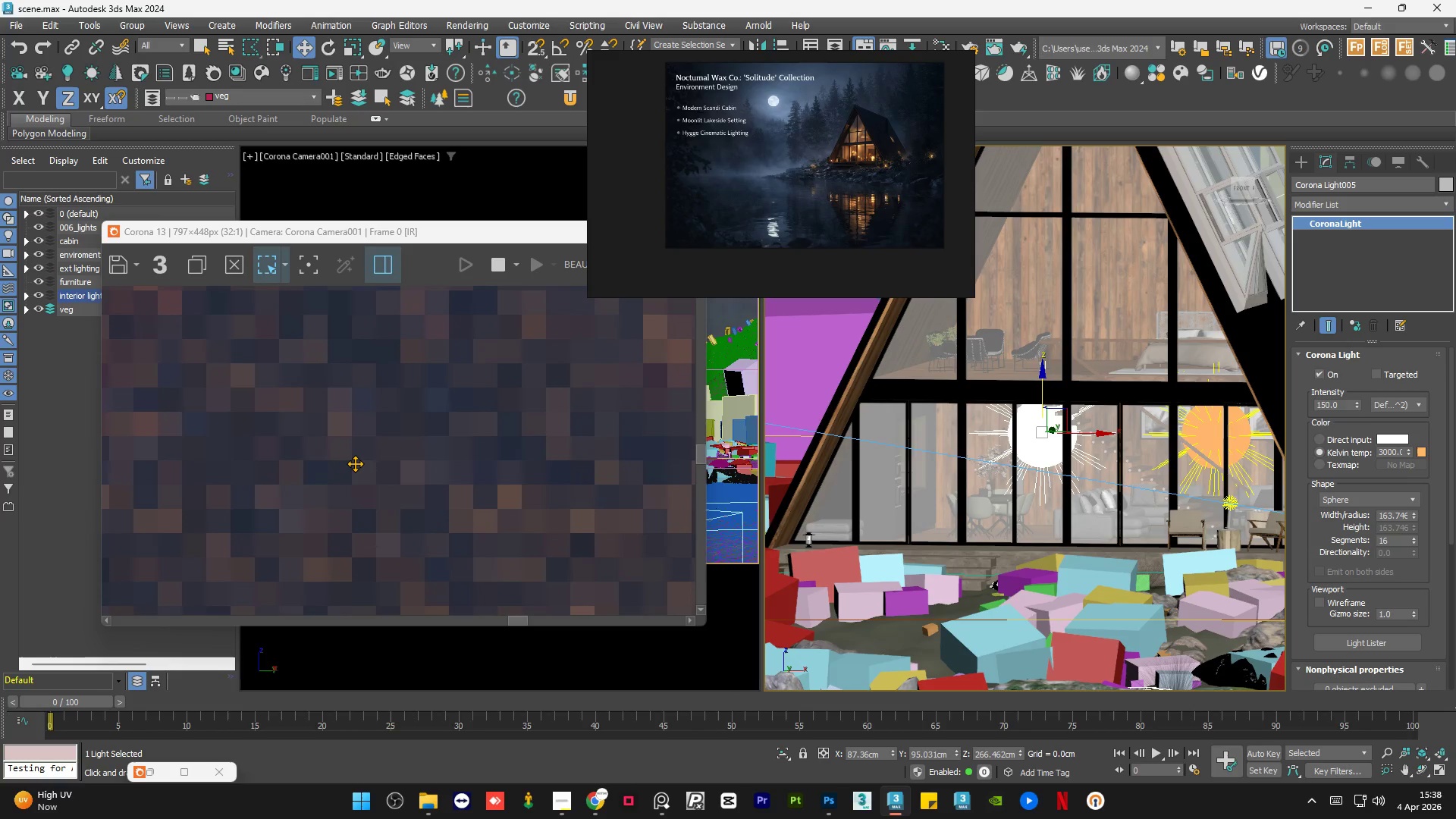 
scroll: coordinate [398, 499], scroll_direction: down, amount: 4.0
 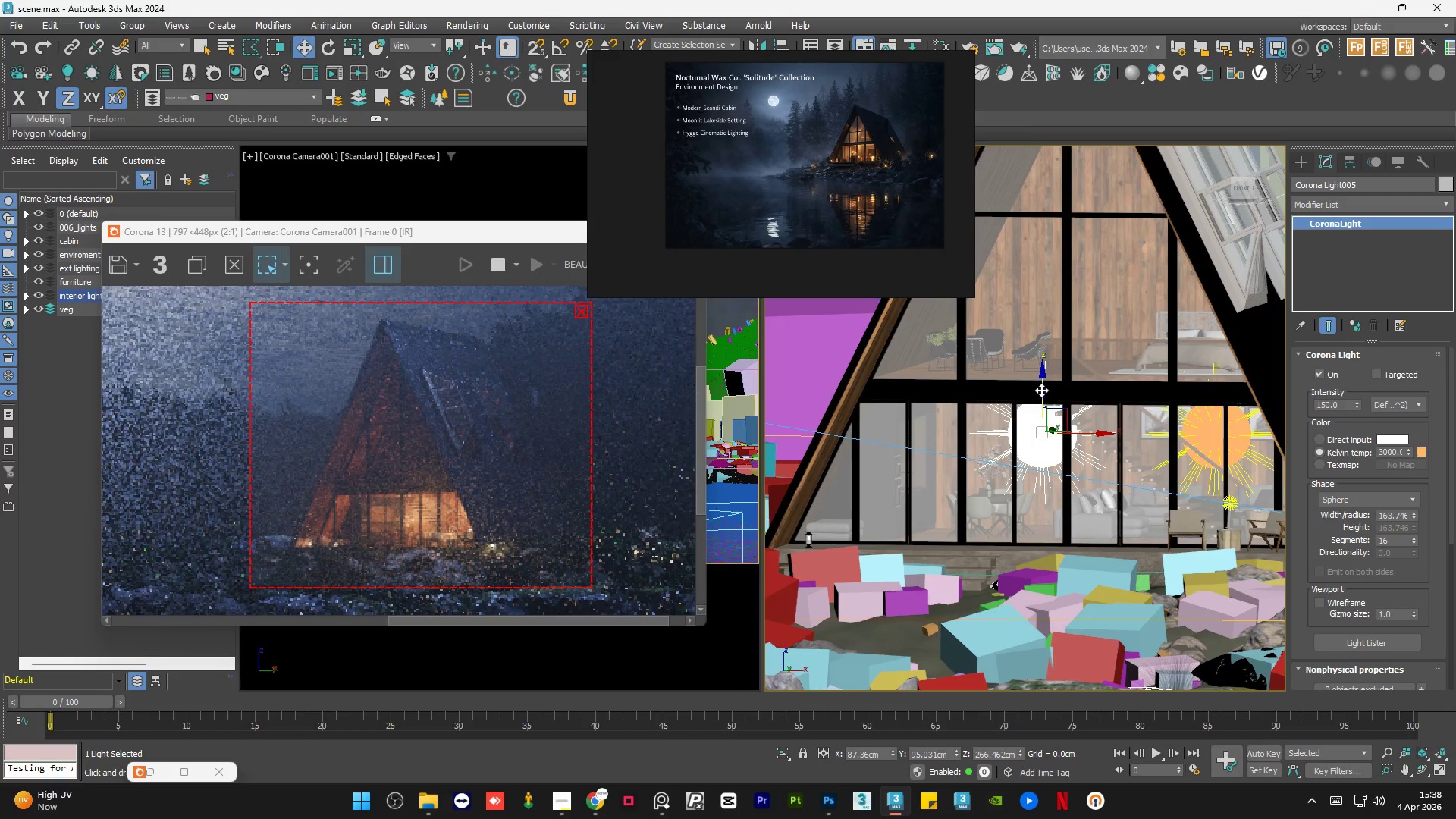 
hold_key(key=ShiftLeft, duration=1.51)
left_click_drag(start_coordinate=[1042, 388], to_coordinate=[1075, 118])
 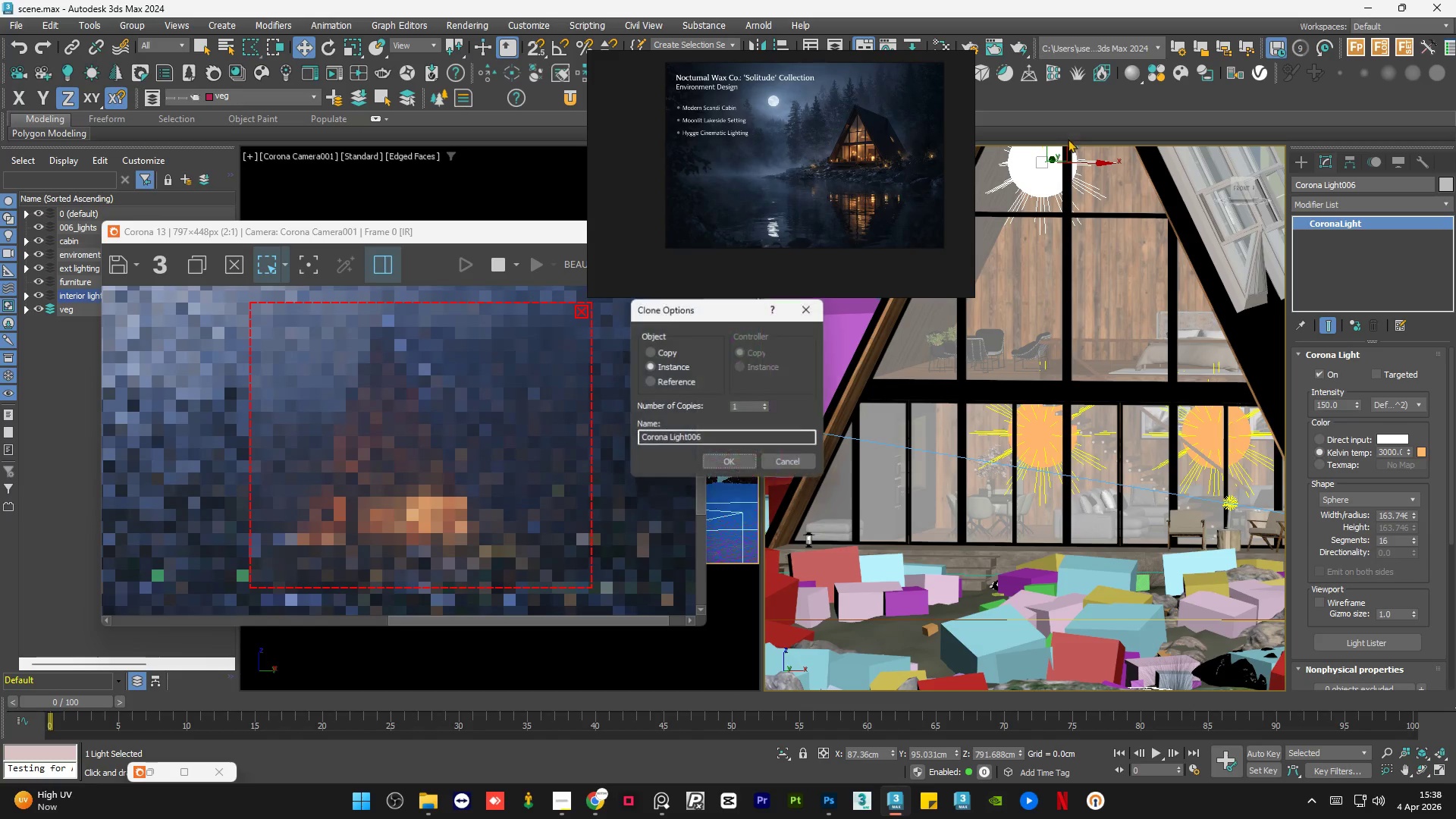 
hold_key(key=ShiftLeft, duration=0.95)
 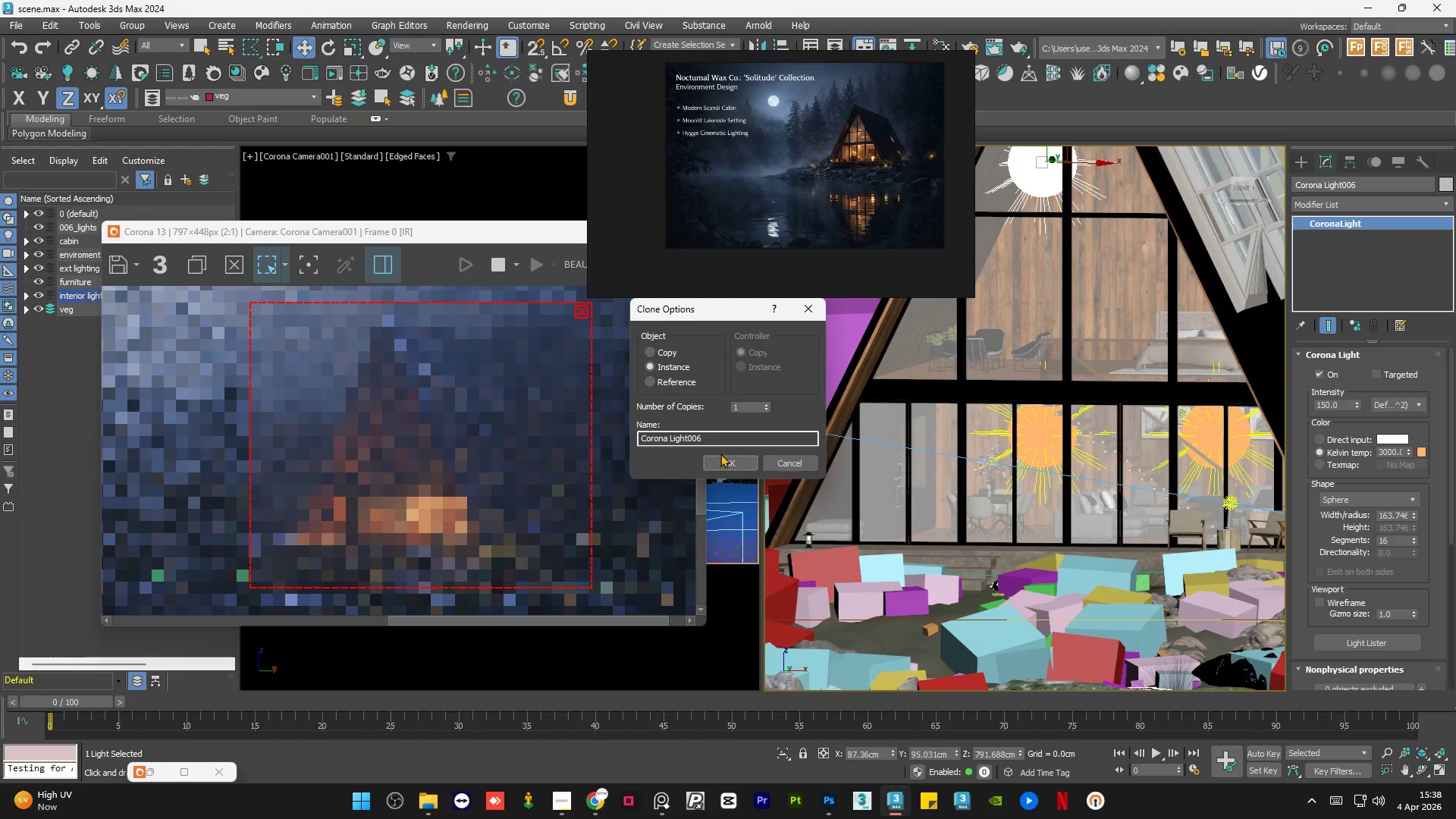 
left_click([720, 460])
 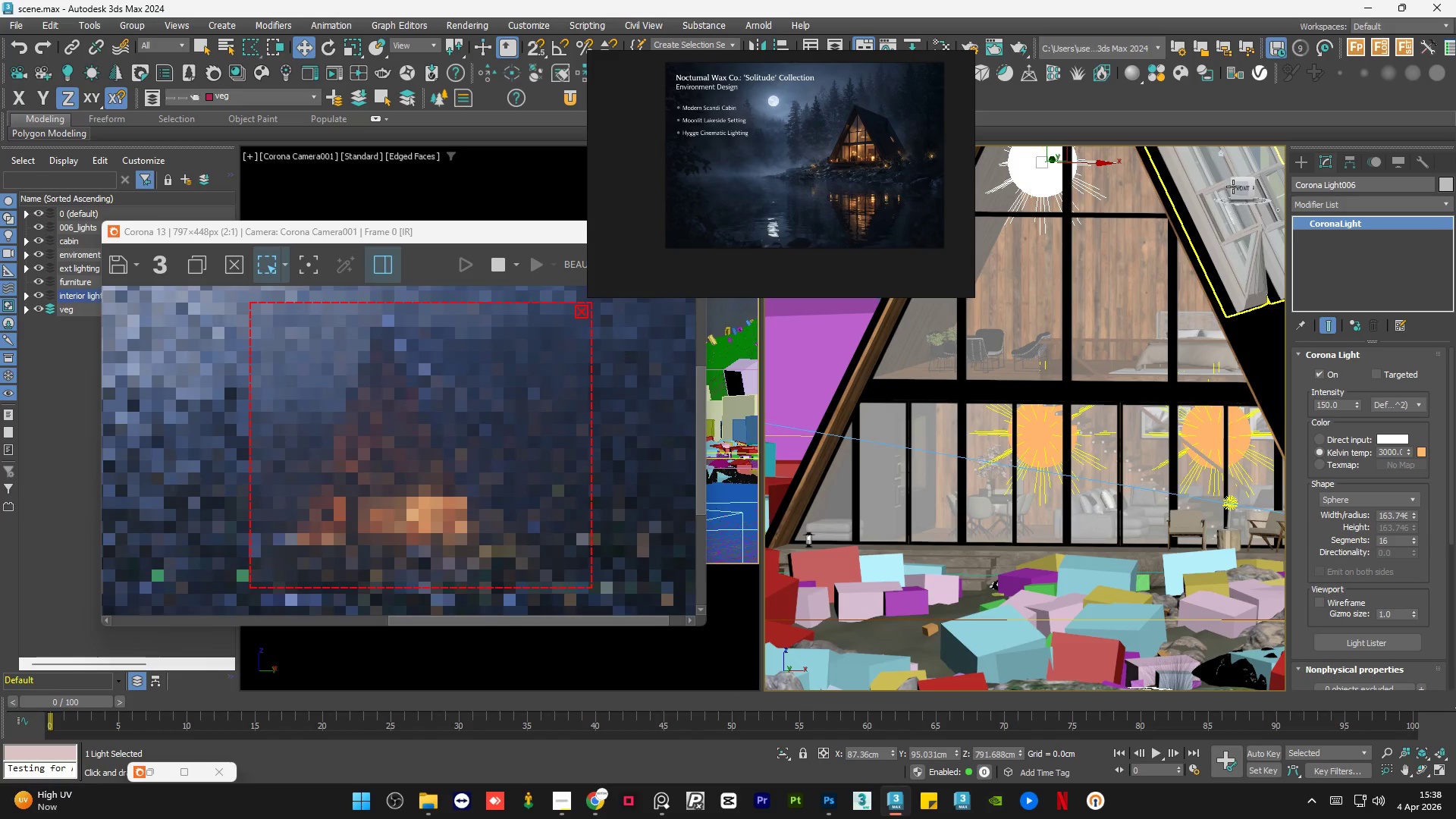 
left_click([1243, 193])
 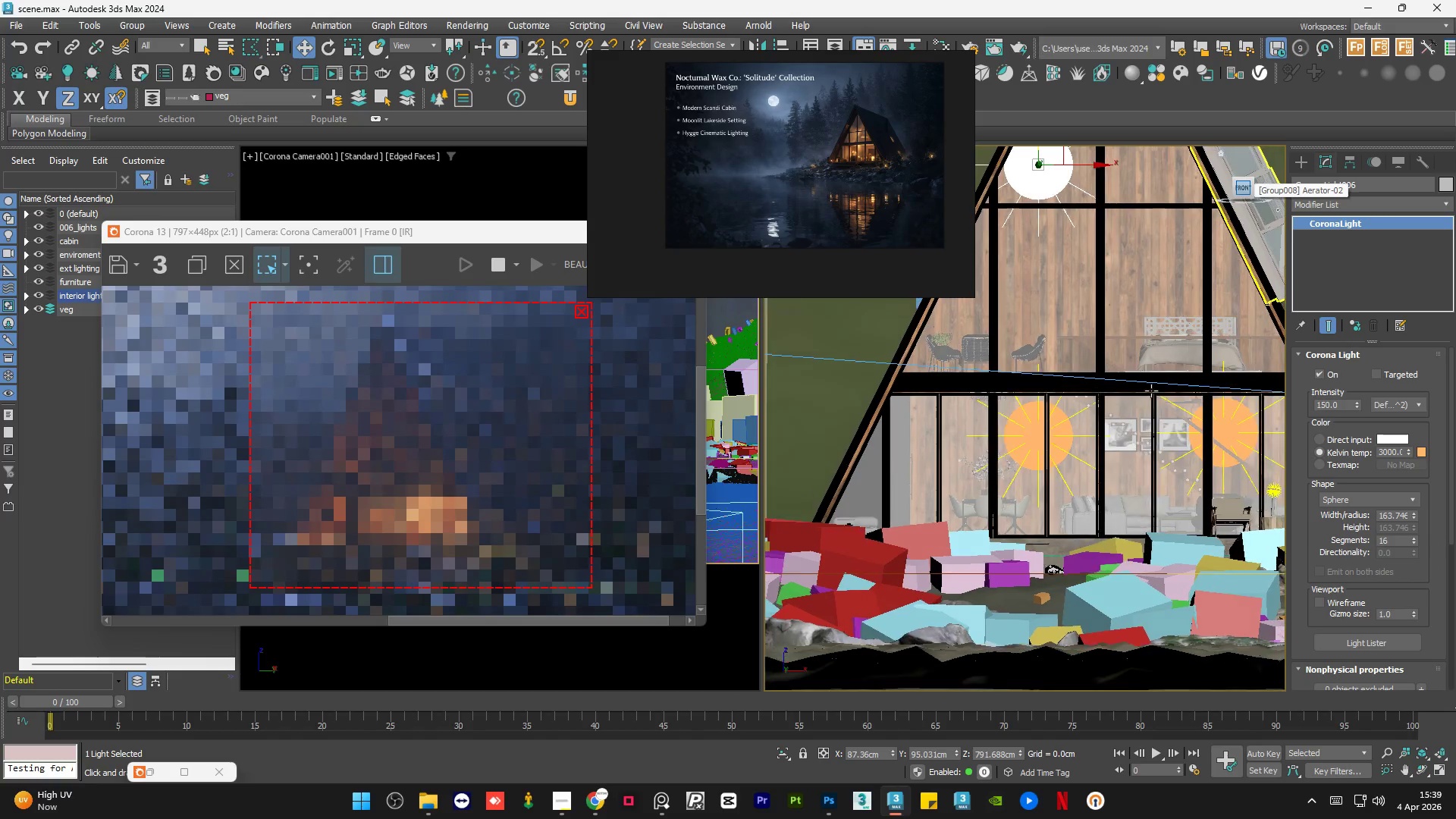 
scroll: coordinate [1080, 220], scroll_direction: down, amount: 3.0
 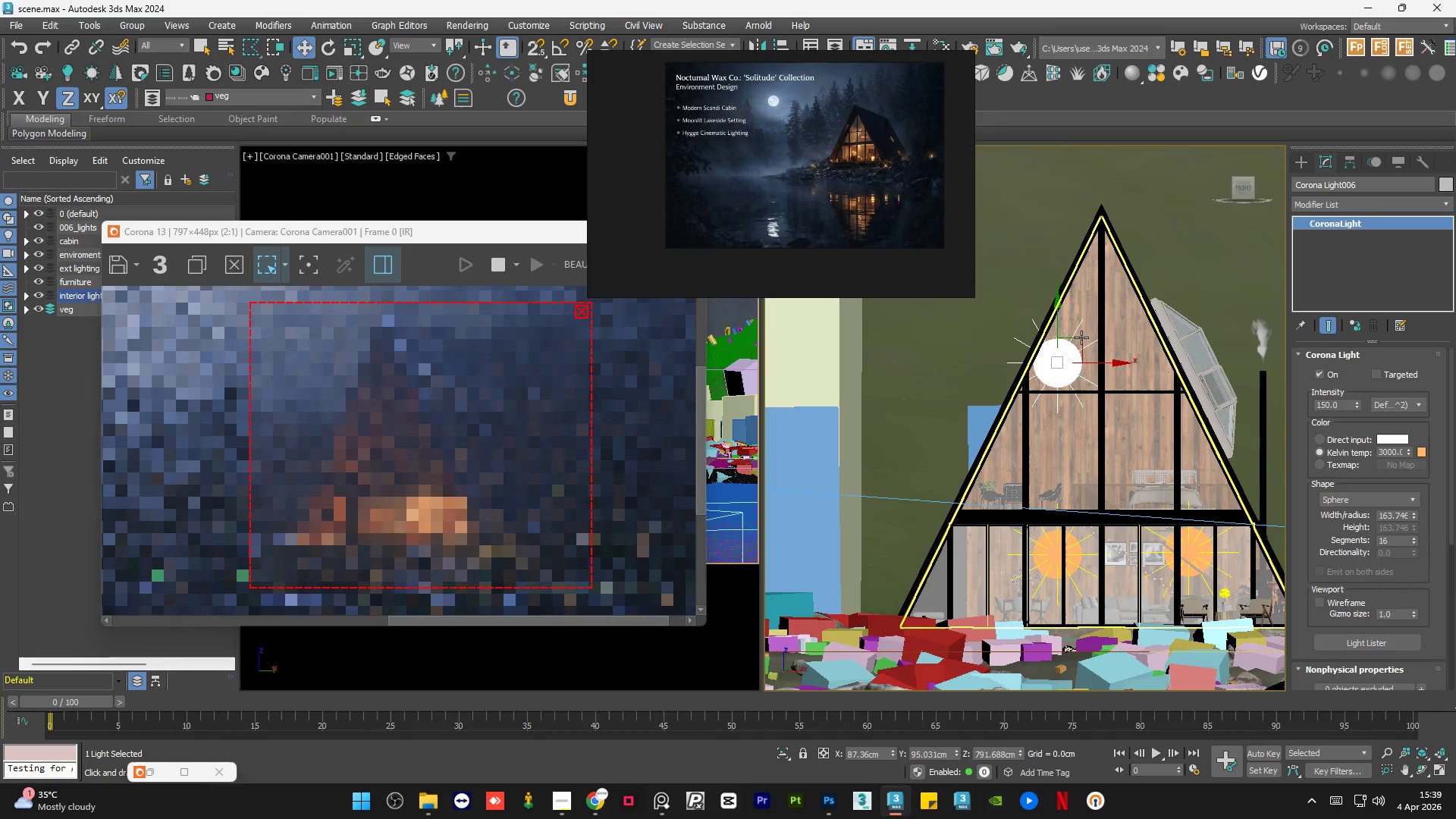 
wait(7.61)
 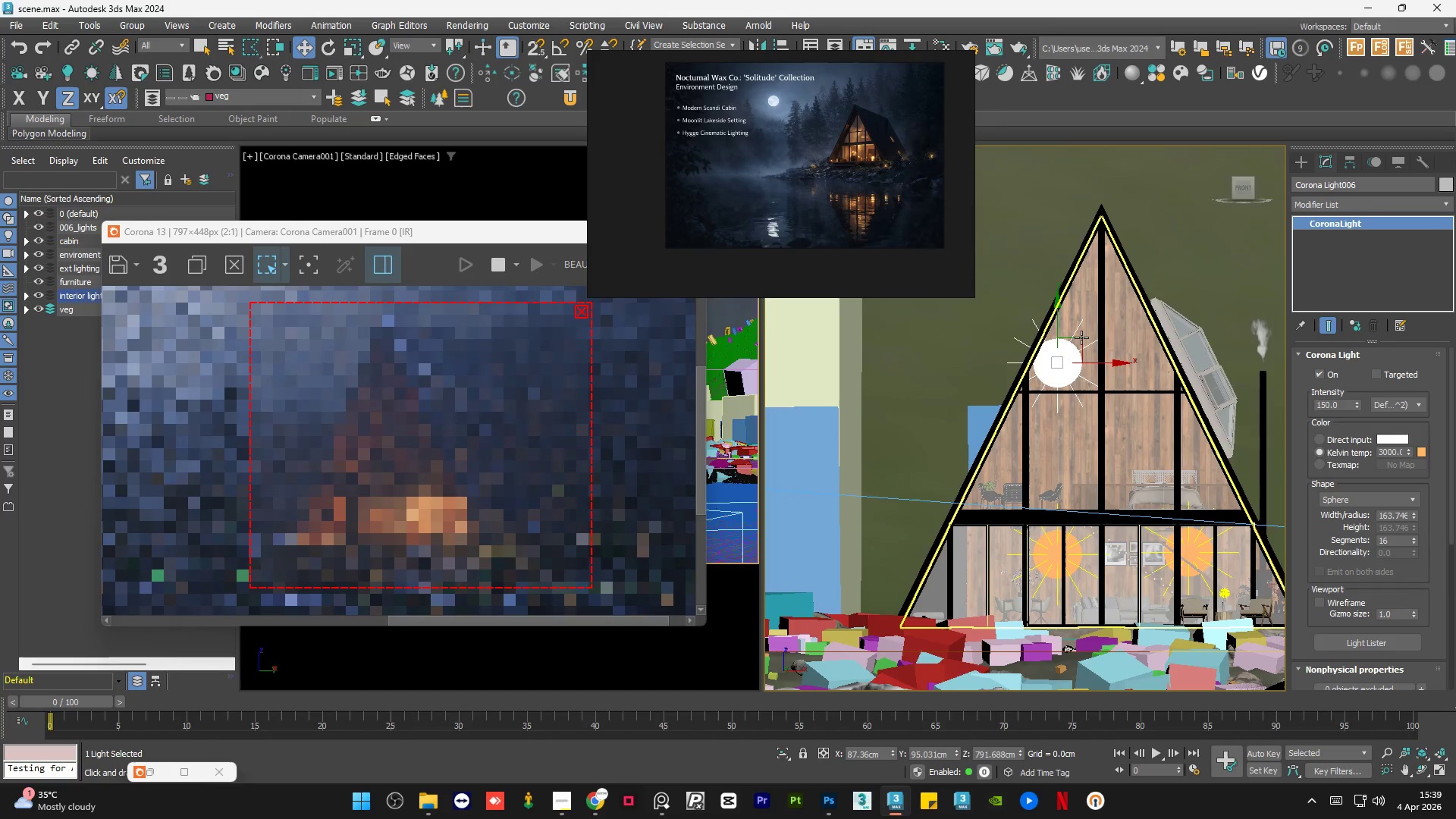 
left_click_drag(start_coordinate=[1081, 339], to_coordinate=[1125, 276])
 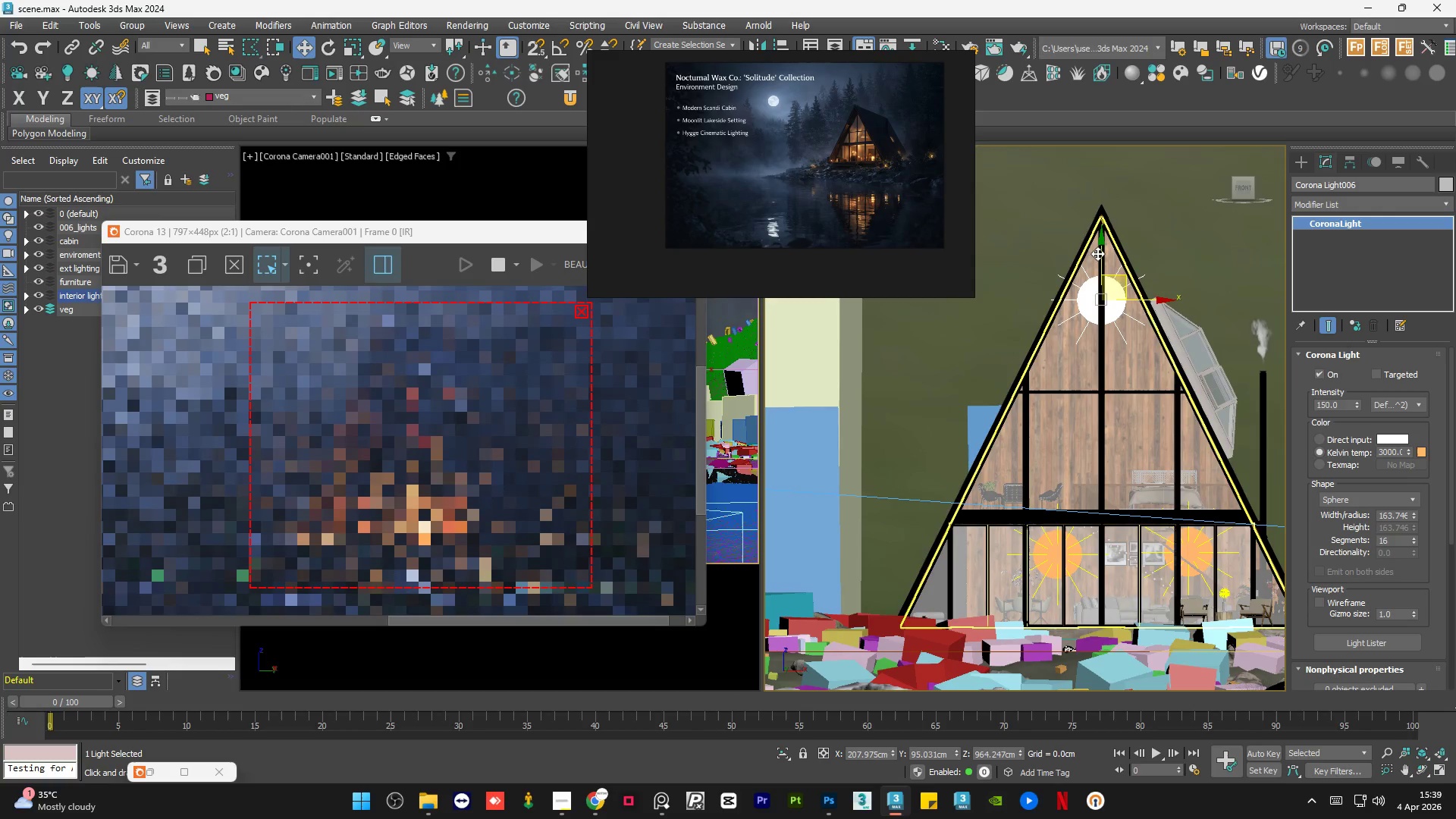 
left_click_drag(start_coordinate=[1099, 253], to_coordinate=[1107, 284])
 